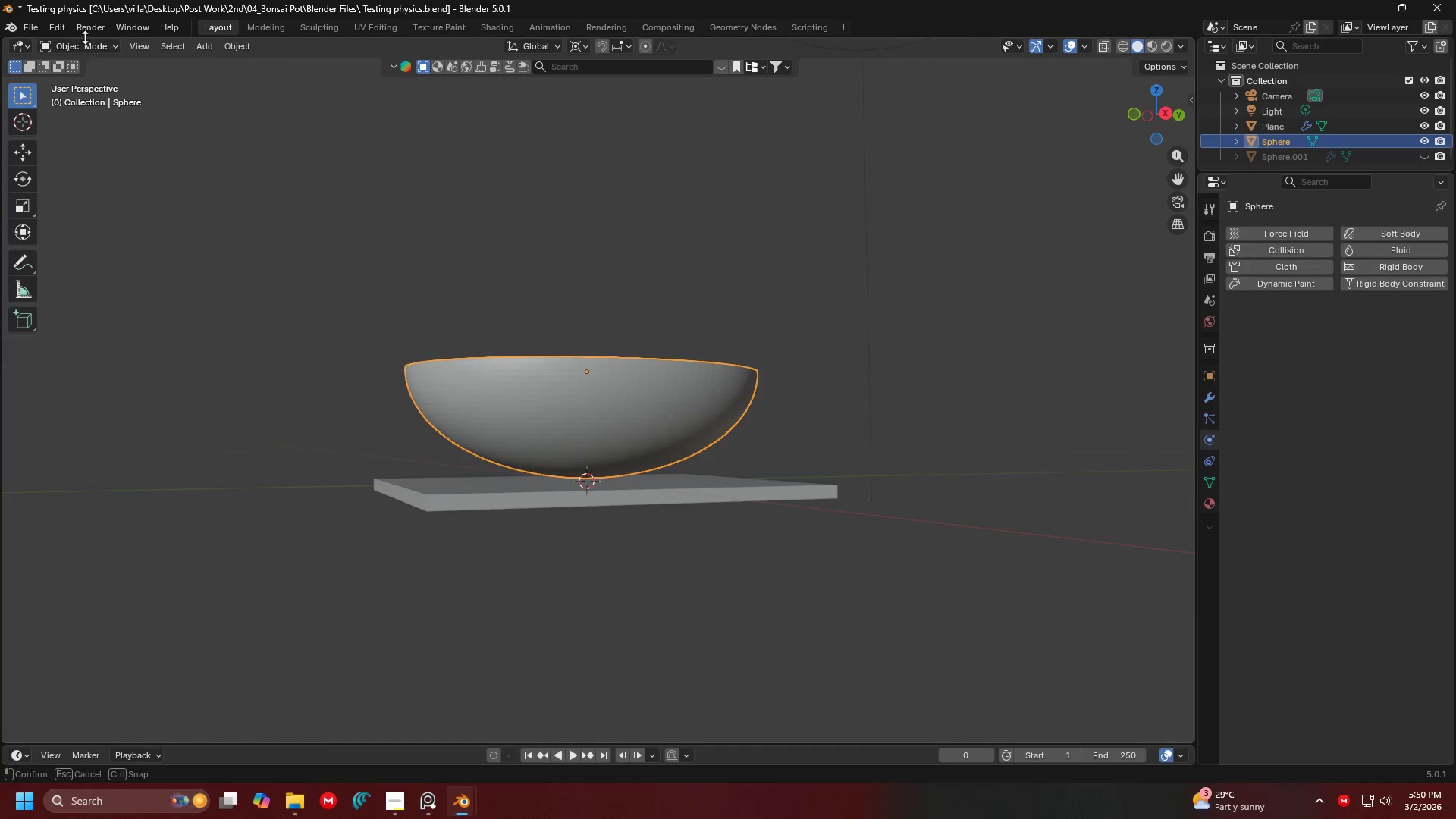 
double_click([85, 40])
 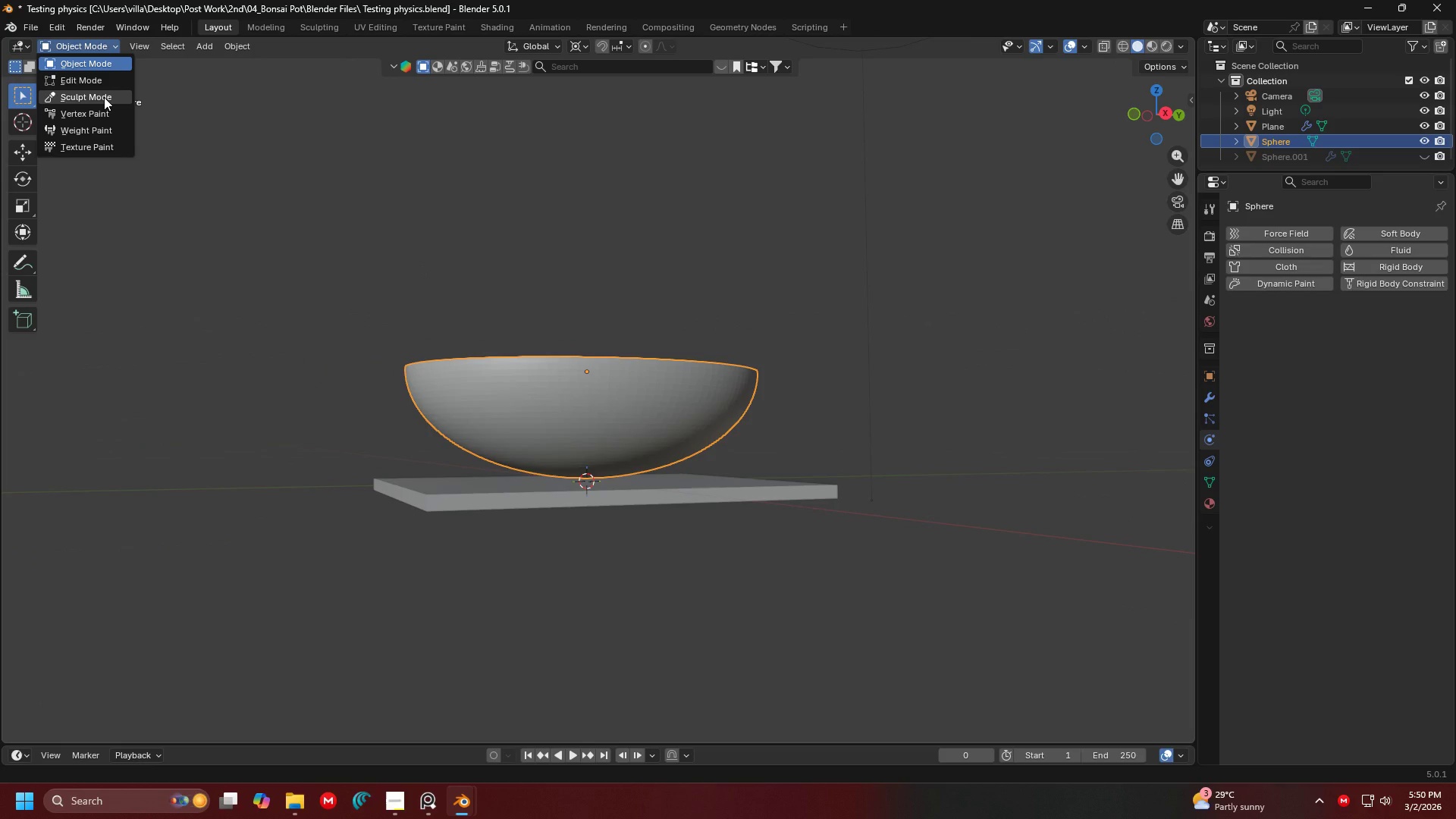 
mouse_move([96, 105])
 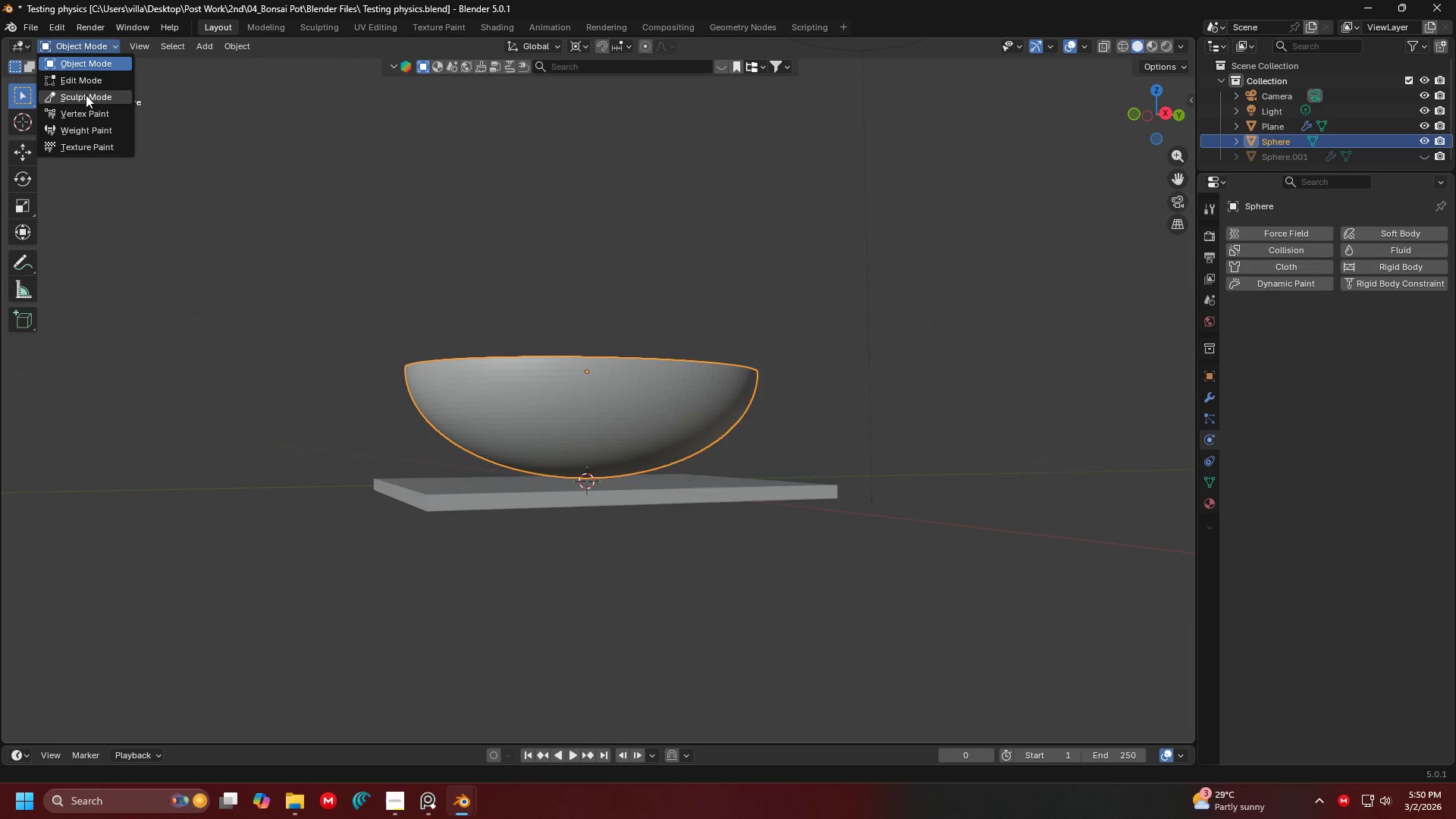 
left_click([86, 95])
 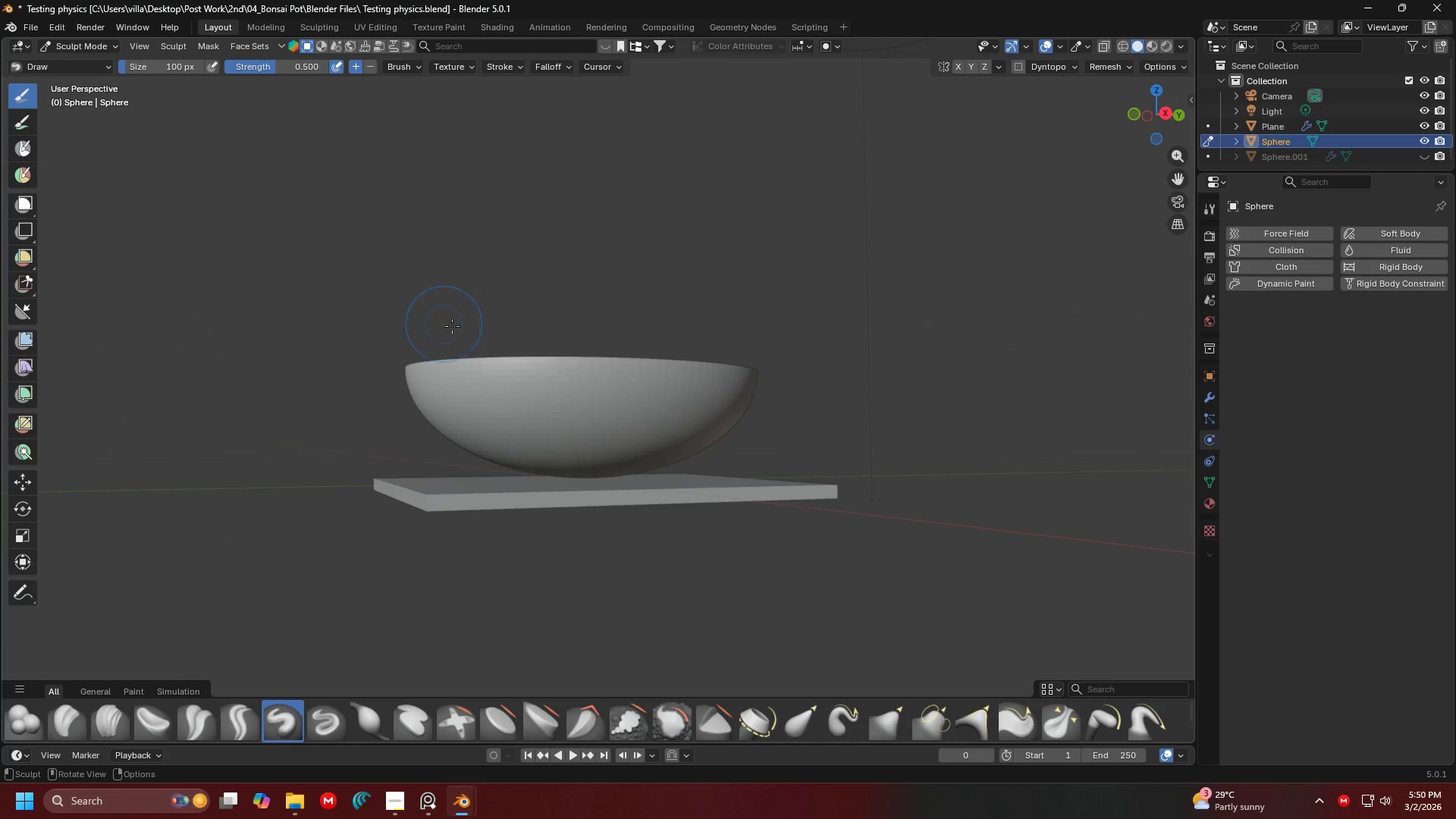 
scroll: coordinate [557, 384], scroll_direction: up, amount: 4.0
 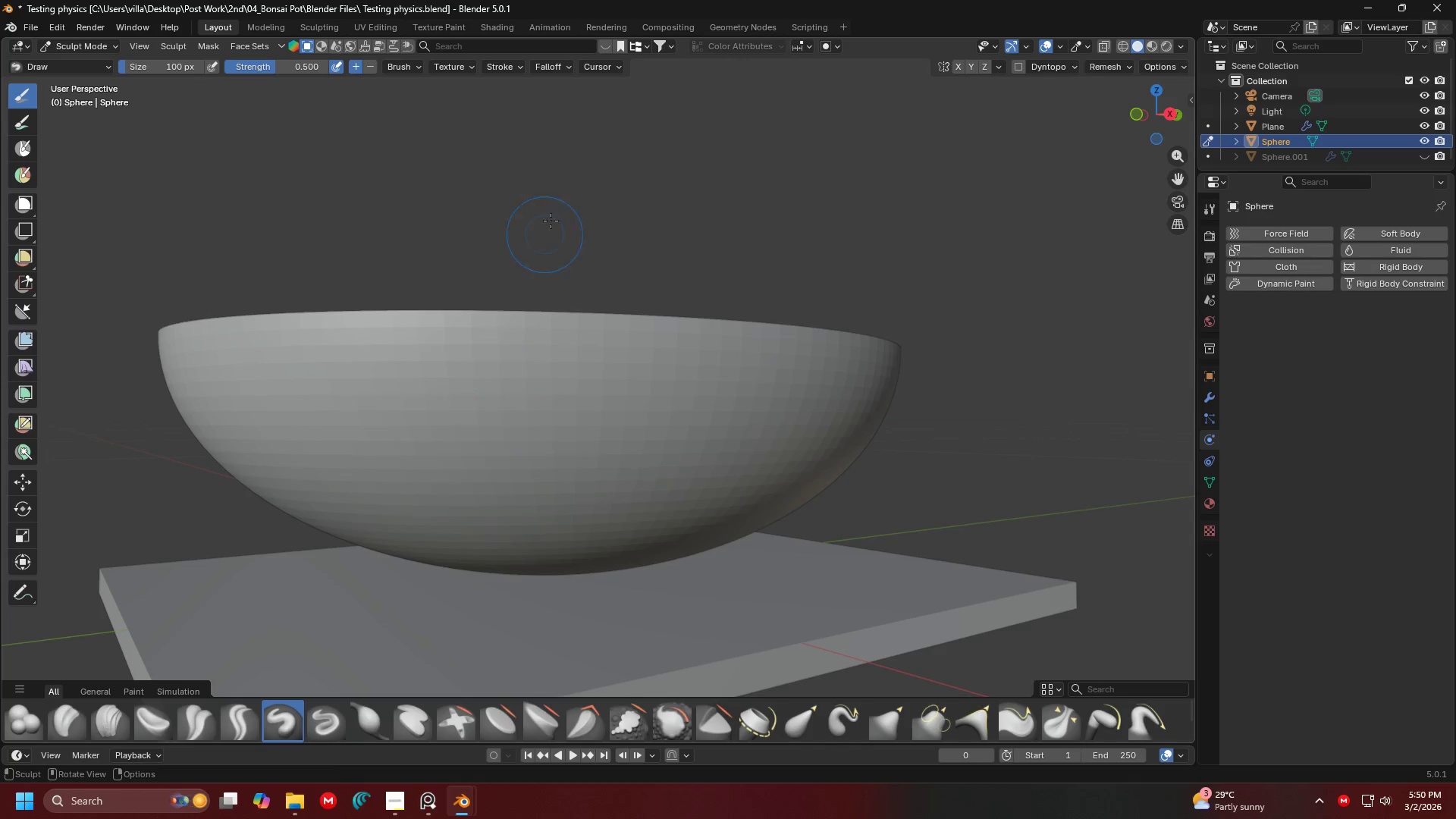 
left_click_drag(start_coordinate=[648, 4], to_coordinate=[1455, 312])
 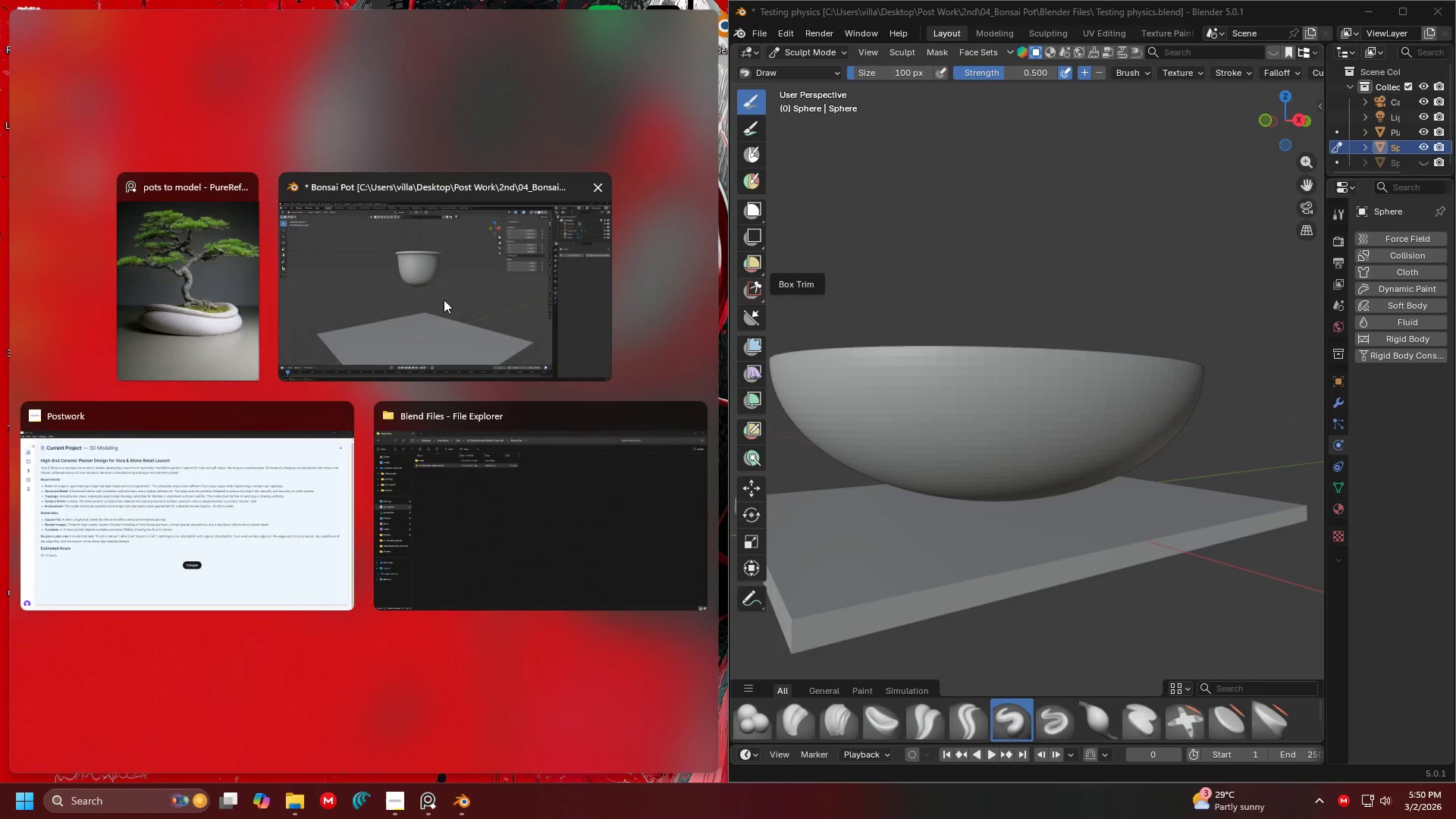 
left_click([221, 276])
 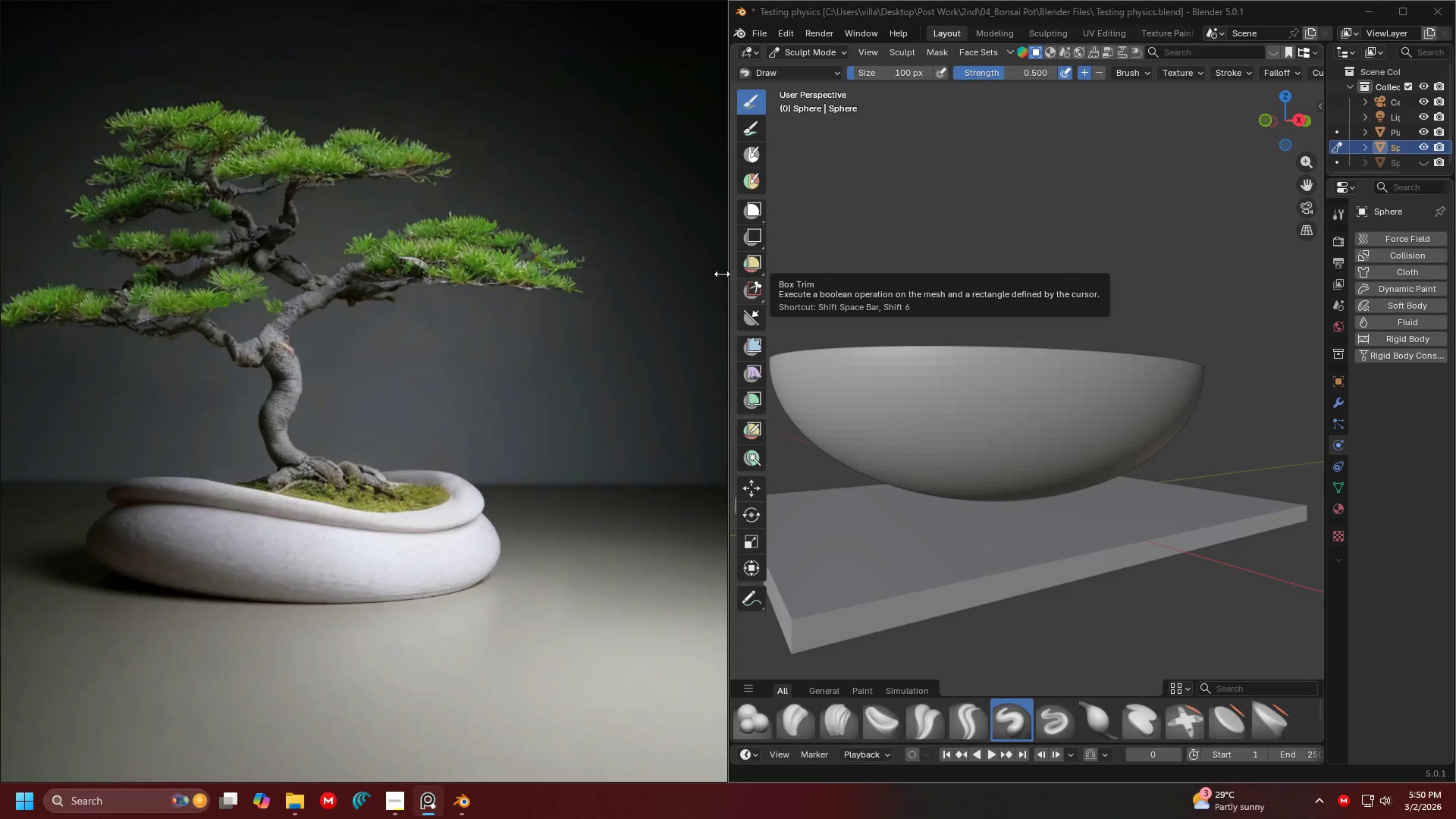 
left_click_drag(start_coordinate=[725, 275], to_coordinate=[510, 293])
 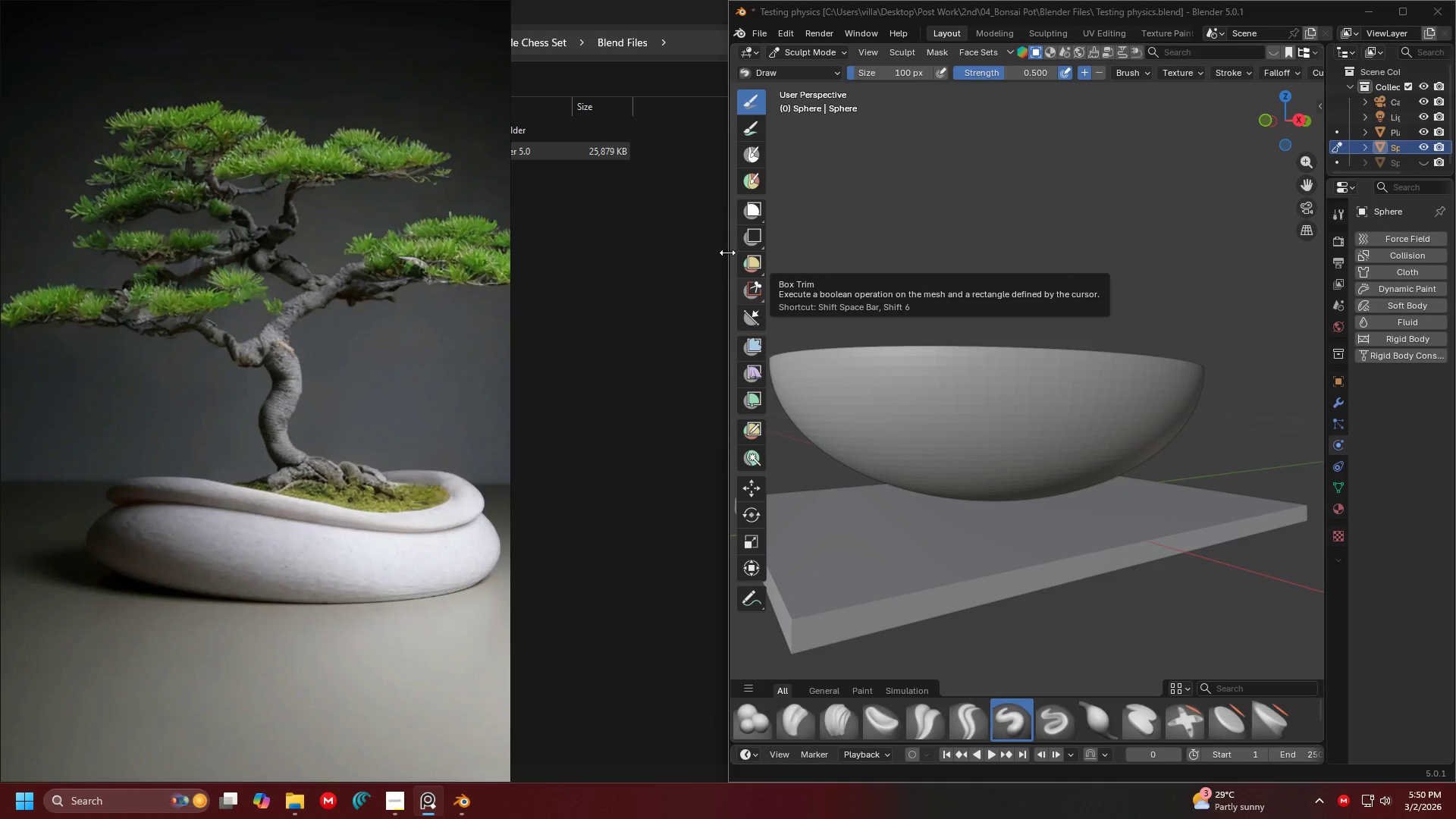 
left_click_drag(start_coordinate=[729, 253], to_coordinate=[692, 250])
 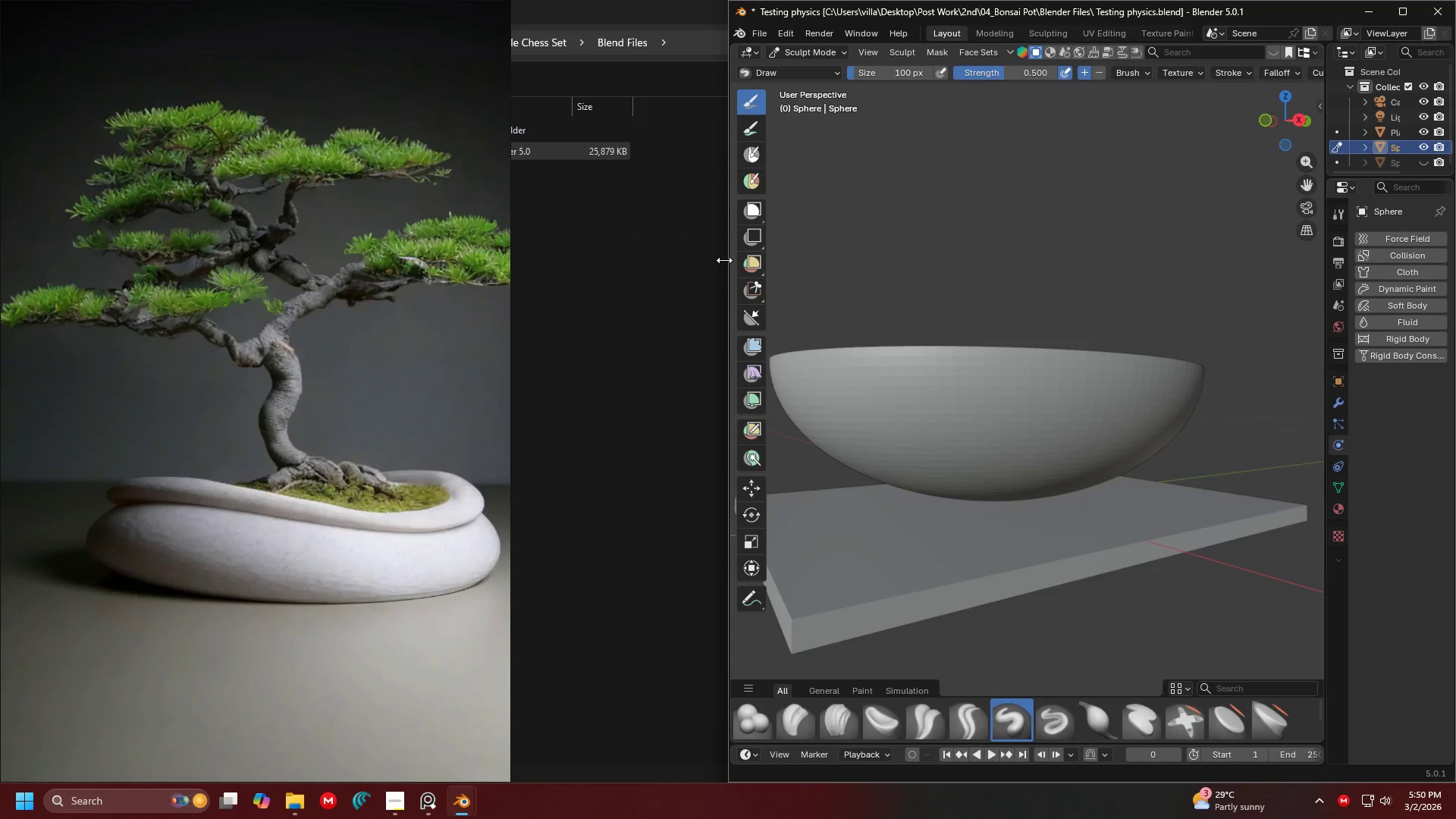 
left_click_drag(start_coordinate=[724, 260], to_coordinate=[497, 267])
 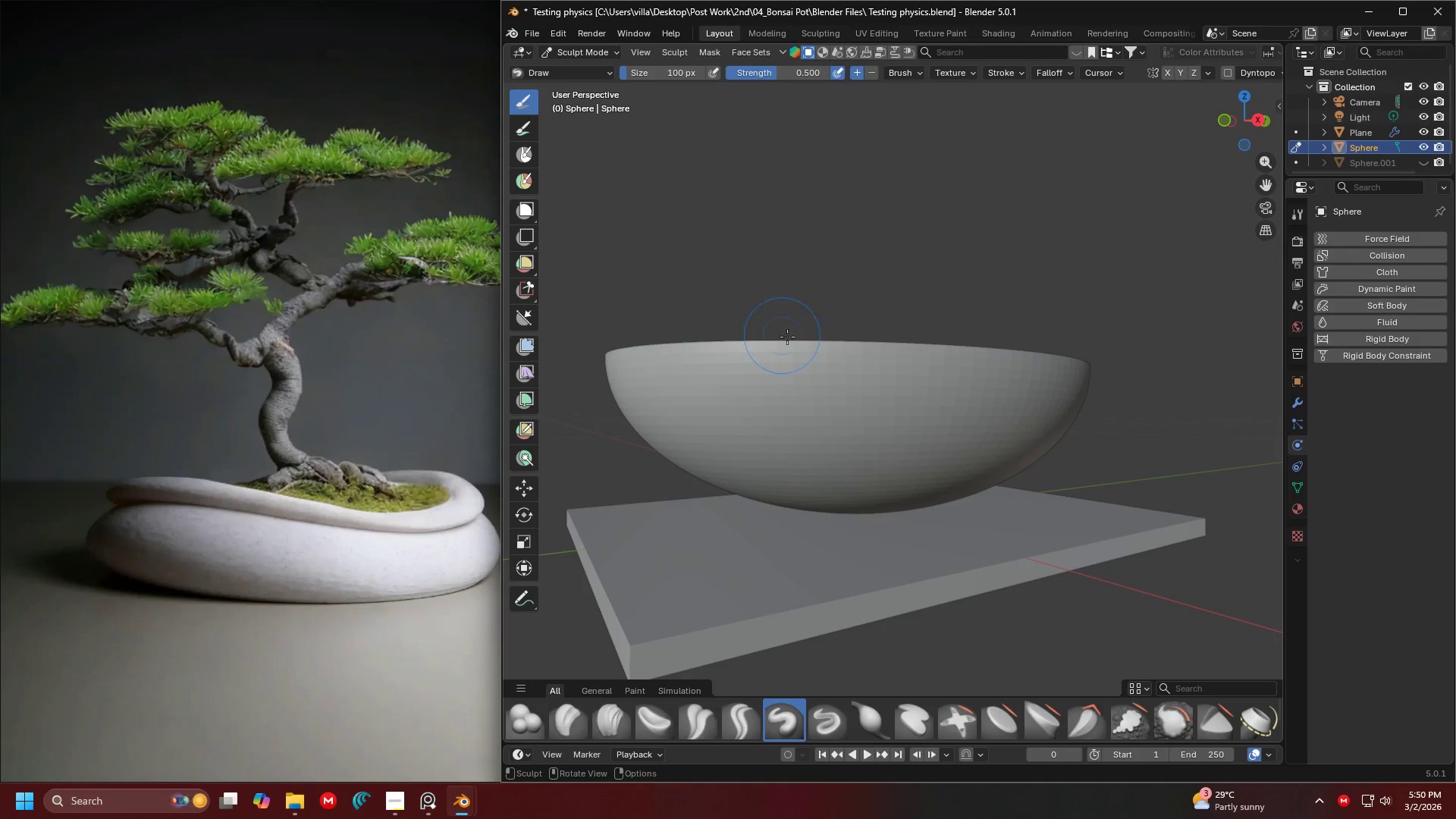 
scroll: coordinate [792, 337], scroll_direction: down, amount: 3.0
 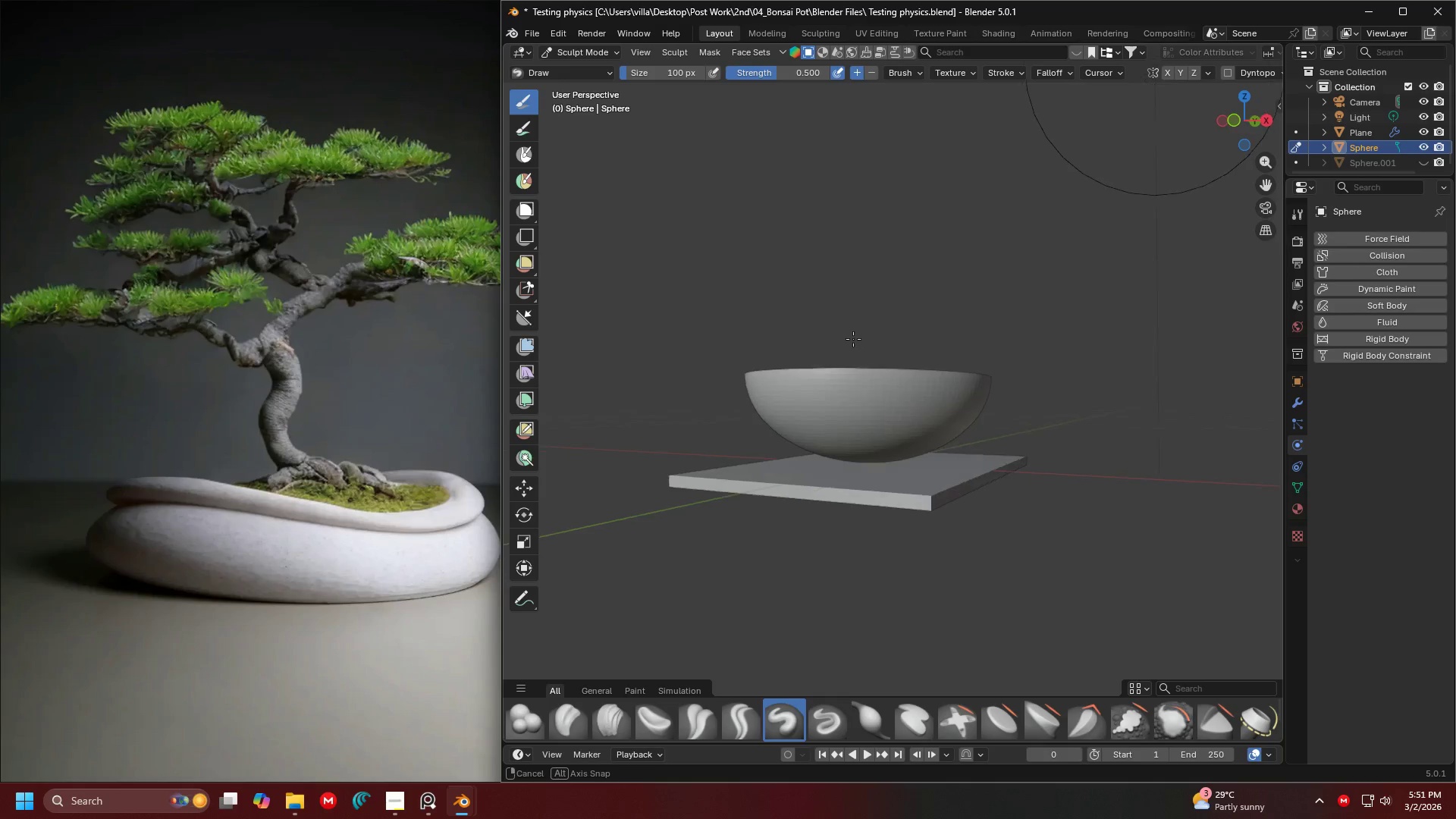 
key(Shift+ShiftLeft)
 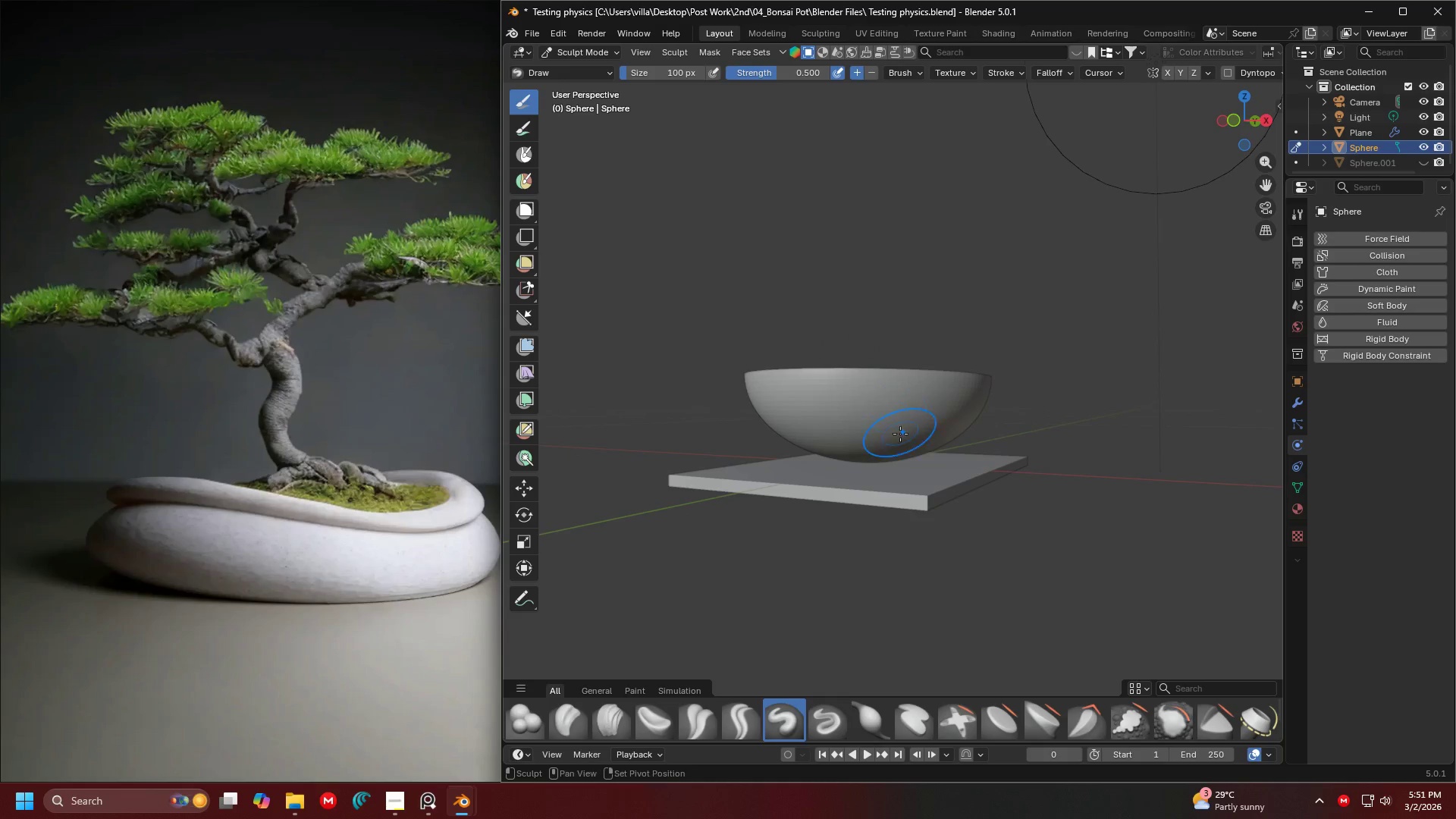 
scroll: coordinate [900, 435], scroll_direction: down, amount: 1.0
 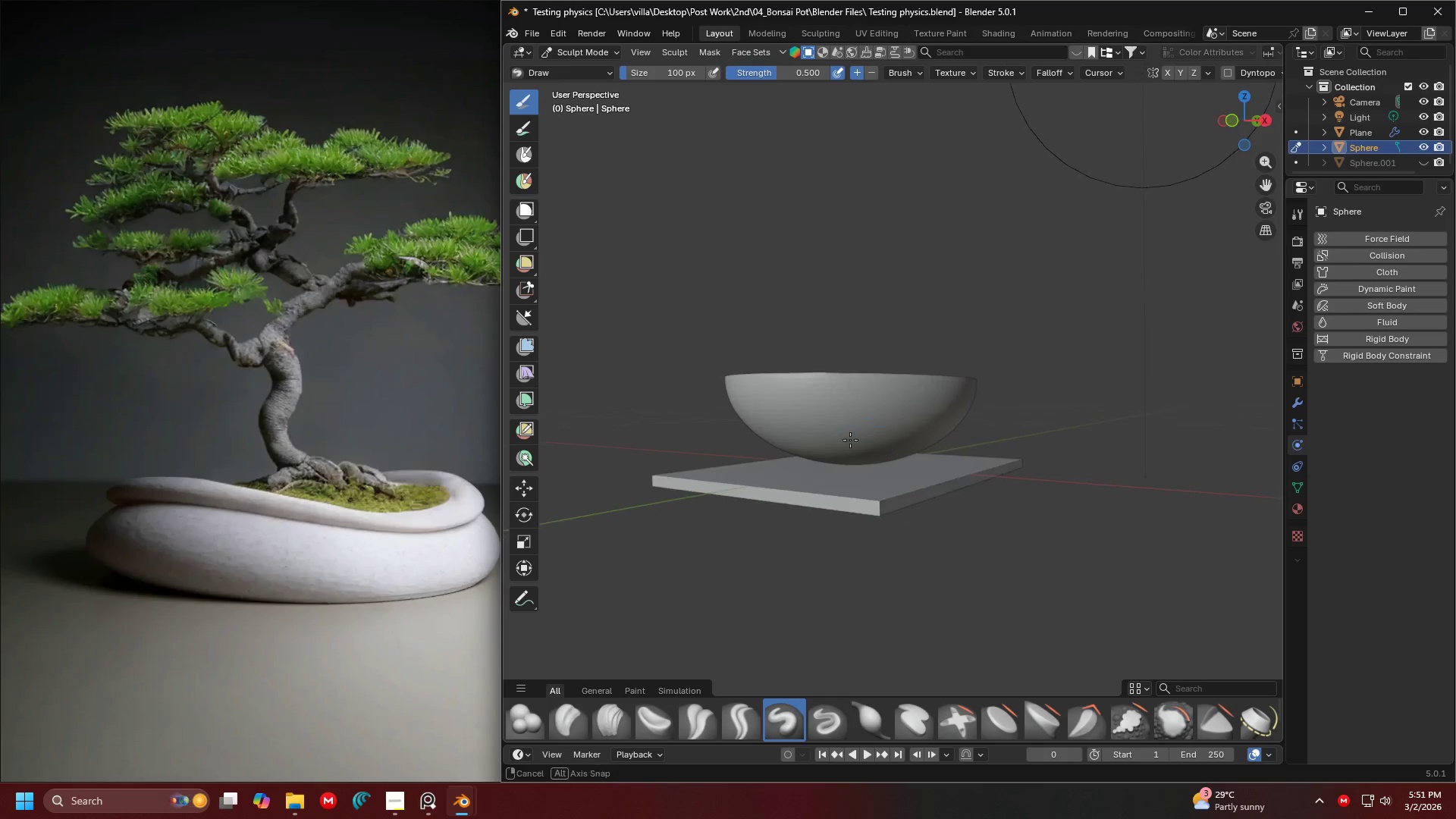 
scroll: coordinate [839, 437], scroll_direction: up, amount: 2.0
 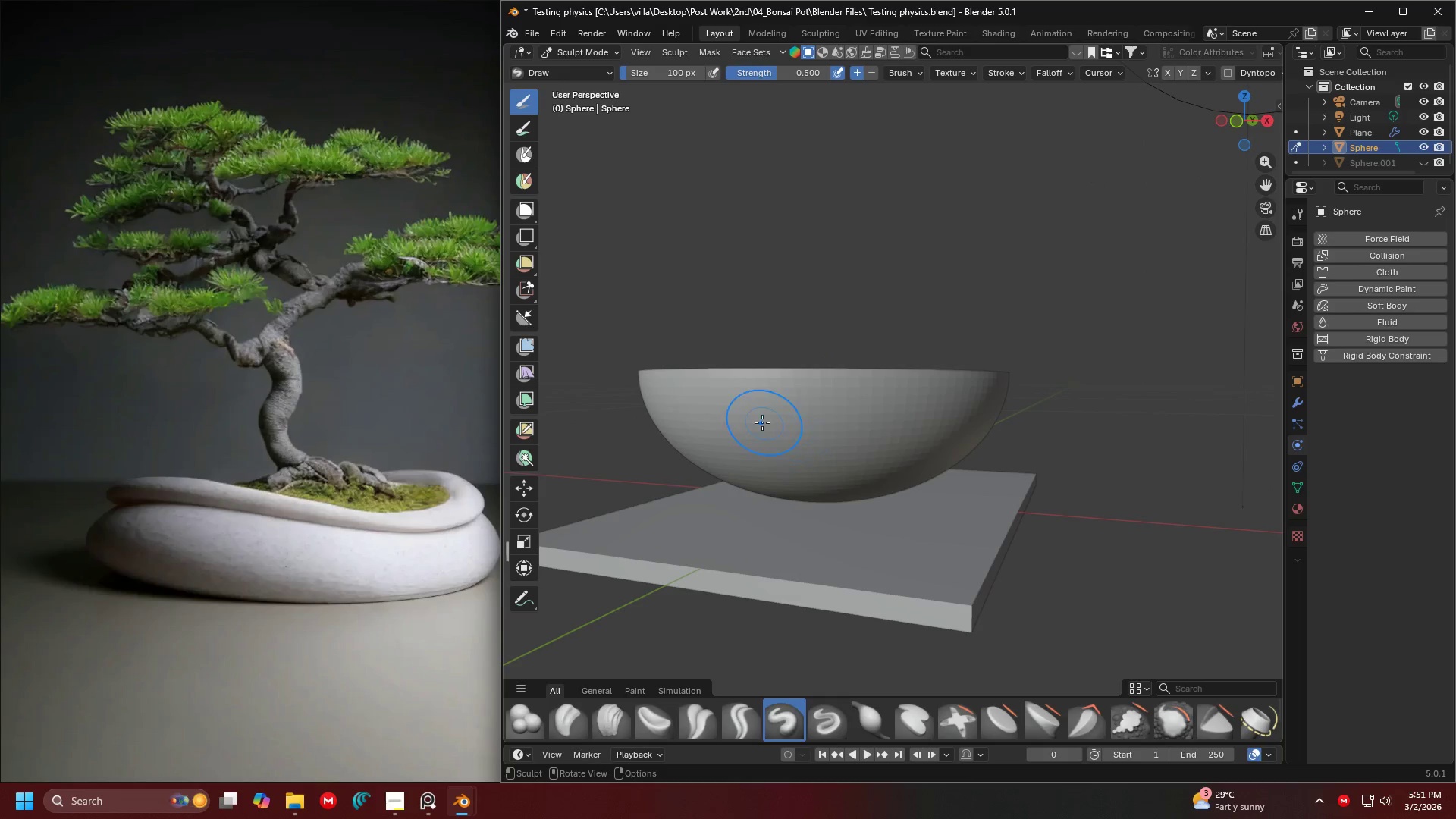 
left_click_drag(start_coordinate=[761, 424], to_coordinate=[799, 455])
 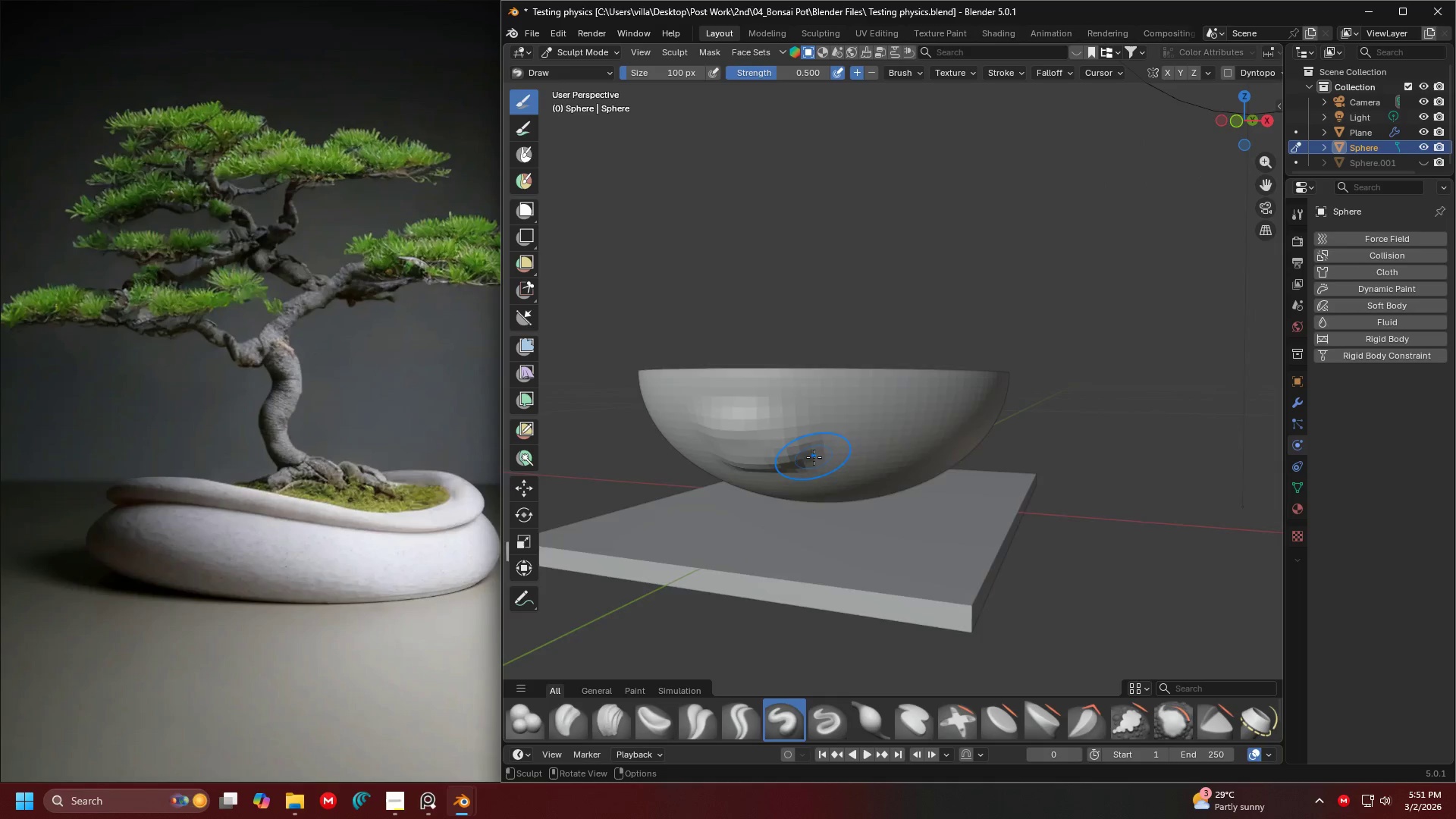 
scroll: coordinate [814, 457], scroll_direction: down, amount: 1.0
 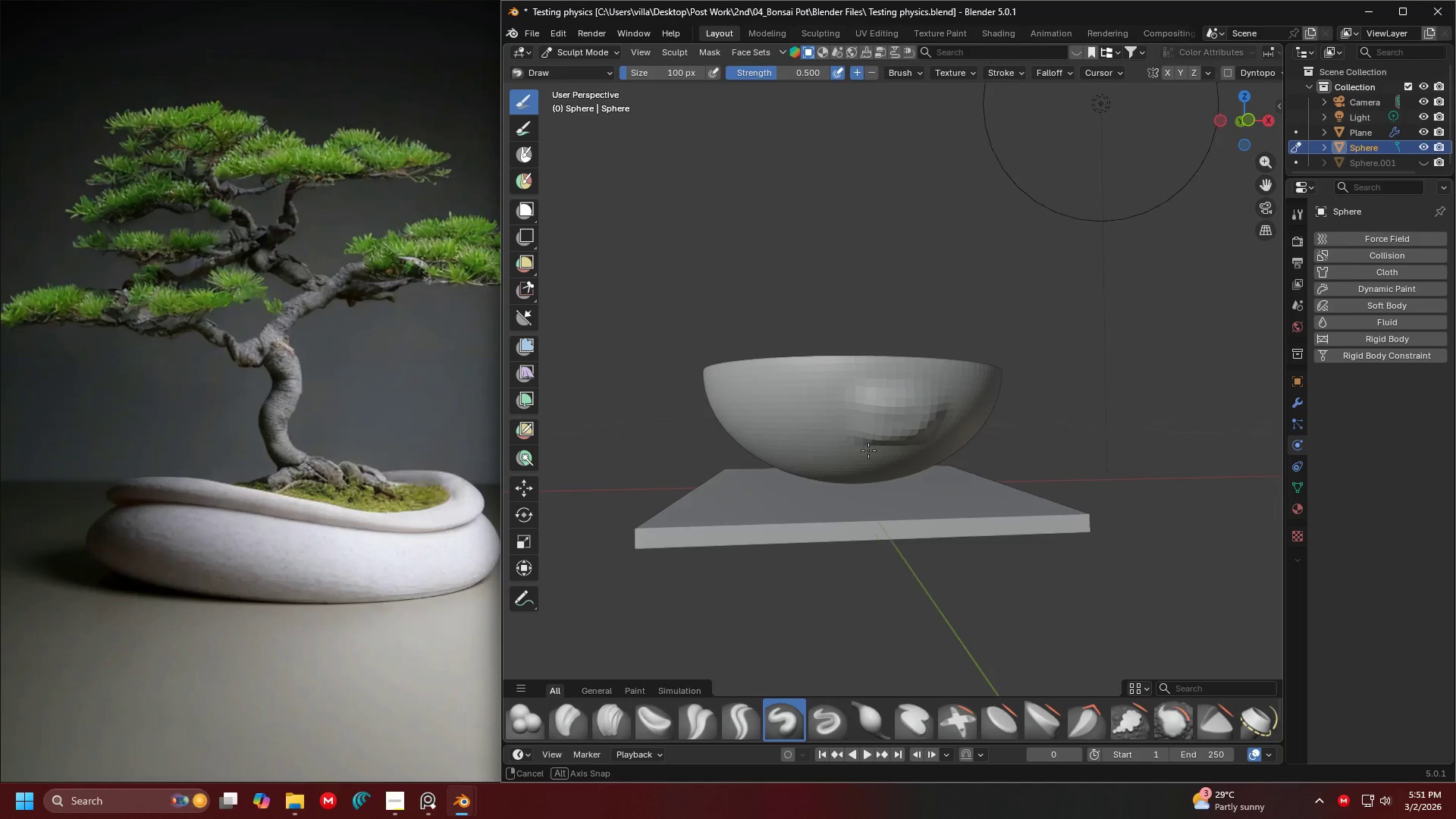 
key(Control+ControlLeft)
 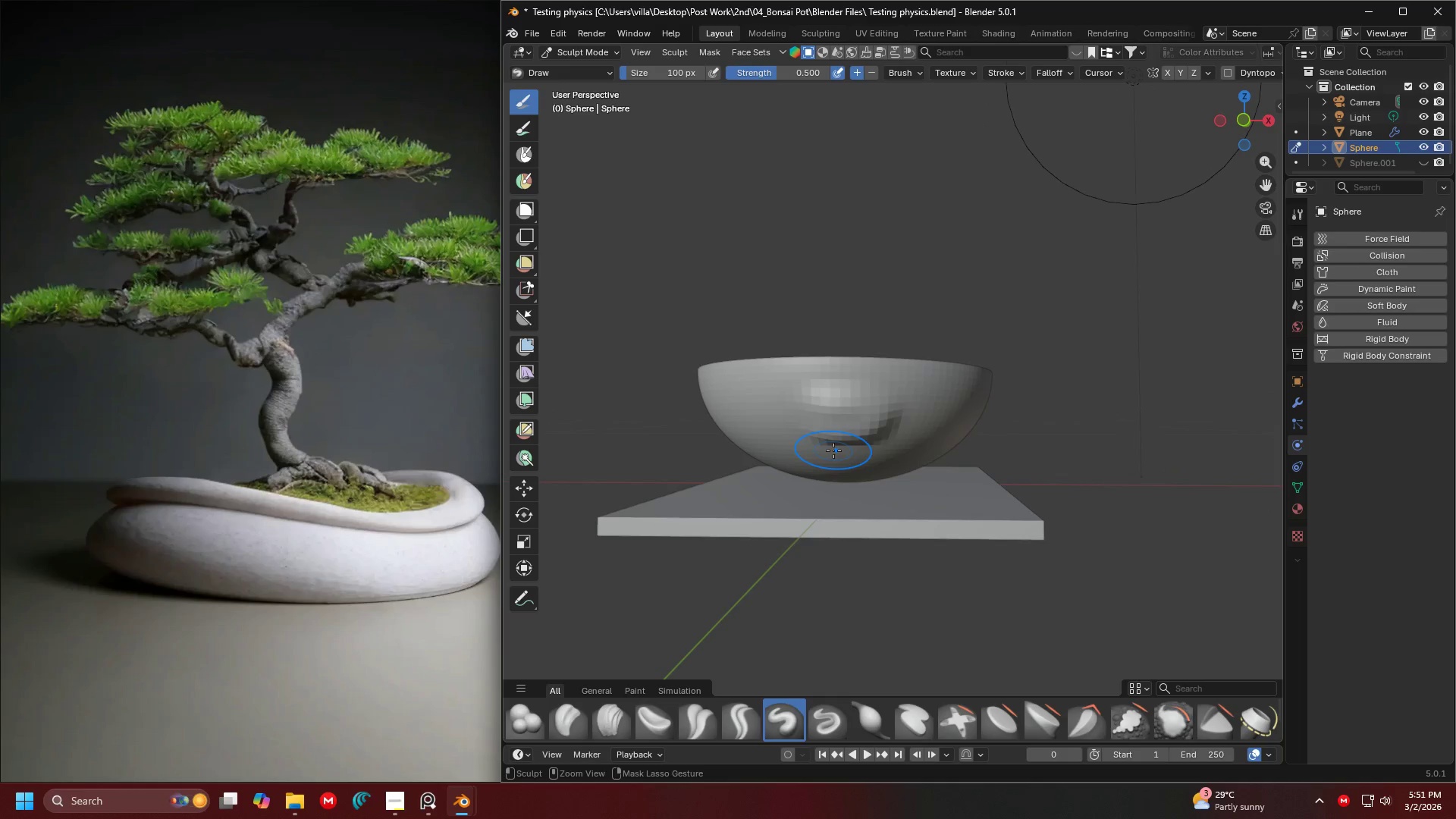 
key(Control+Z)
 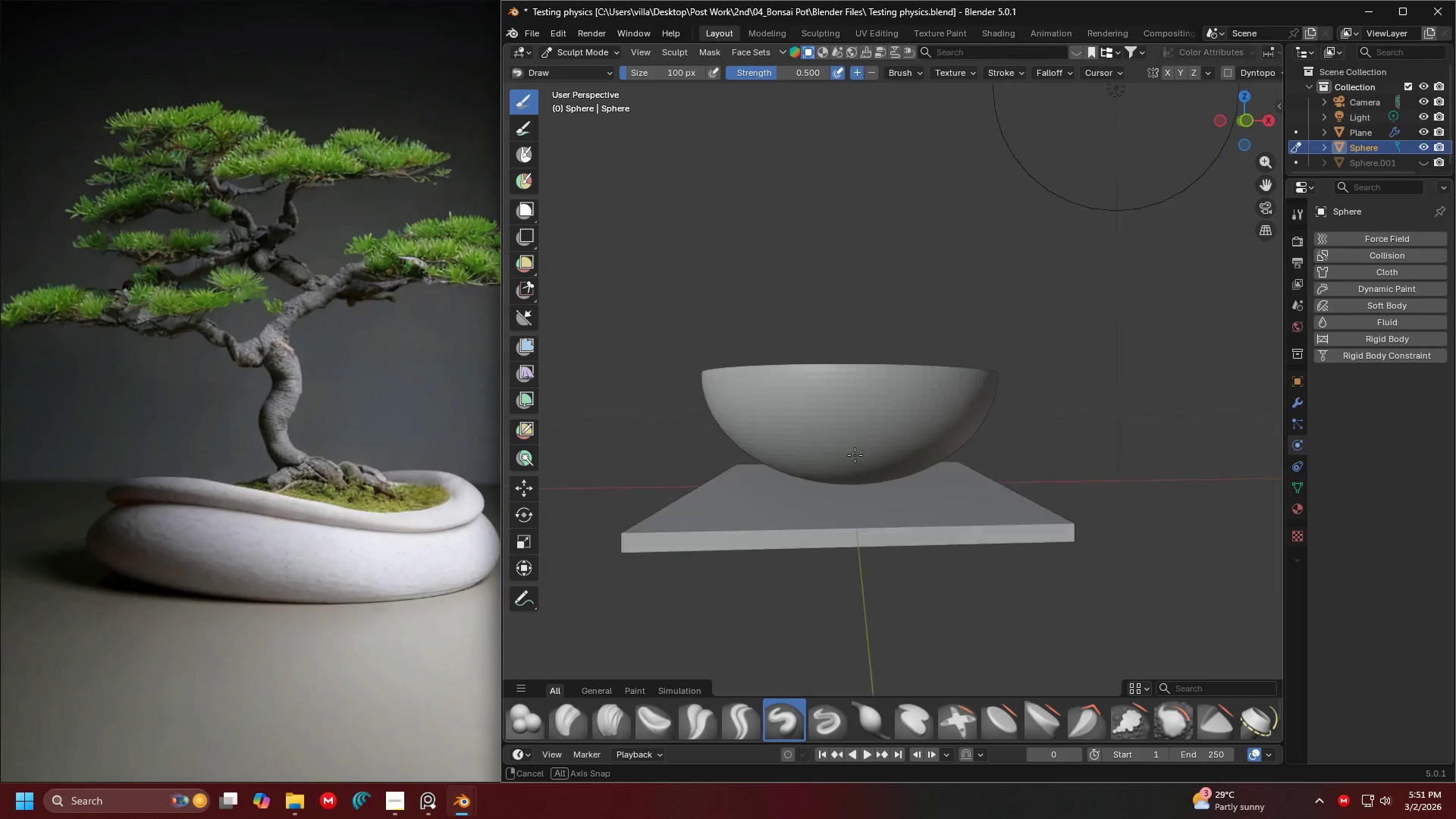 
key(Shift+ShiftLeft)
 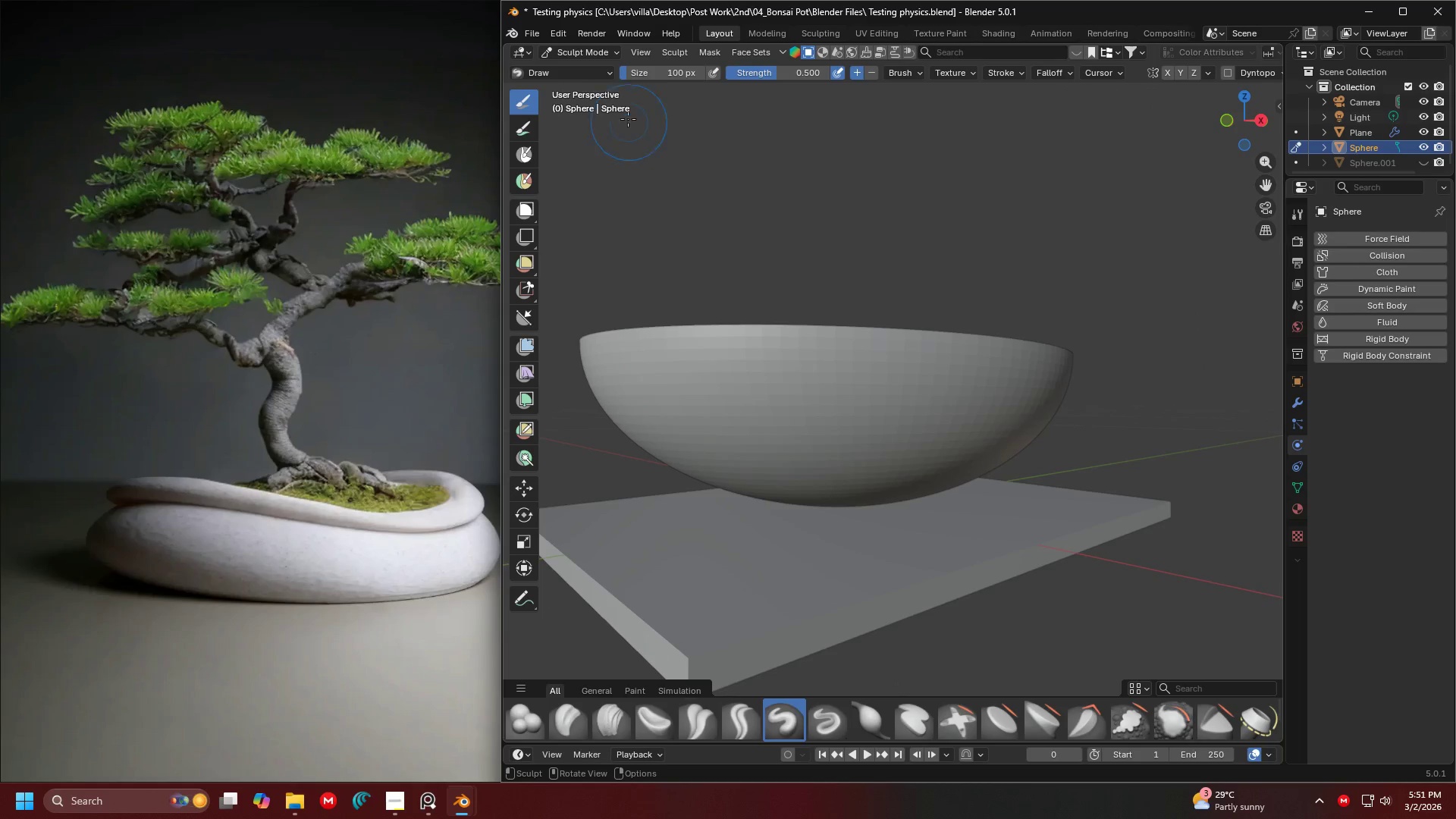 
scroll: coordinate [856, 456], scroll_direction: up, amount: 2.0
 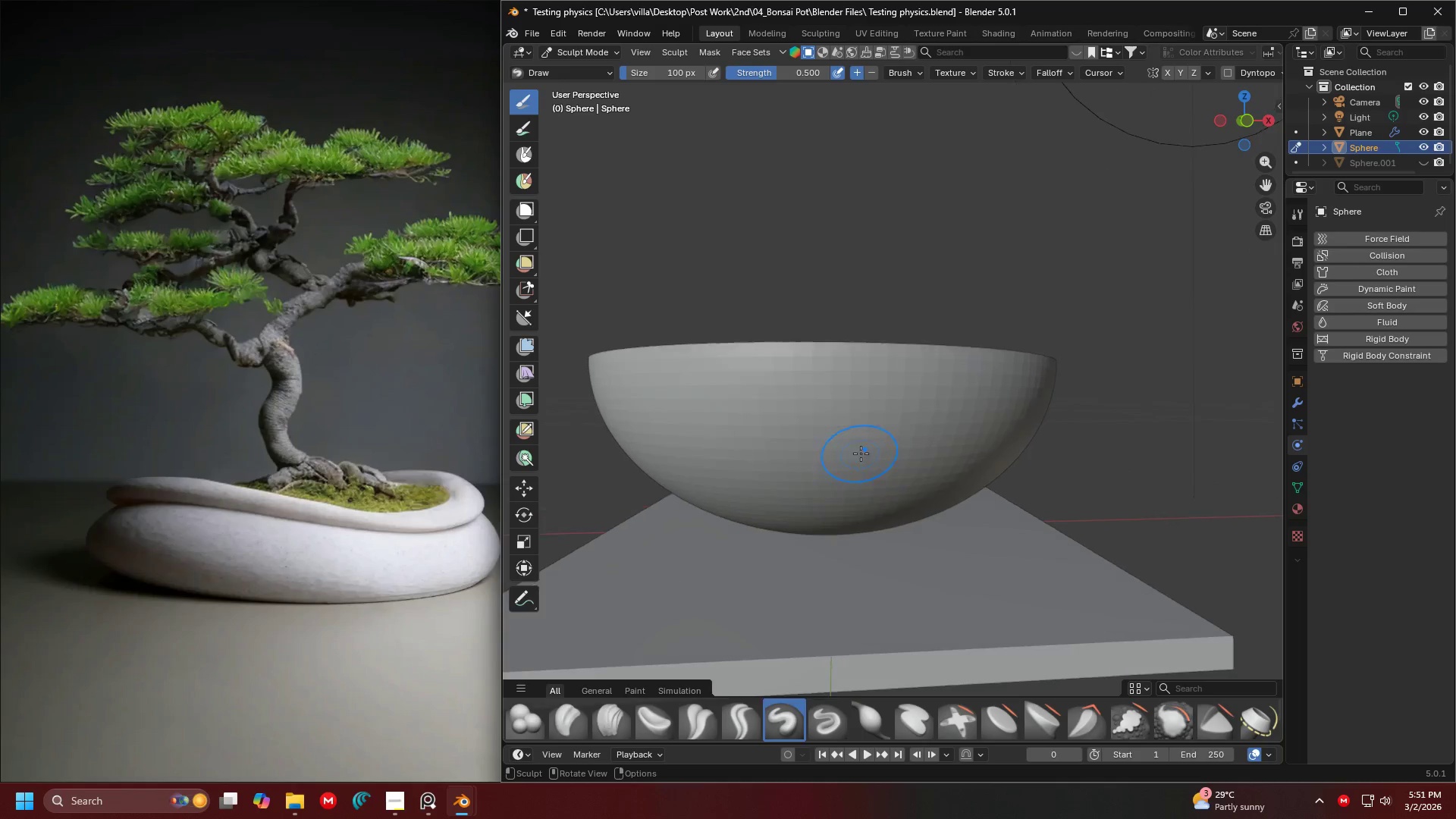 
left_click([587, 49])
 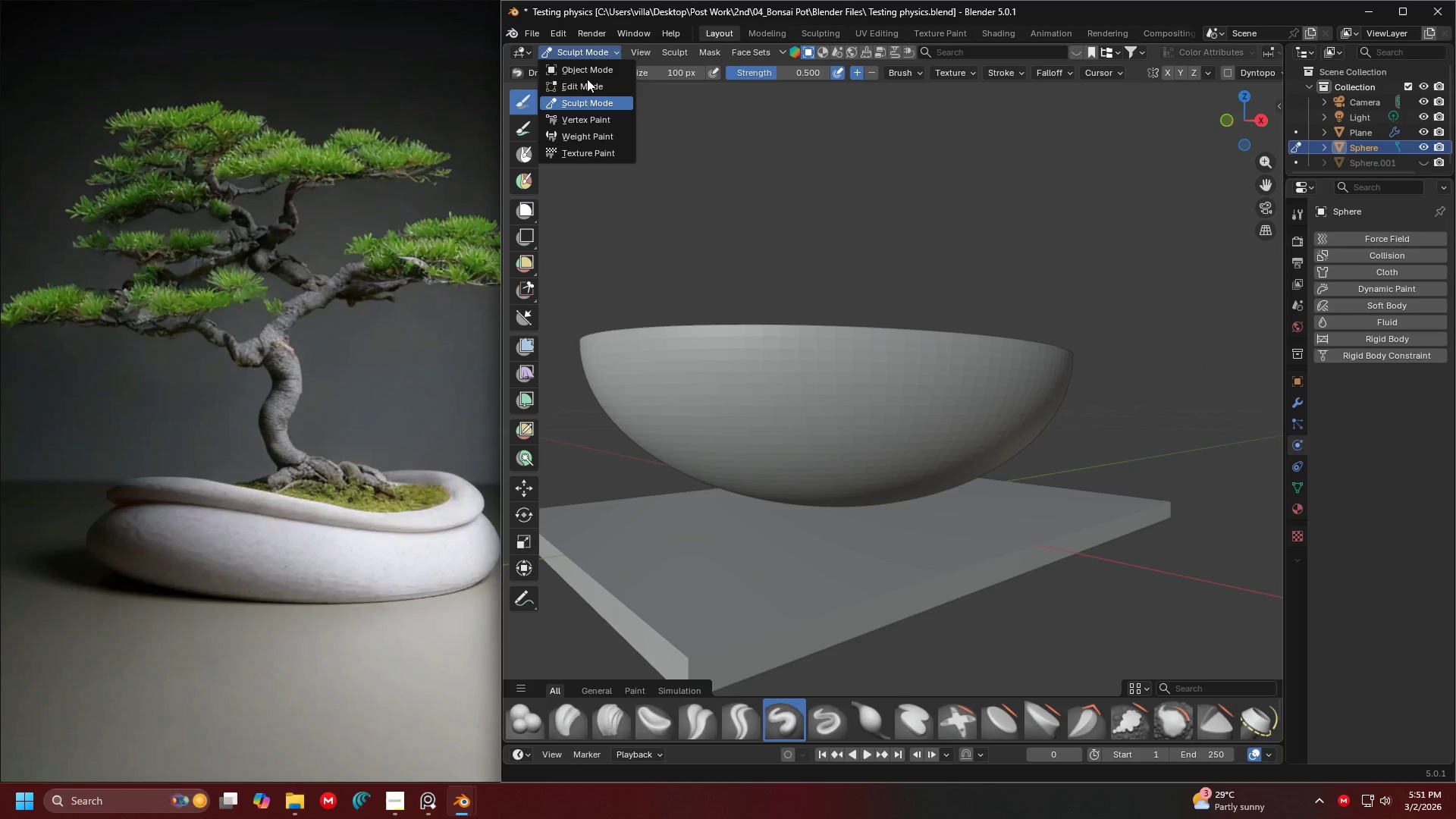 
left_click([587, 83])
 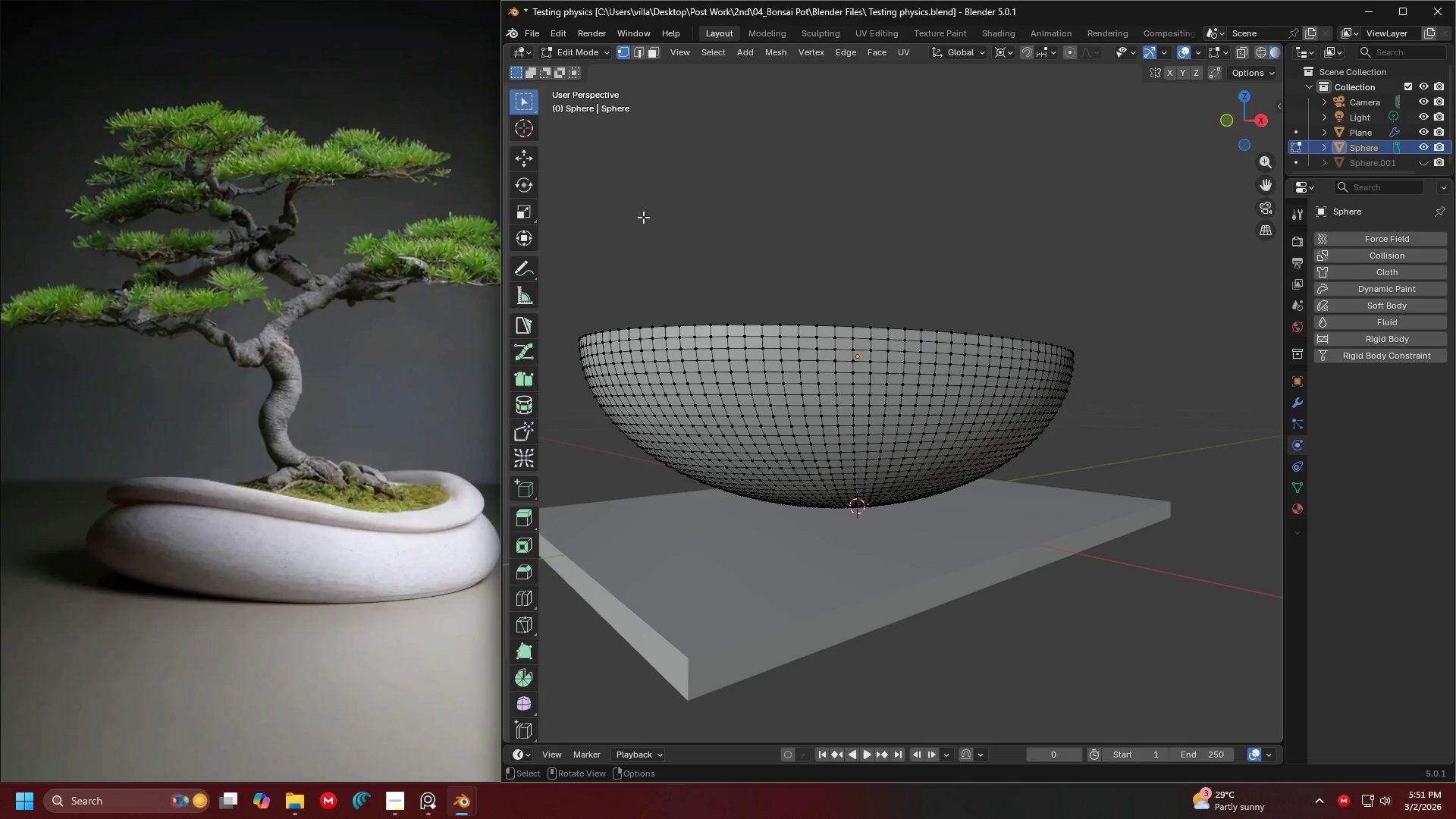 
key(Shift+ShiftLeft)
 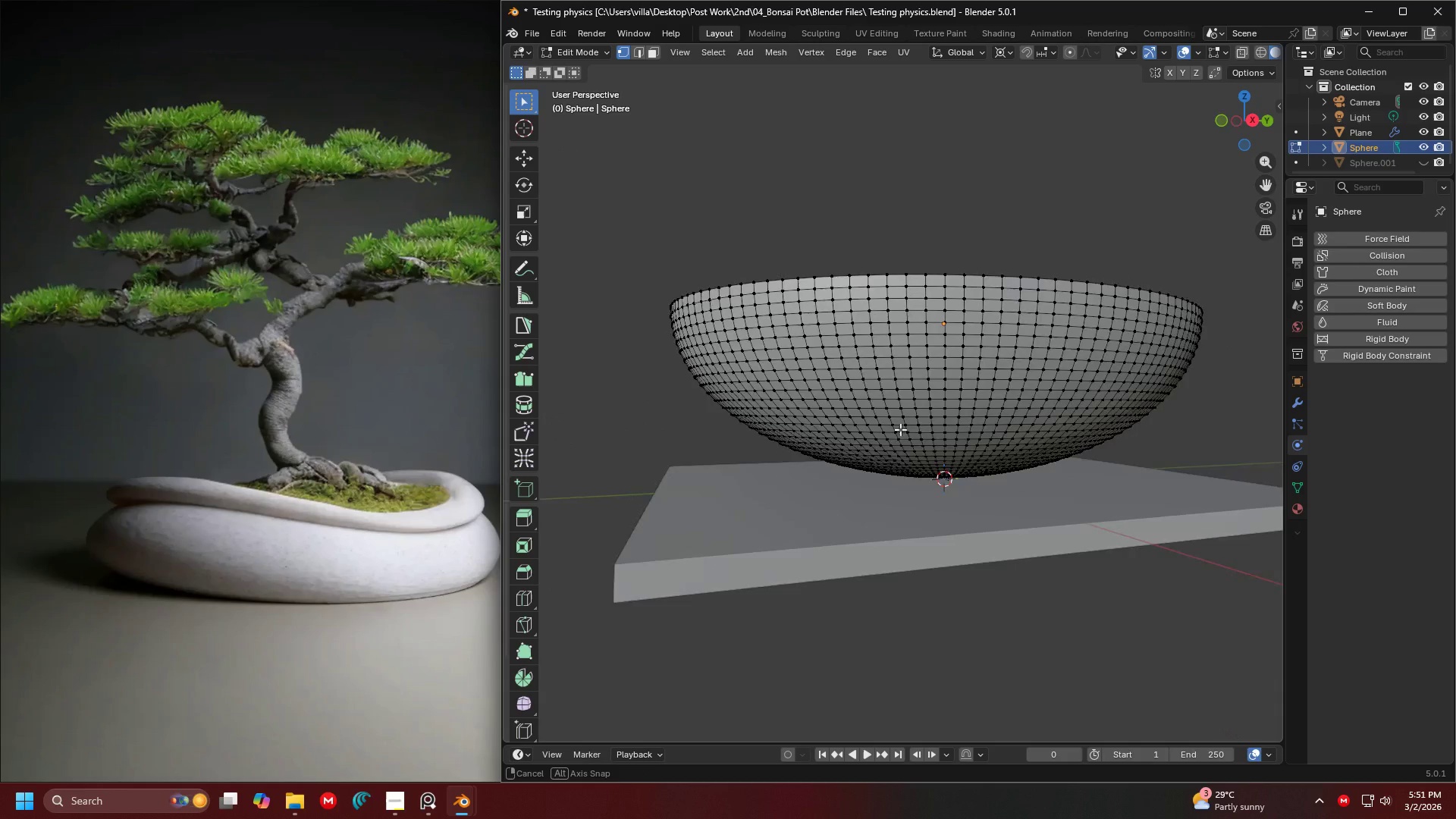 
left_click([941, 482])
 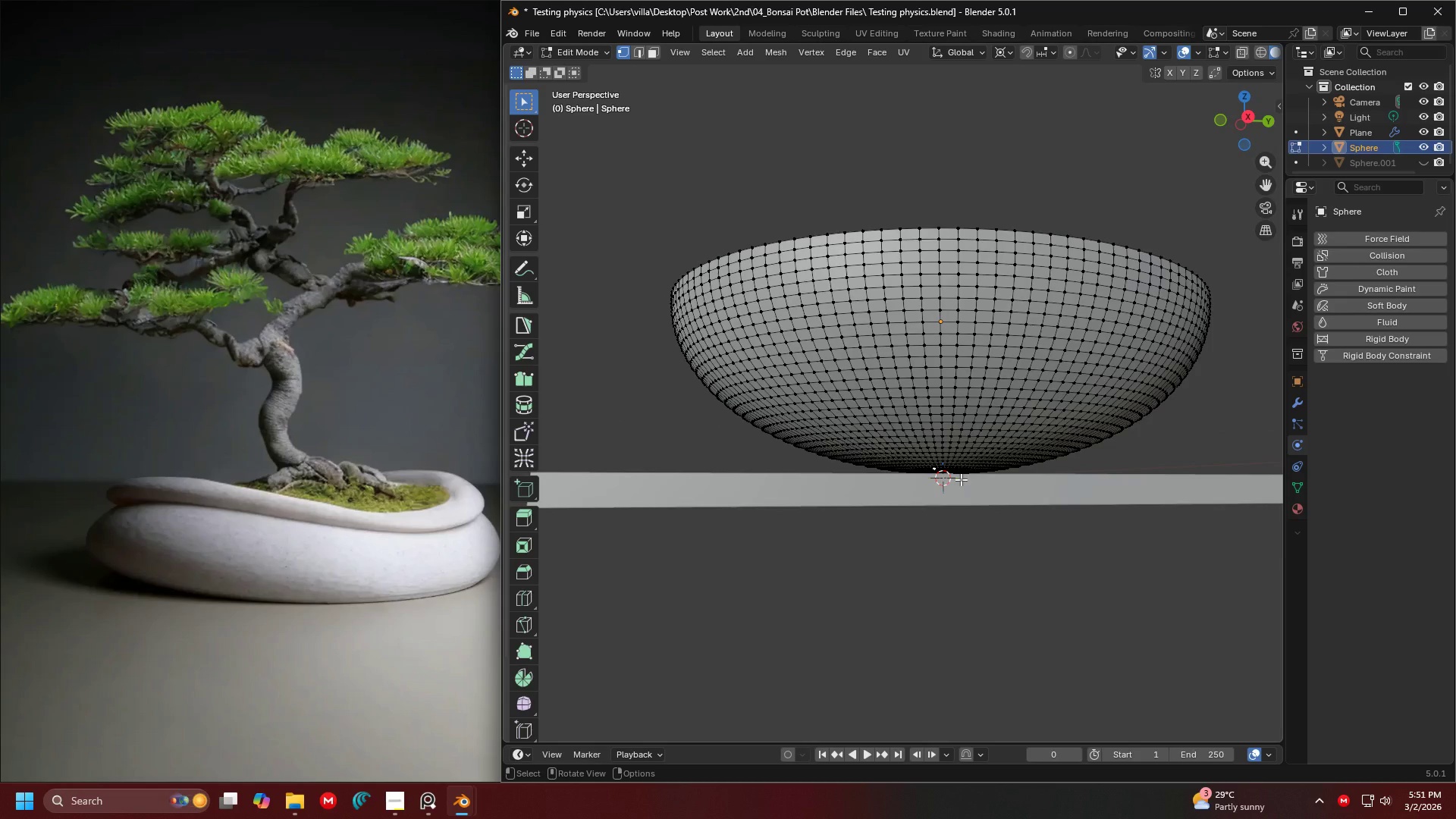 
left_click([956, 507])
 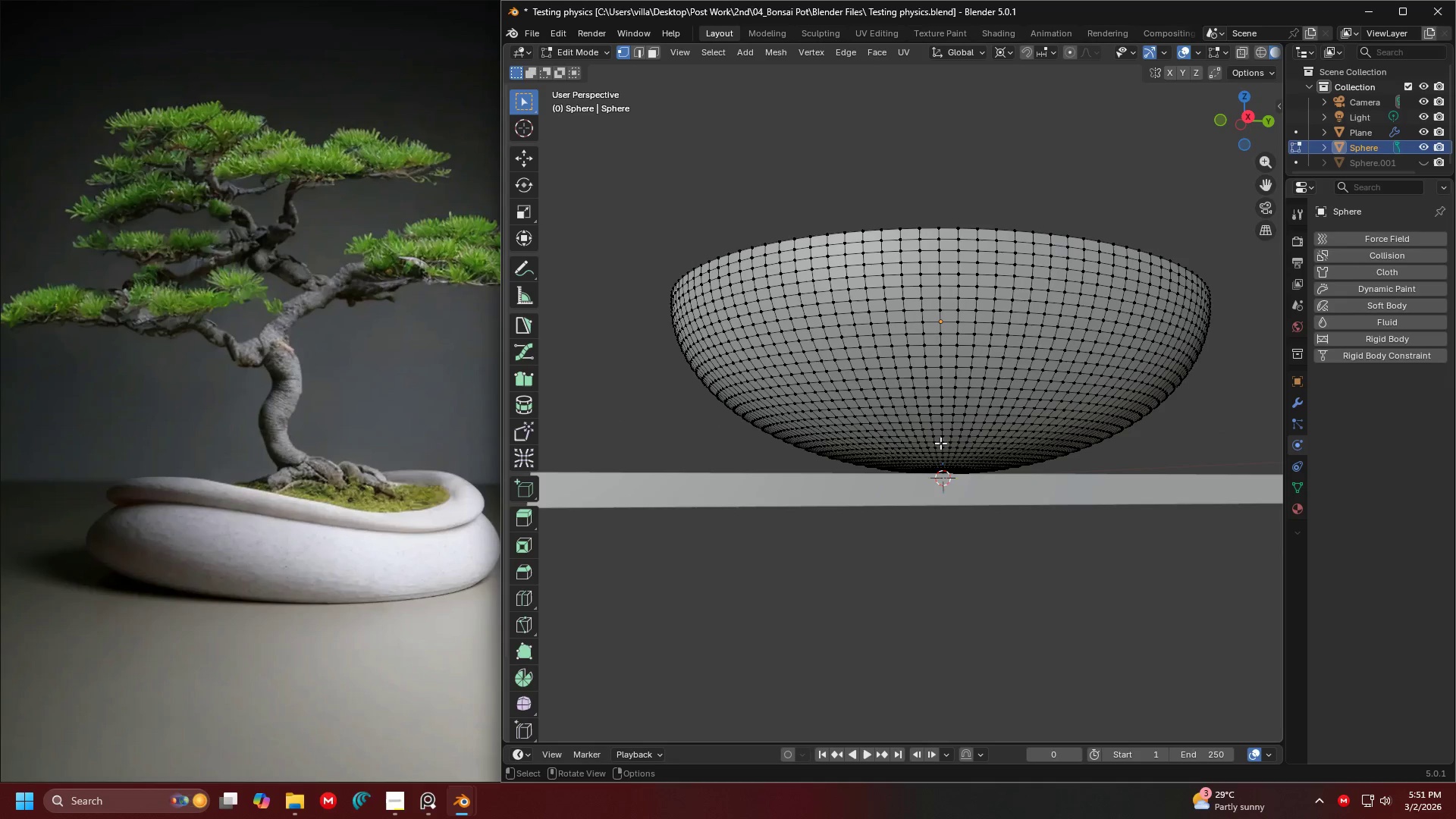 
key(Tab)
 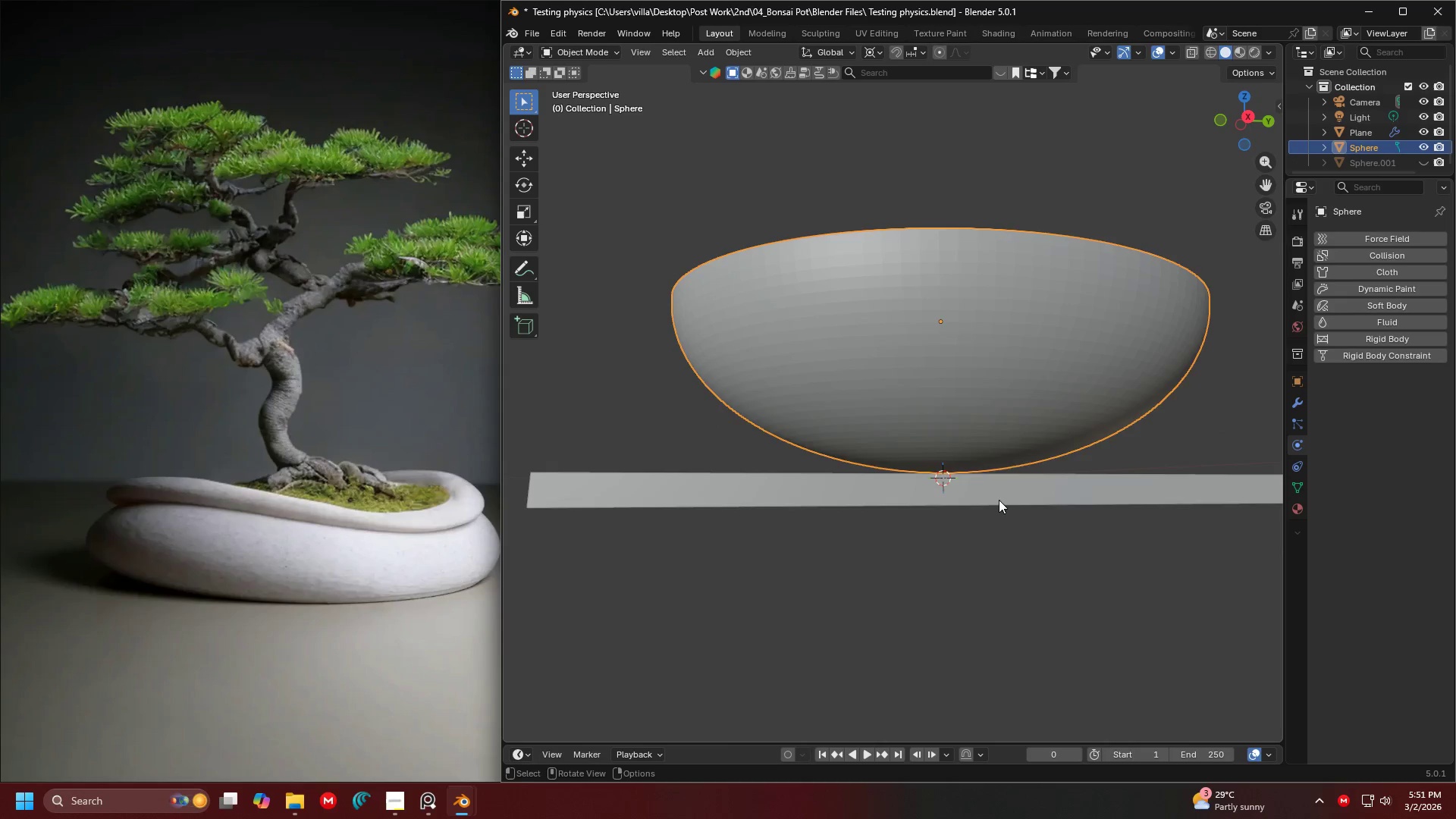 
left_click([999, 500])
 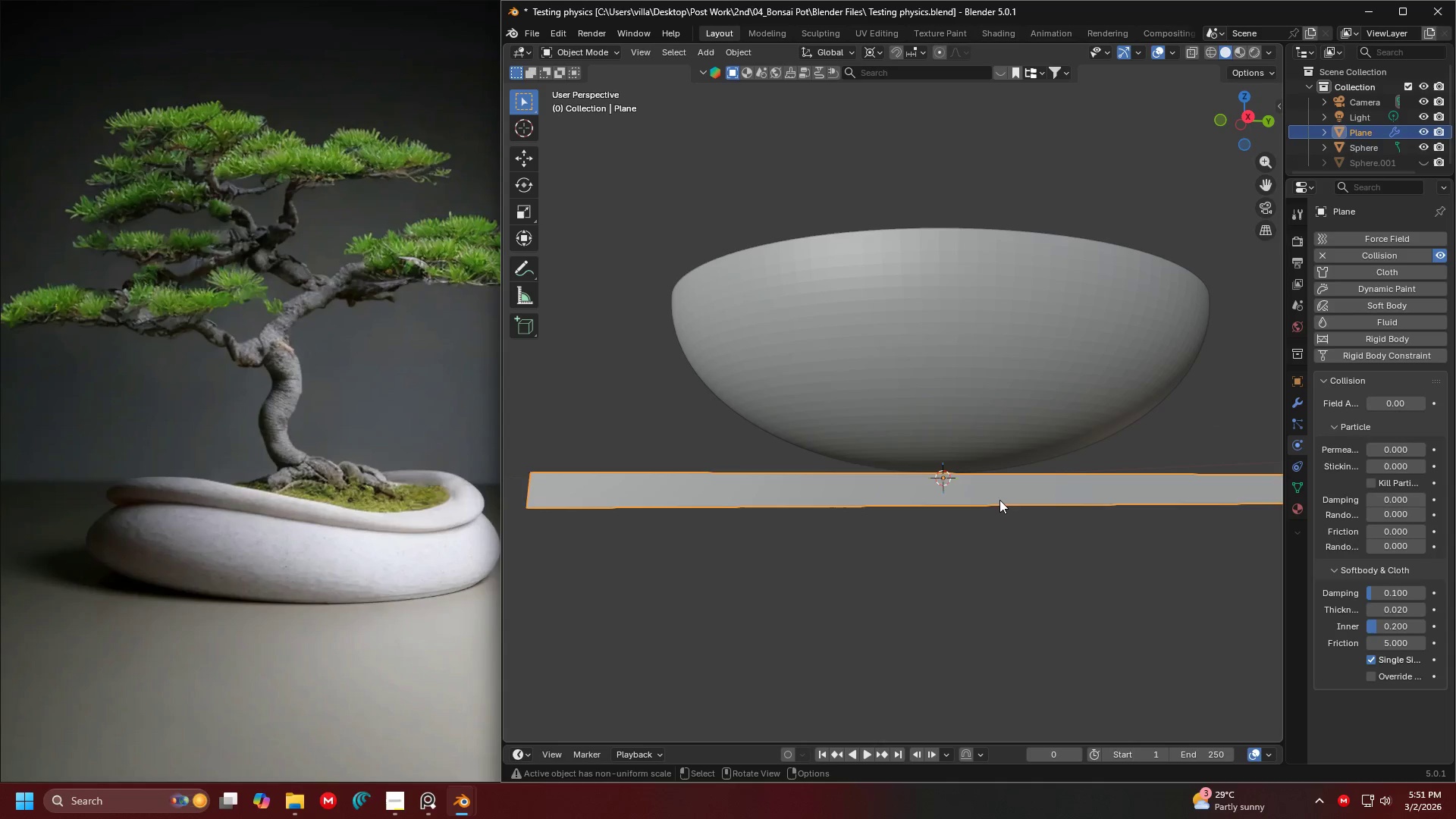 
key(H)
 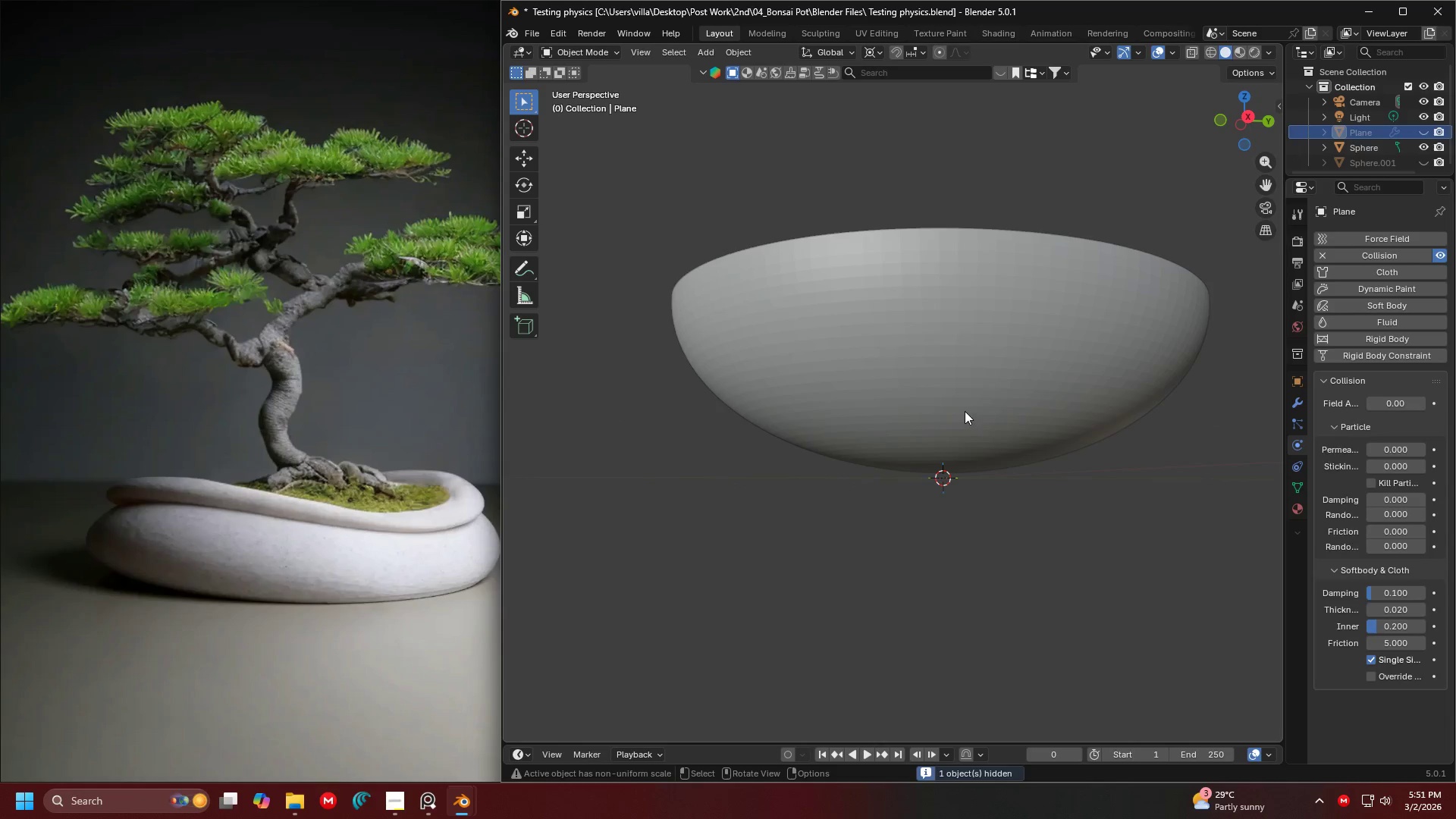 
left_click([965, 411])
 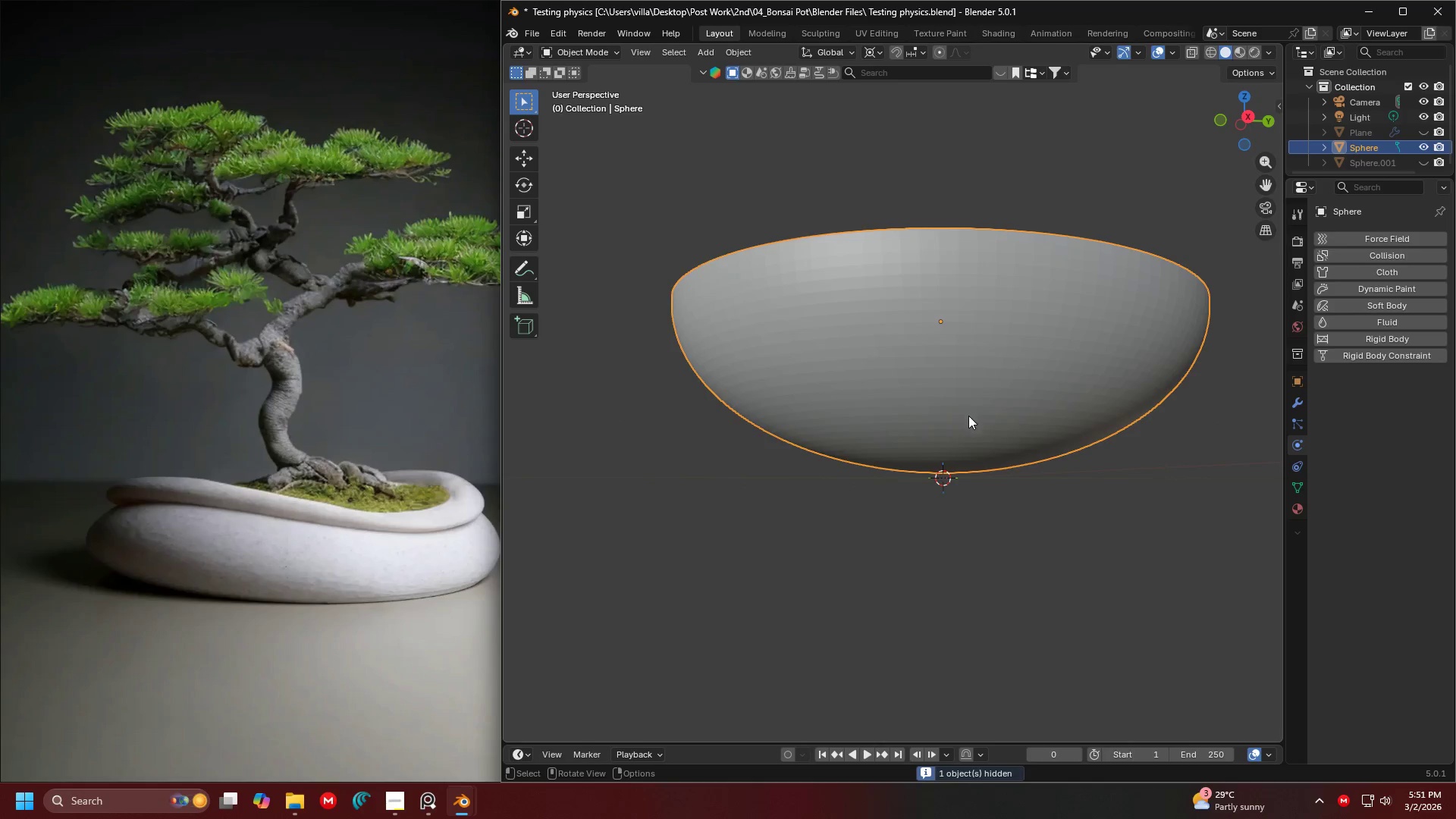 
key(Tab)
 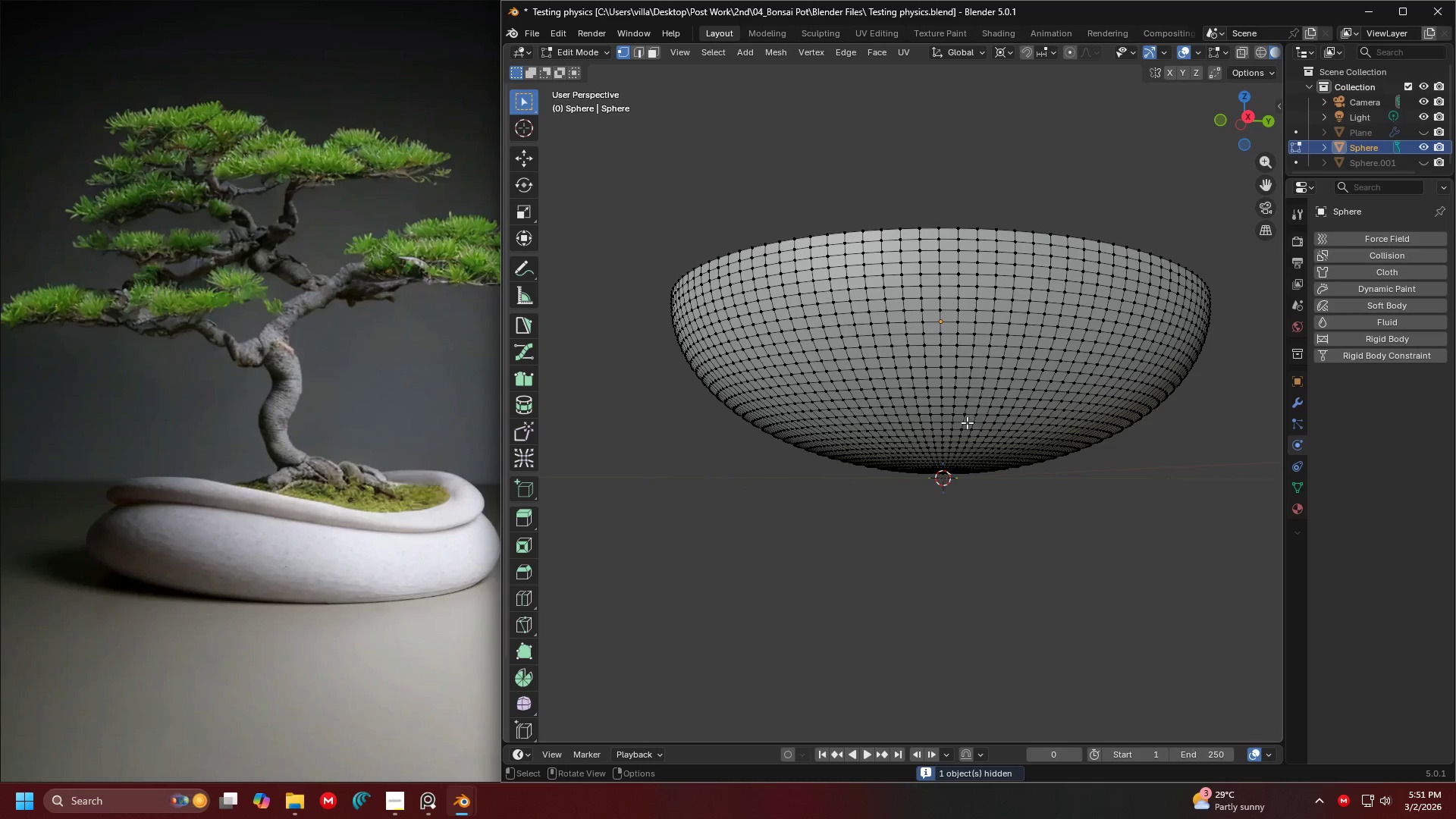 
key(Shift+ShiftLeft)
 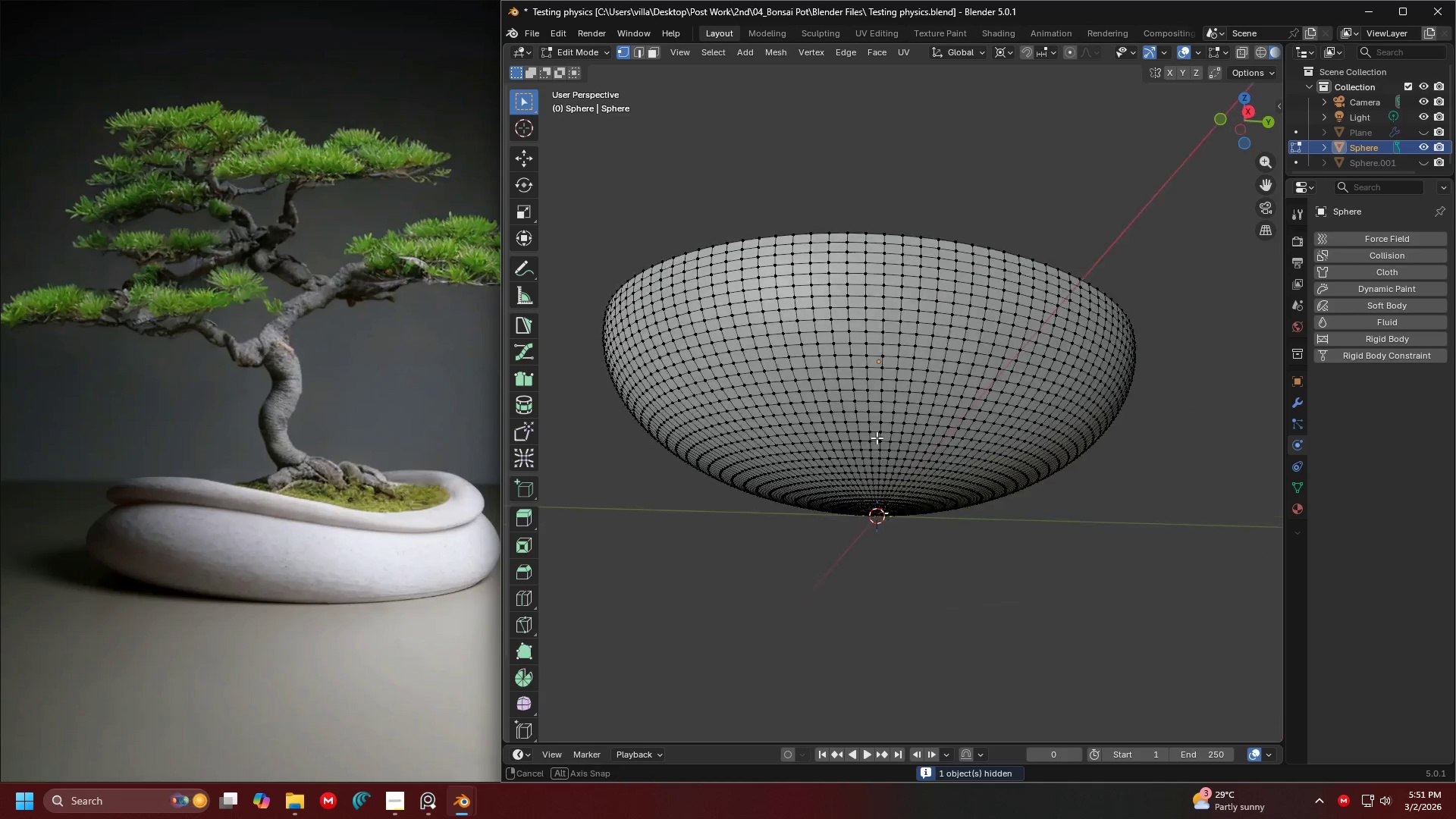 
key(Shift+ShiftLeft)
 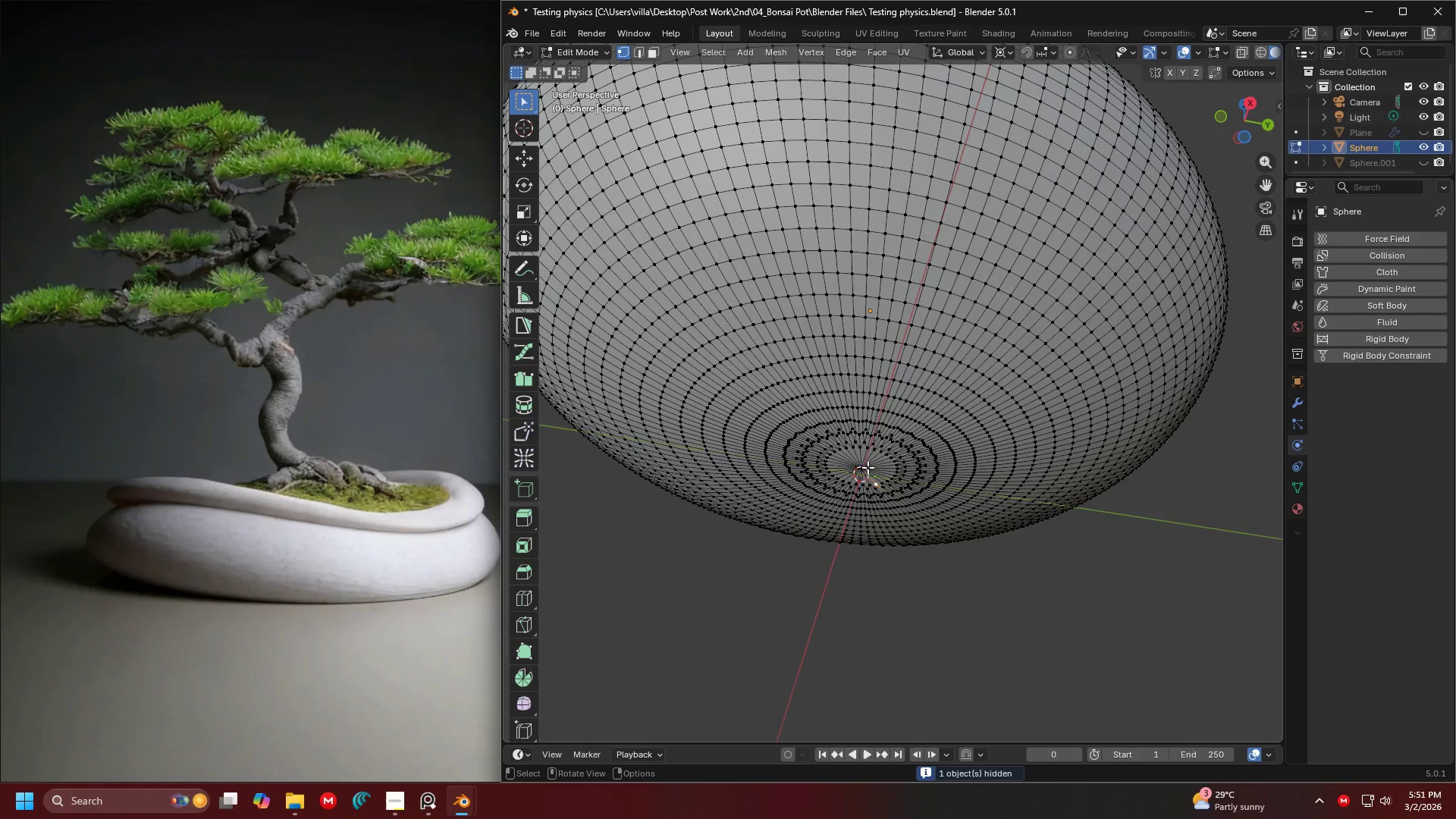 
scroll: coordinate [884, 518], scroll_direction: up, amount: 4.0
 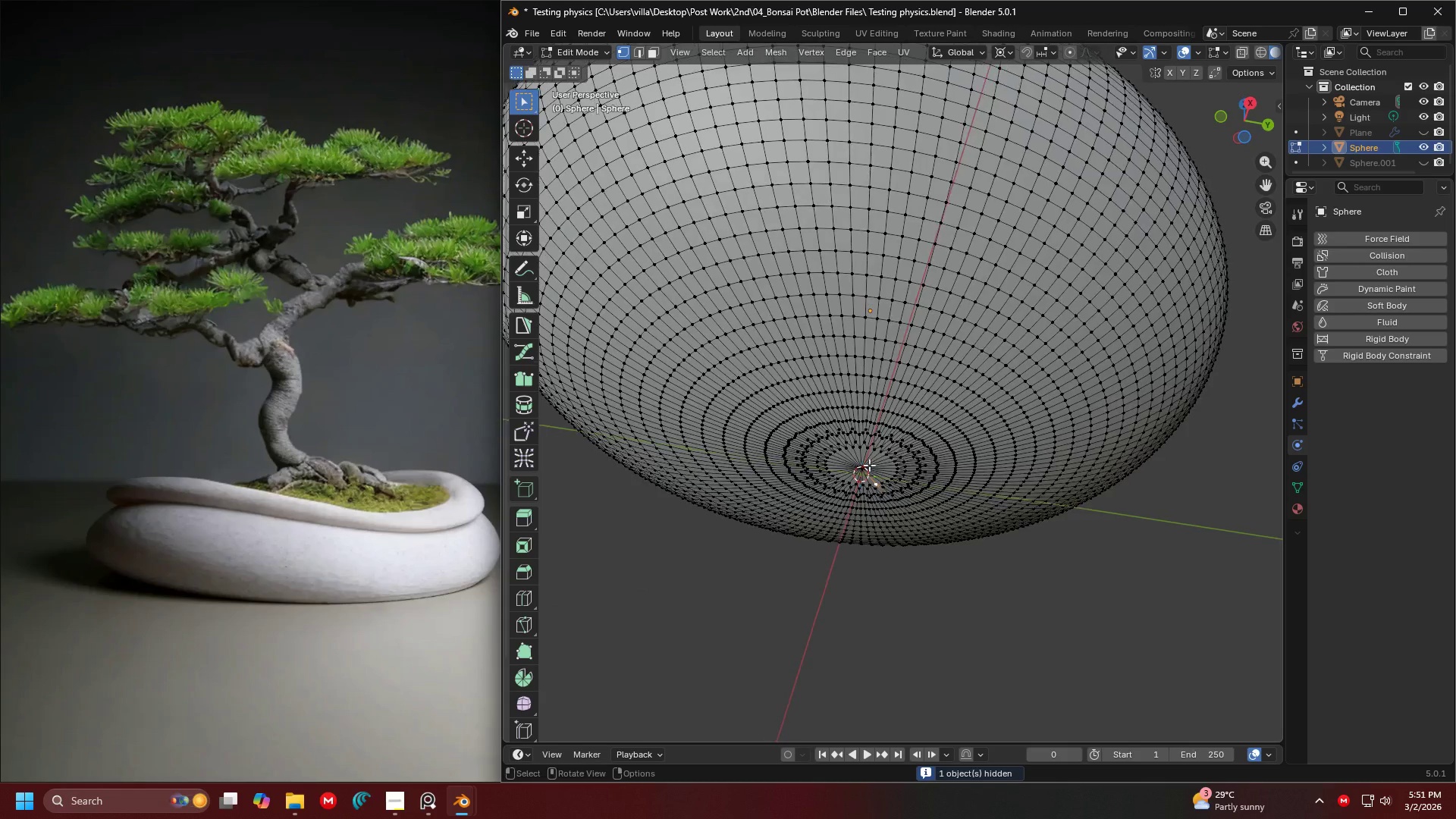 
left_click([867, 467])
 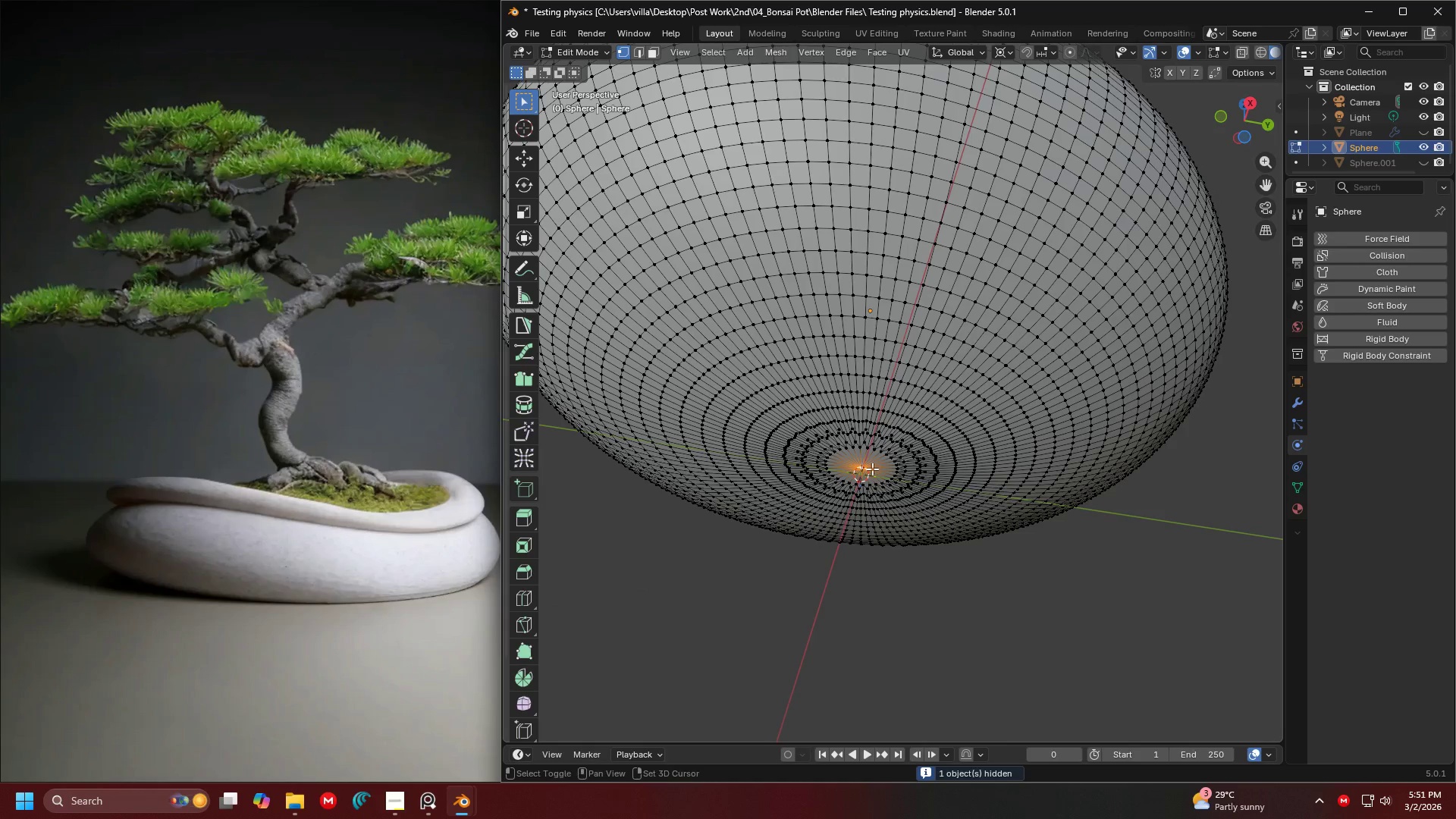 
key(Shift+ShiftLeft)
 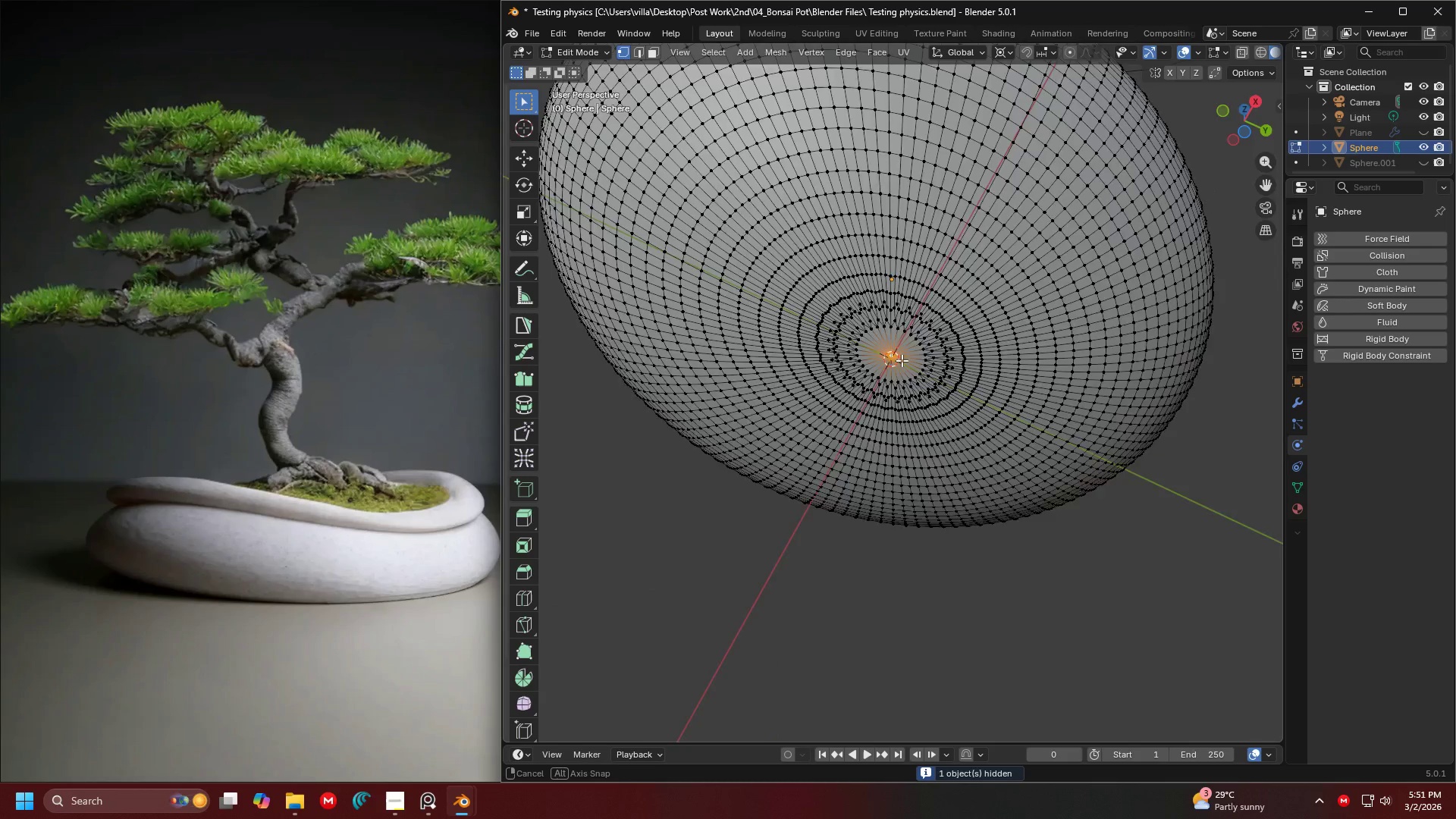 
key(Shift+ShiftLeft)
 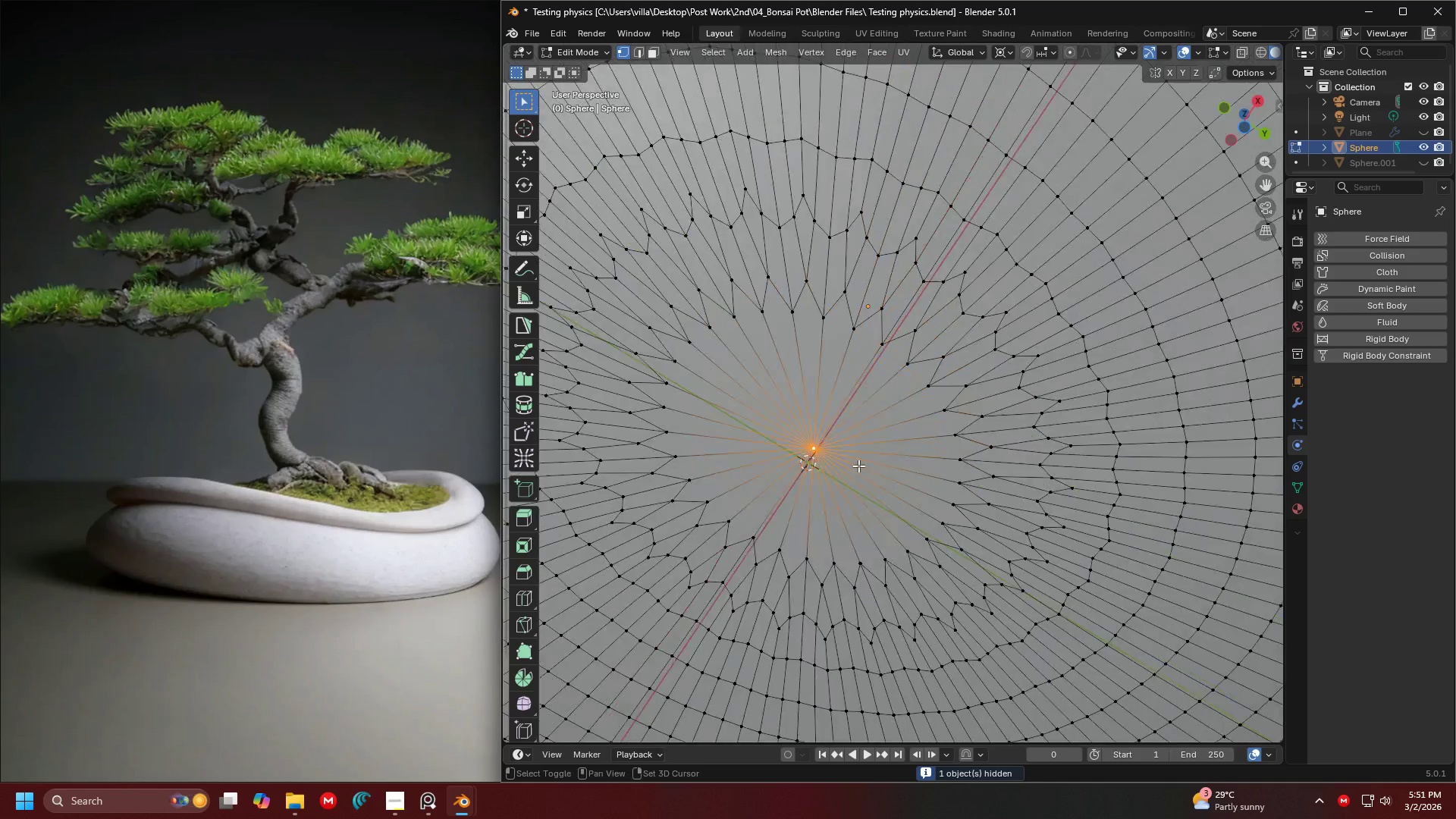 
scroll: coordinate [915, 337], scroll_direction: up, amount: 5.0
 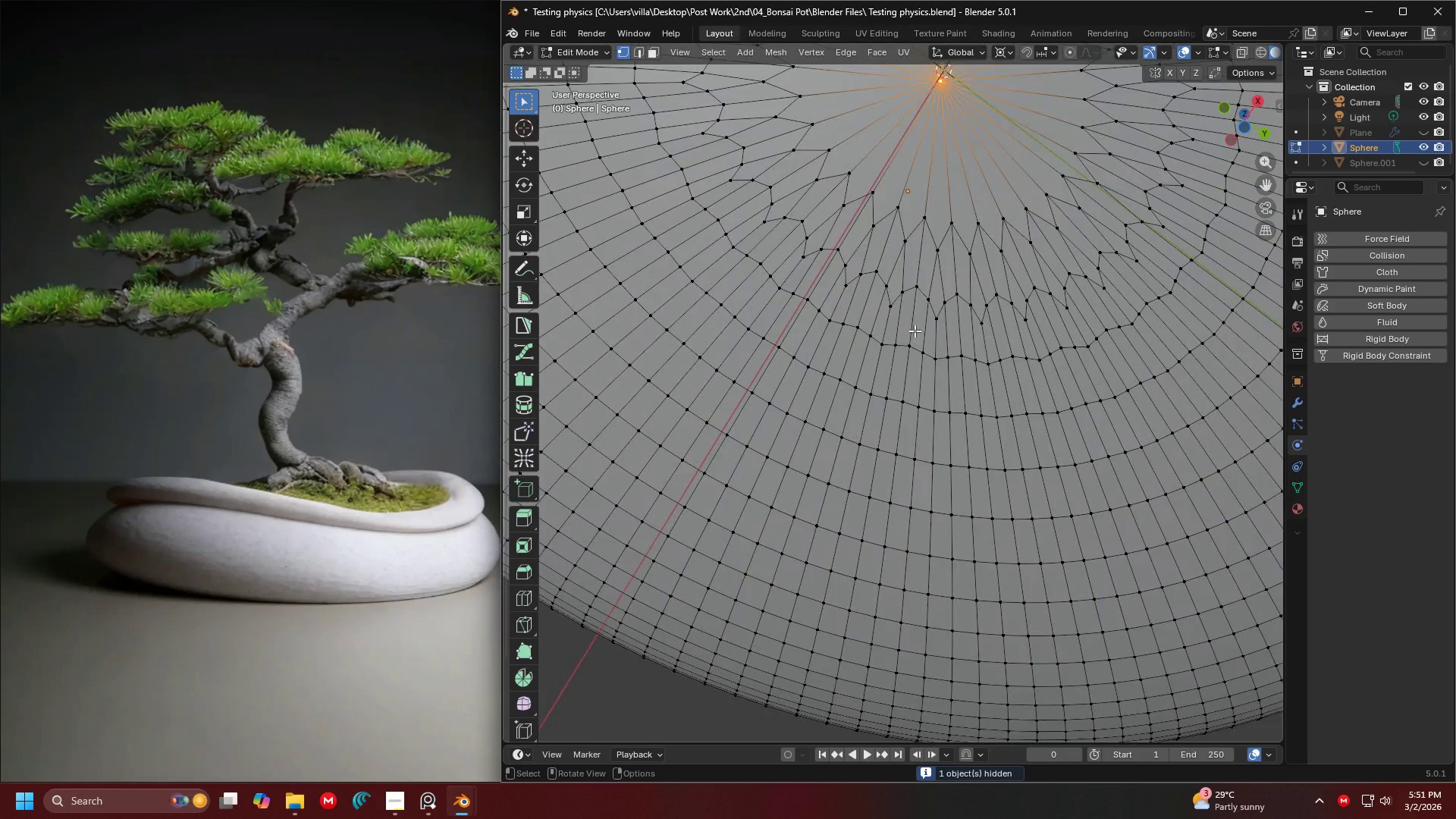 
key(Shift+ShiftLeft)
 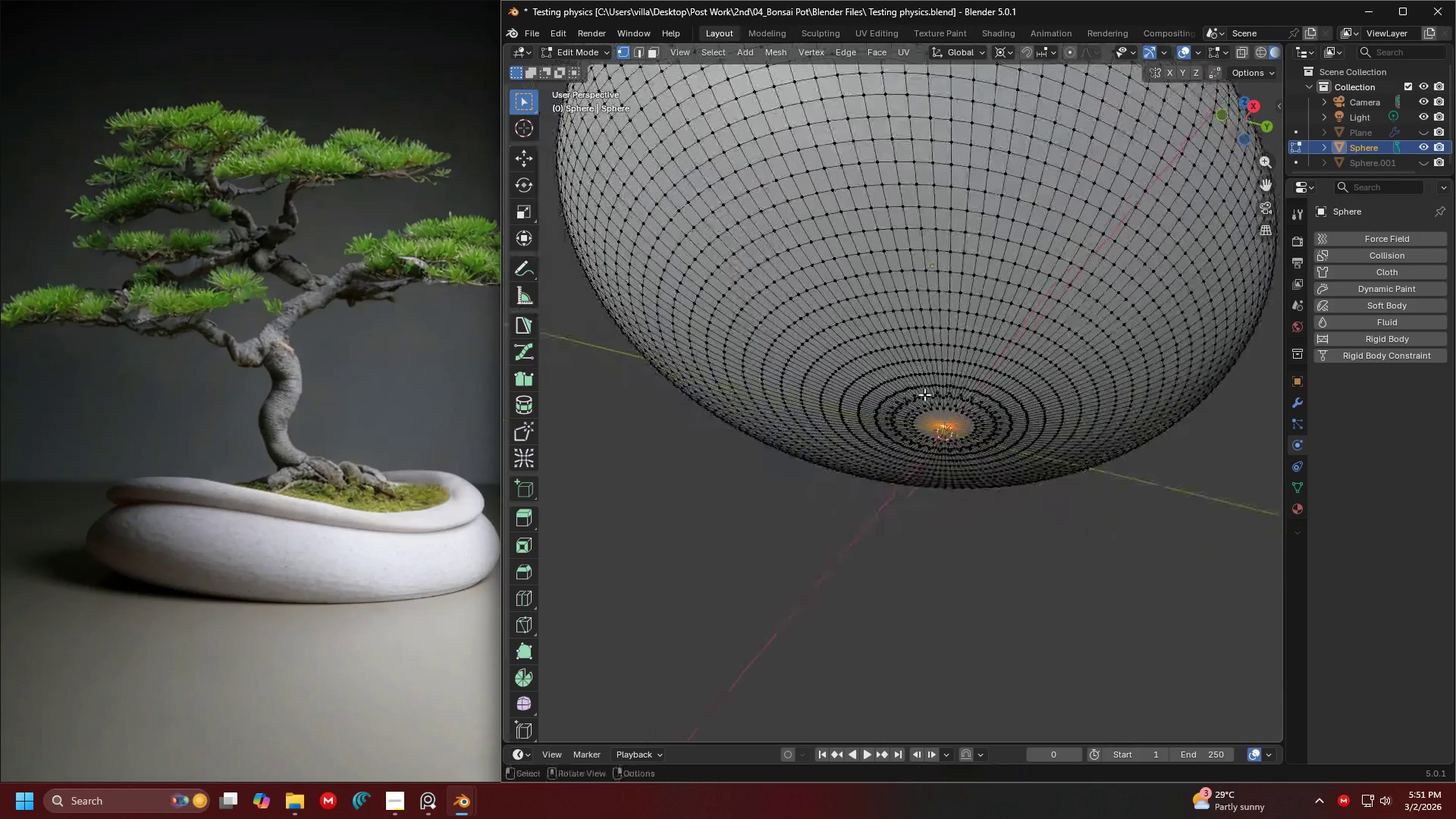 
scroll: coordinate [924, 408], scroll_direction: down, amount: 7.0
 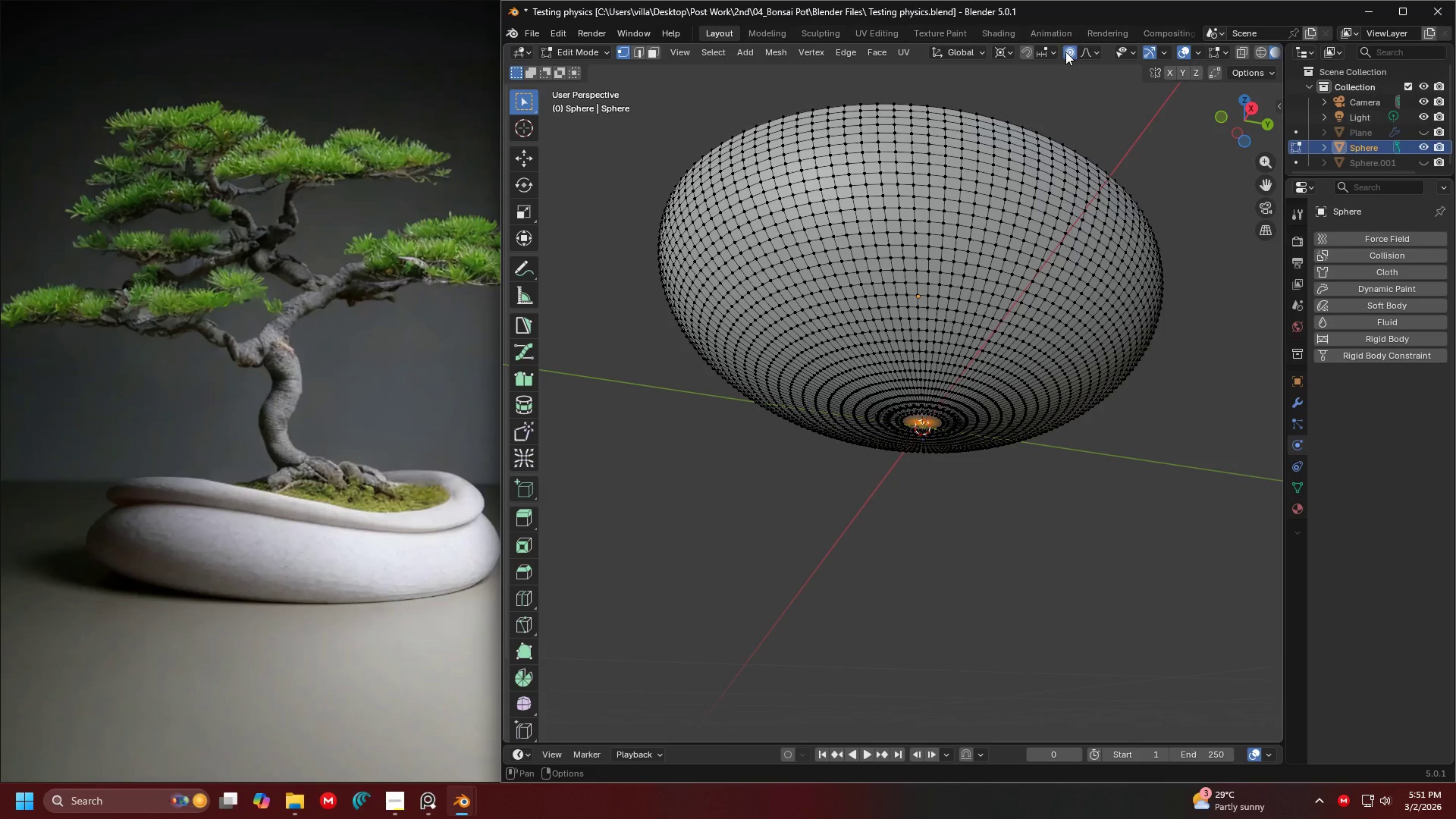 
double_click([1090, 52])
 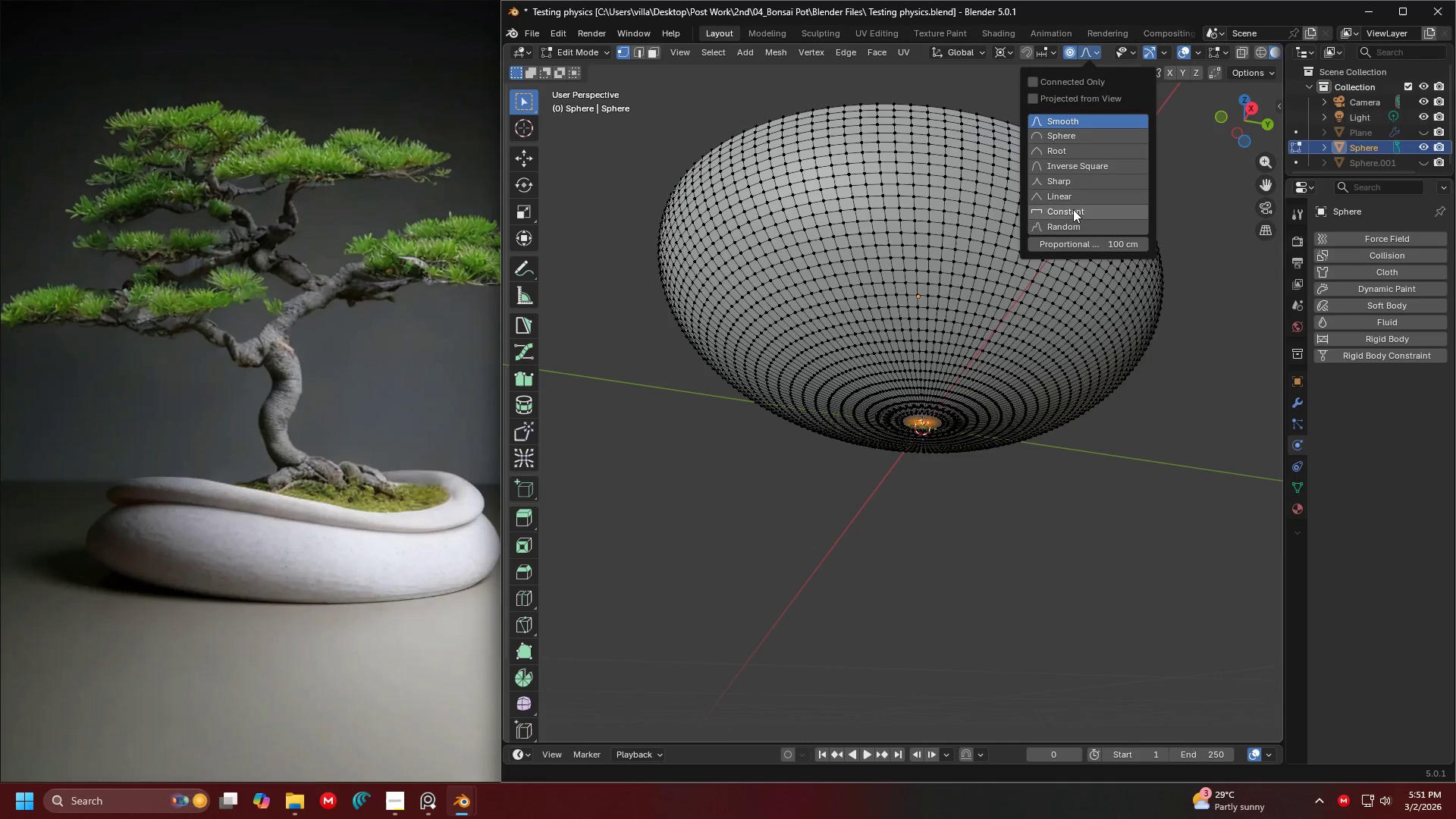 
left_click([1072, 215])
 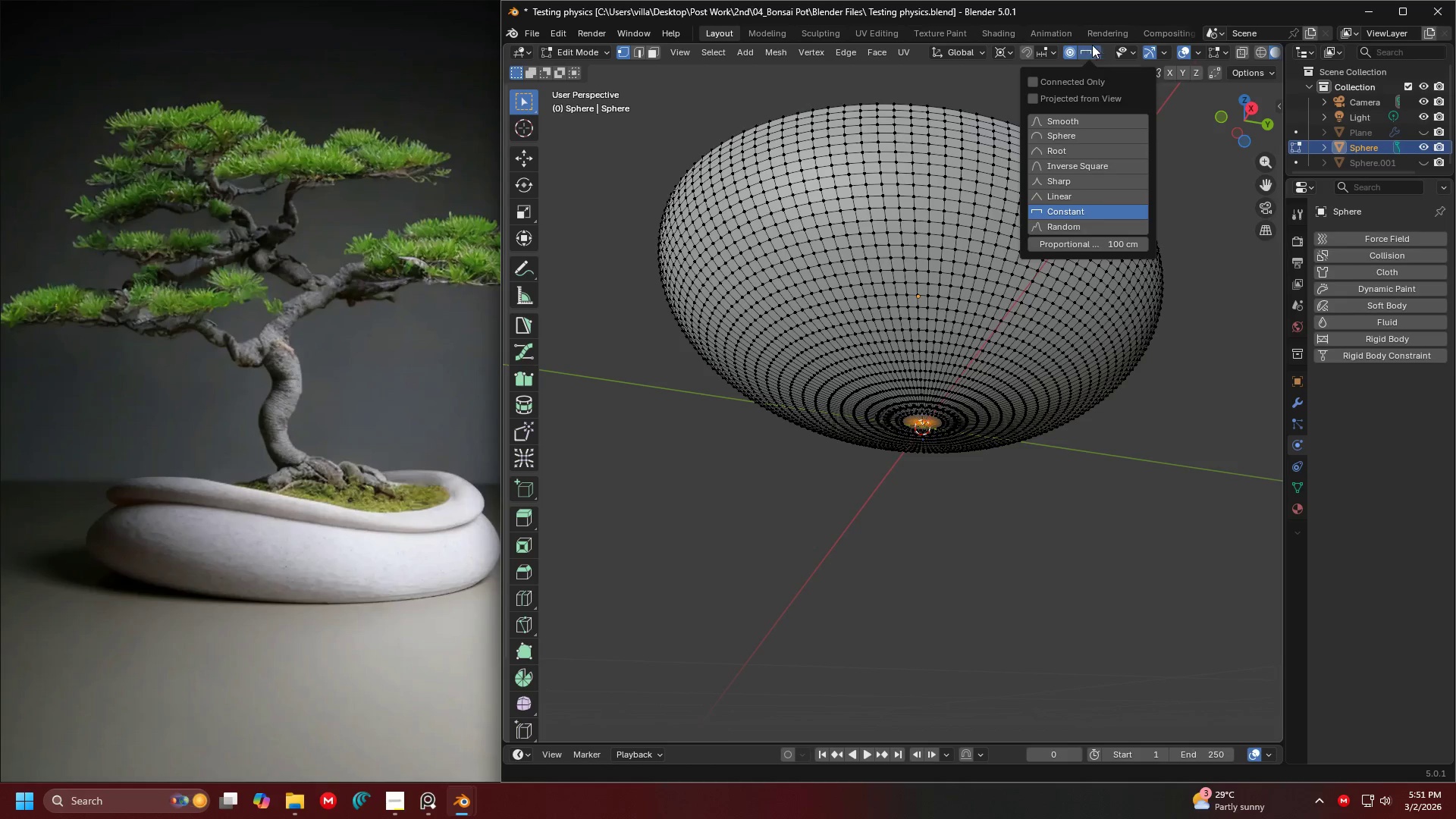 
left_click([1093, 45])
 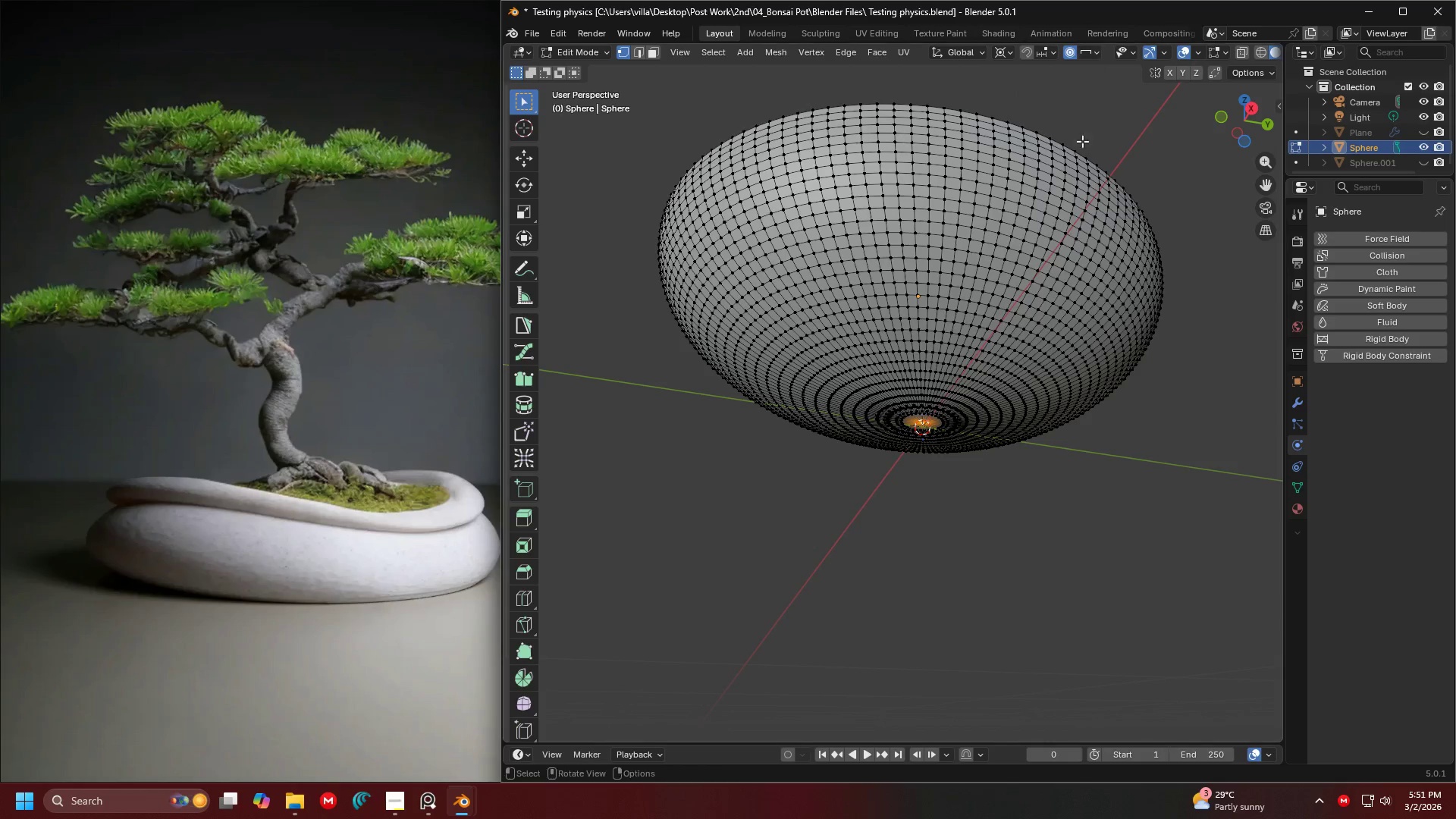 
key(Shift+ShiftLeft)
 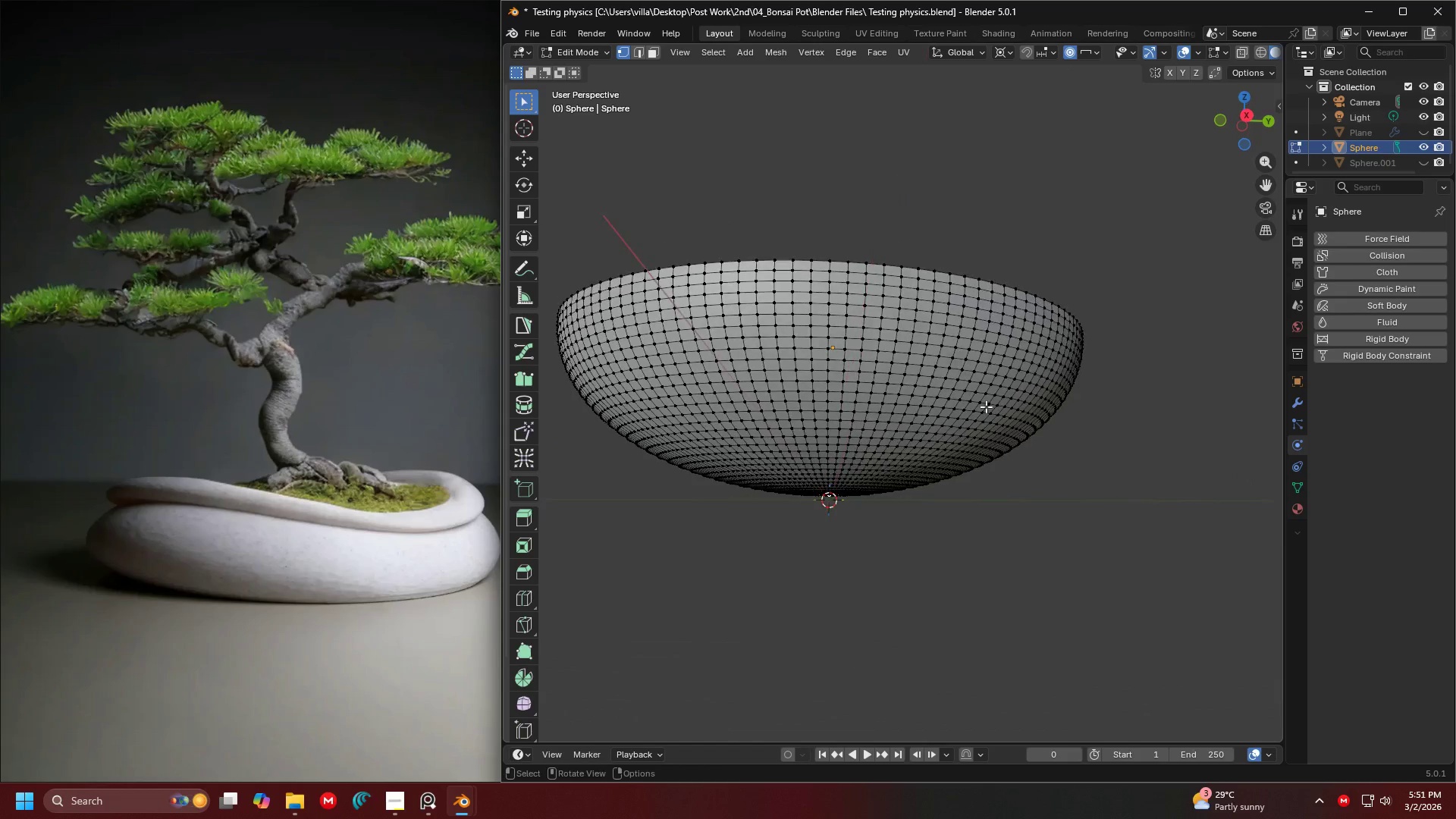 
key(G)
 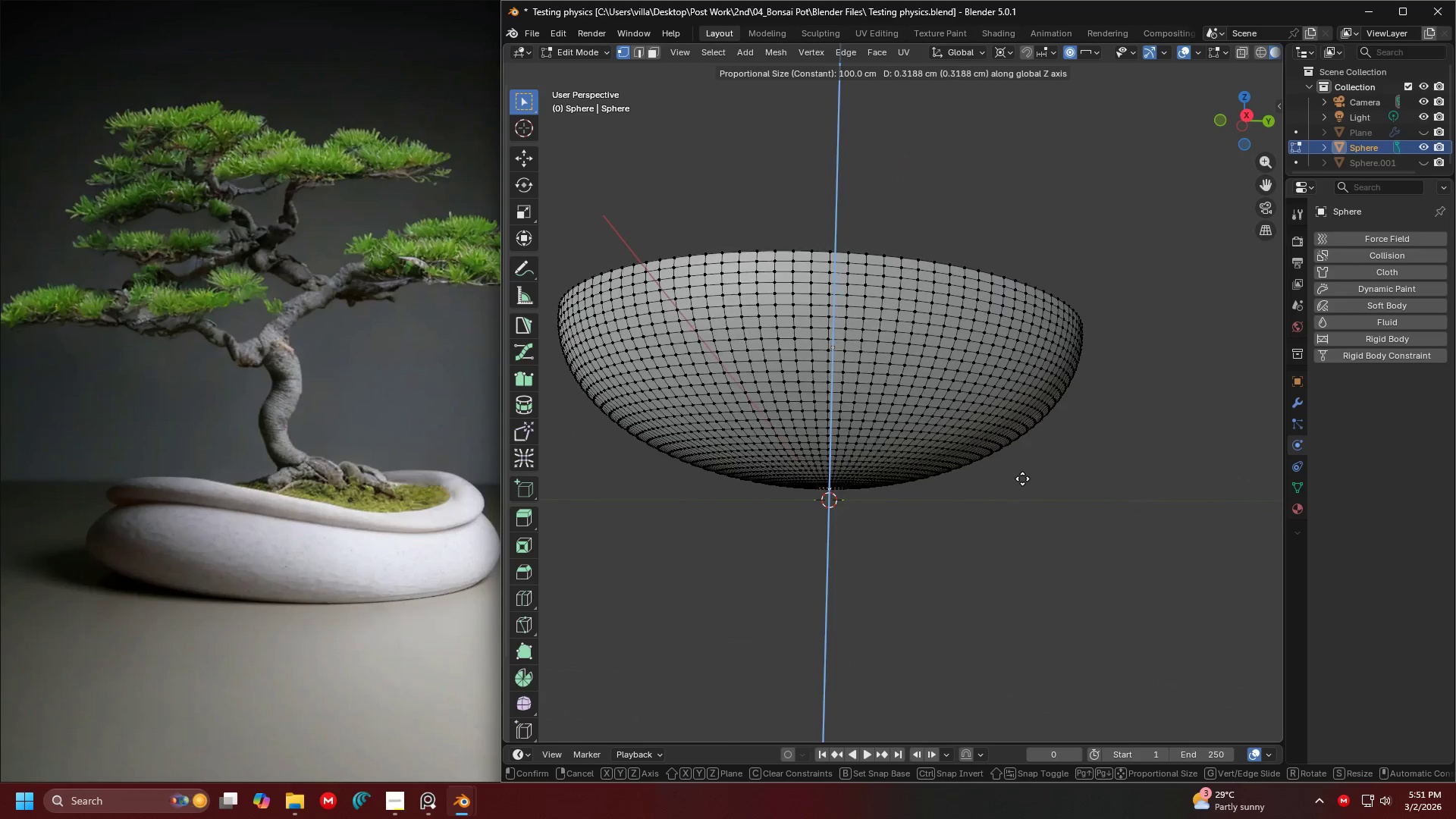 
scroll: coordinate [1006, 457], scroll_direction: up, amount: 25.0
 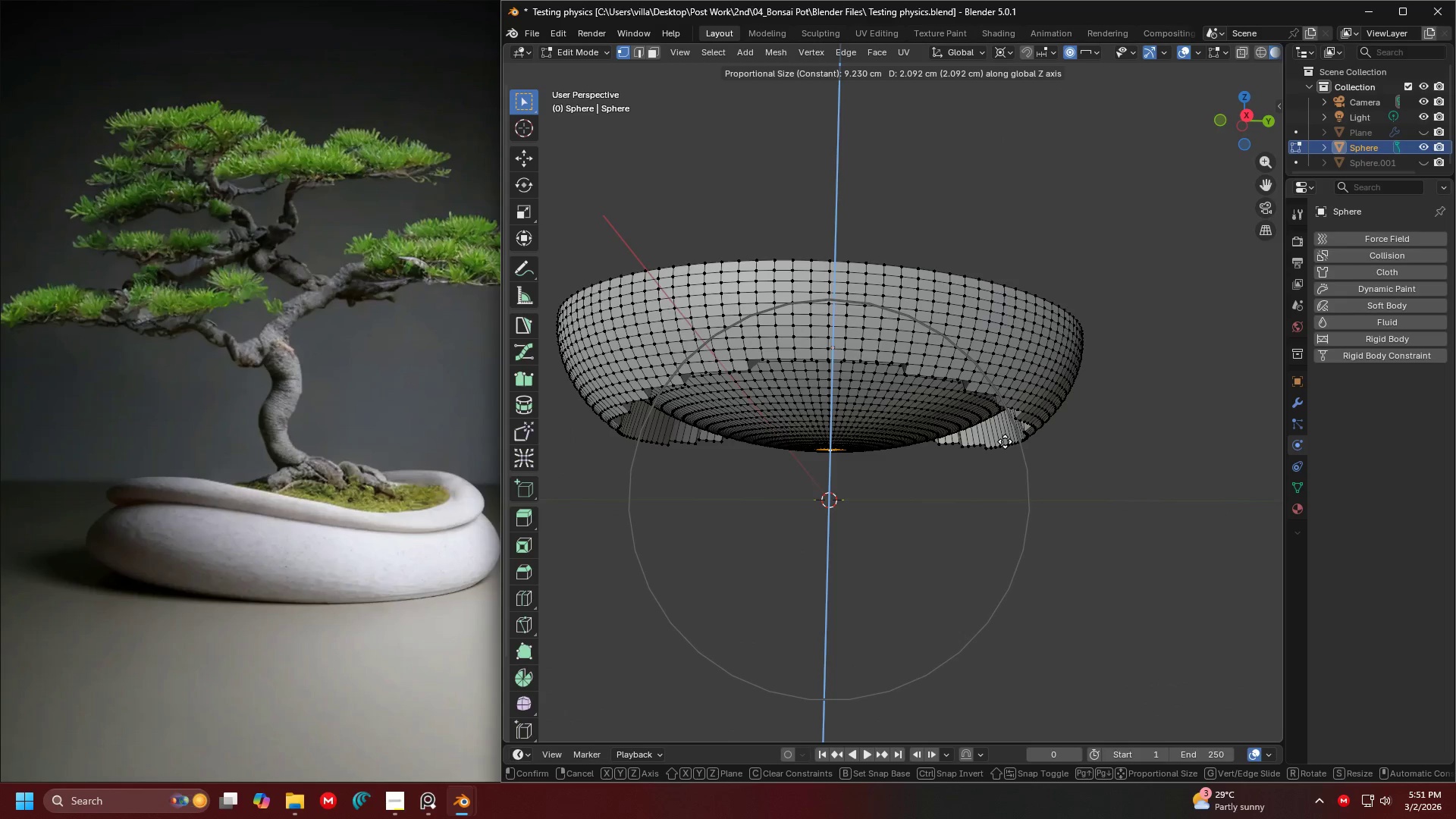 
key(Escape)
 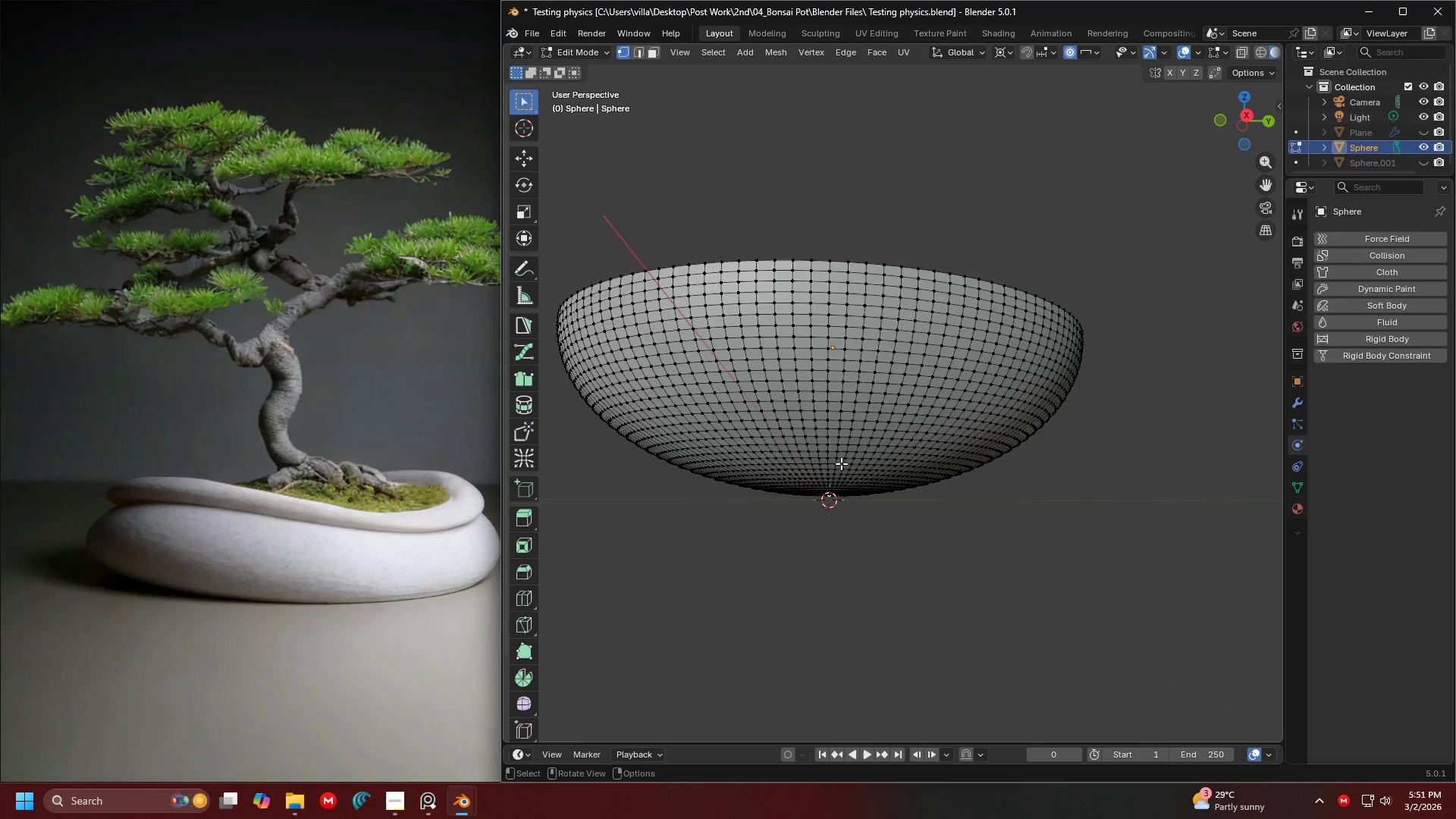 
scroll: coordinate [996, 475], scroll_direction: up, amount: 6.0
 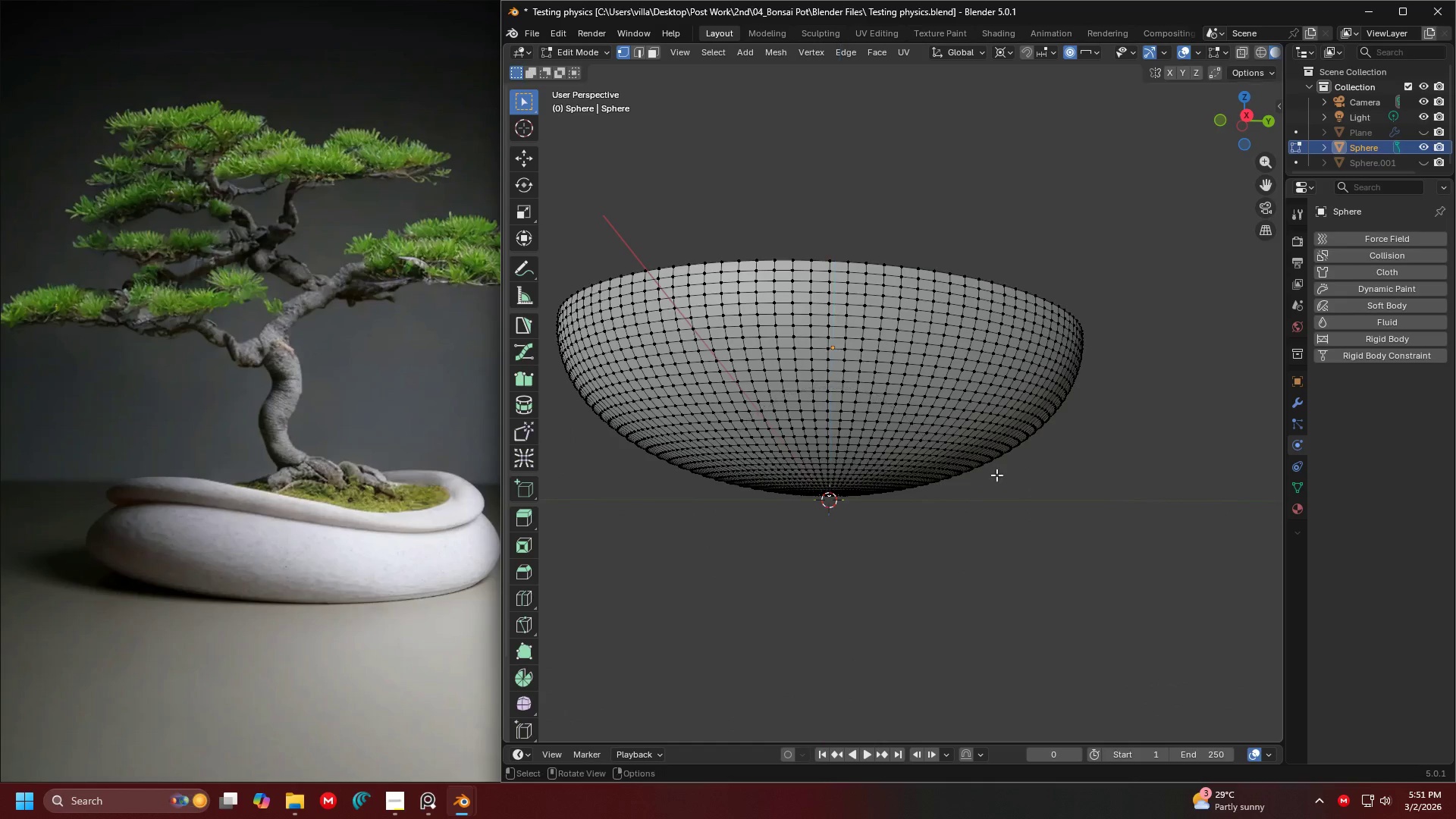 
key(Shift+ShiftLeft)
 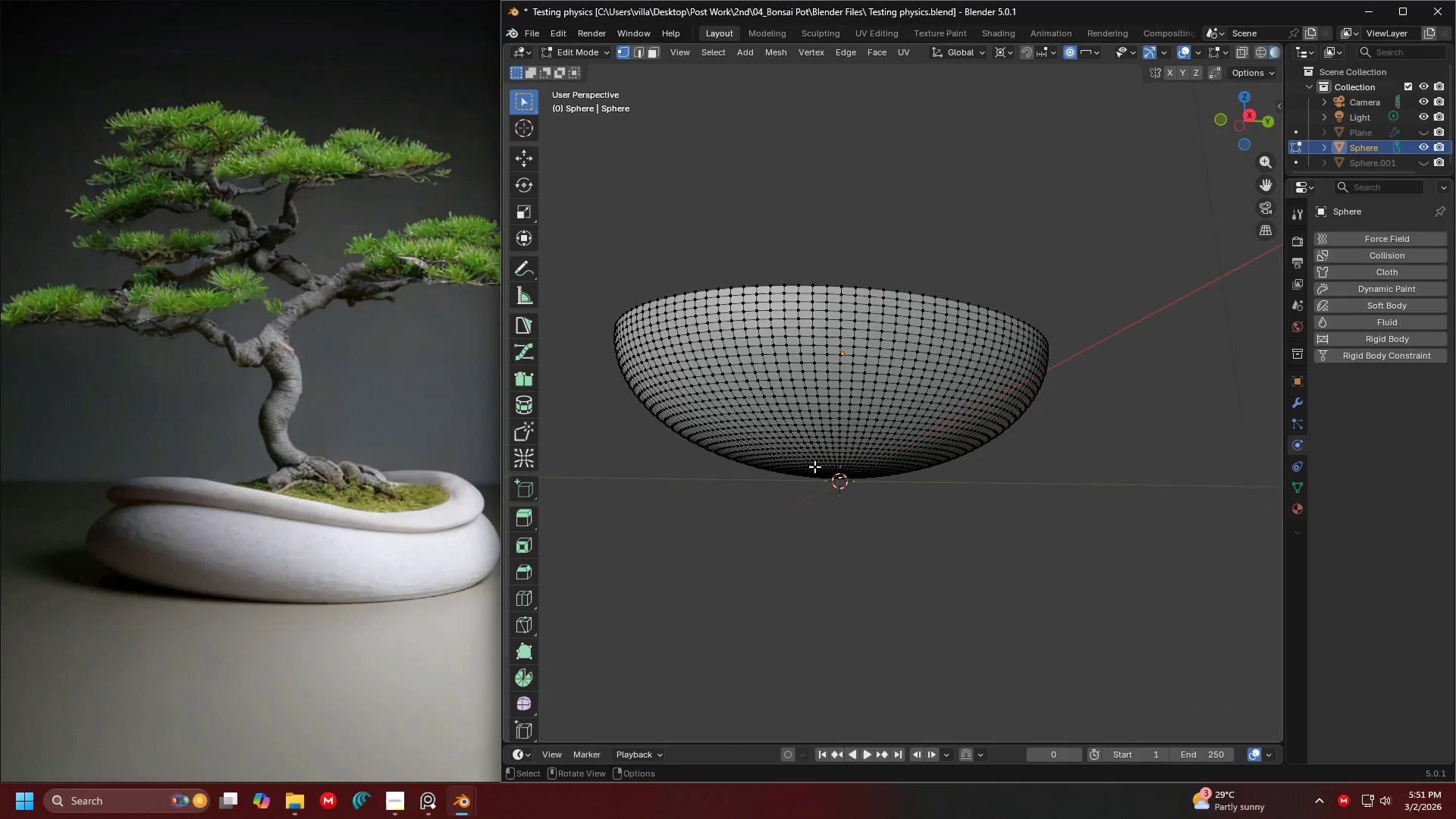 
scroll: coordinate [799, 466], scroll_direction: down, amount: 1.0
 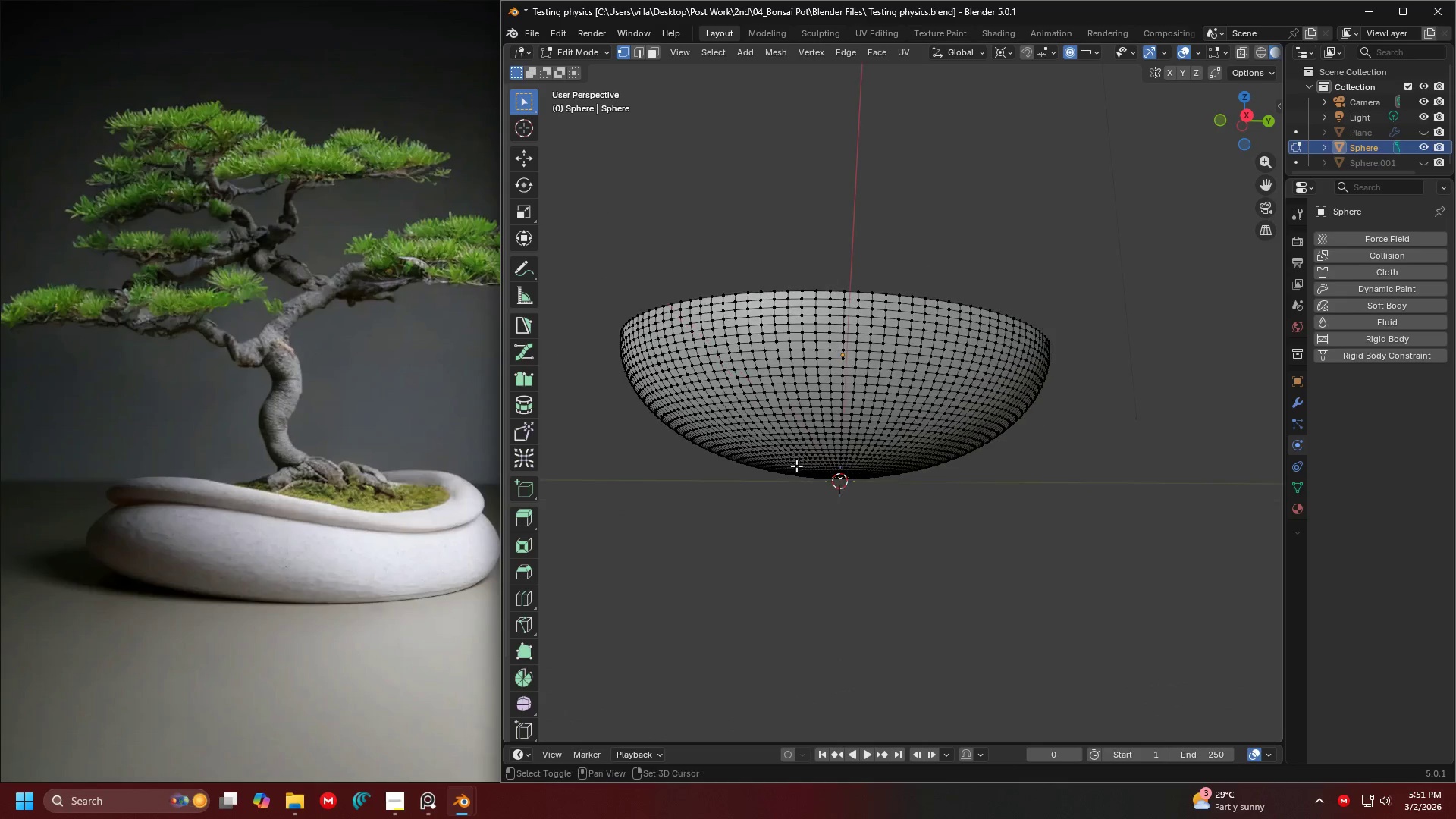 
key(1)
 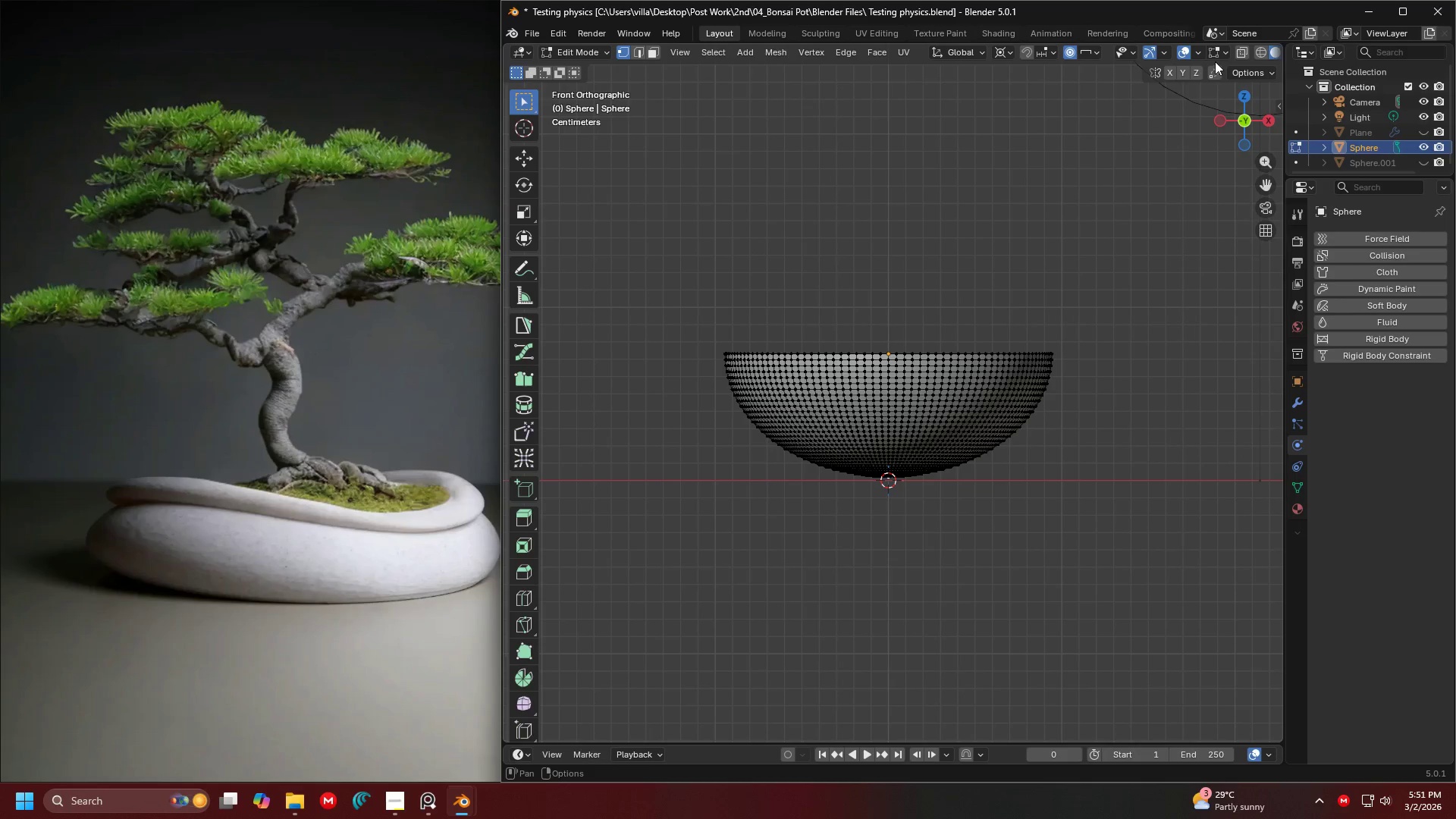 
left_click([1242, 54])
 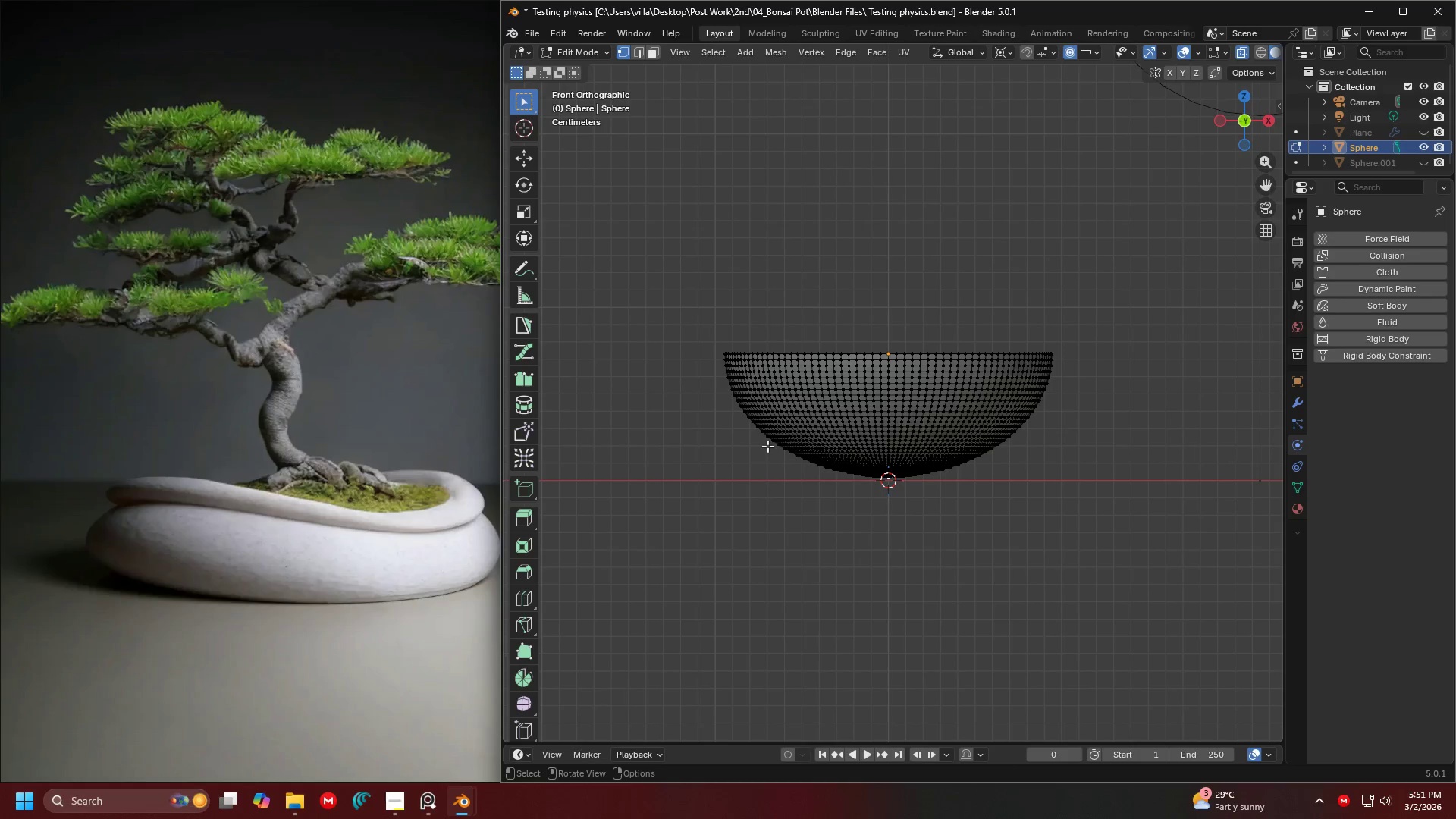 
left_click_drag(start_coordinate=[764, 447], to_coordinate=[1074, 535])
 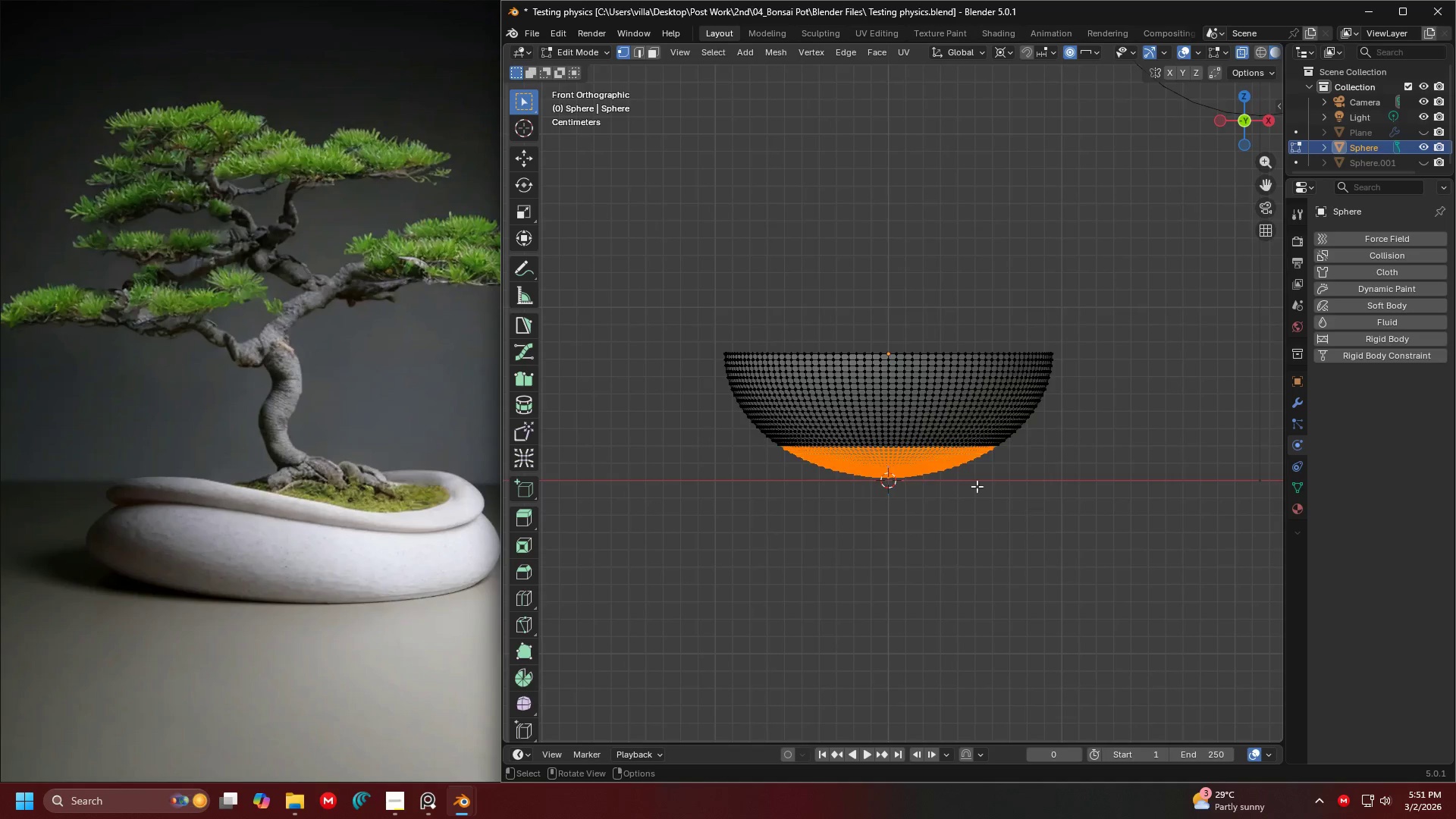 
key(Shift+ShiftLeft)
 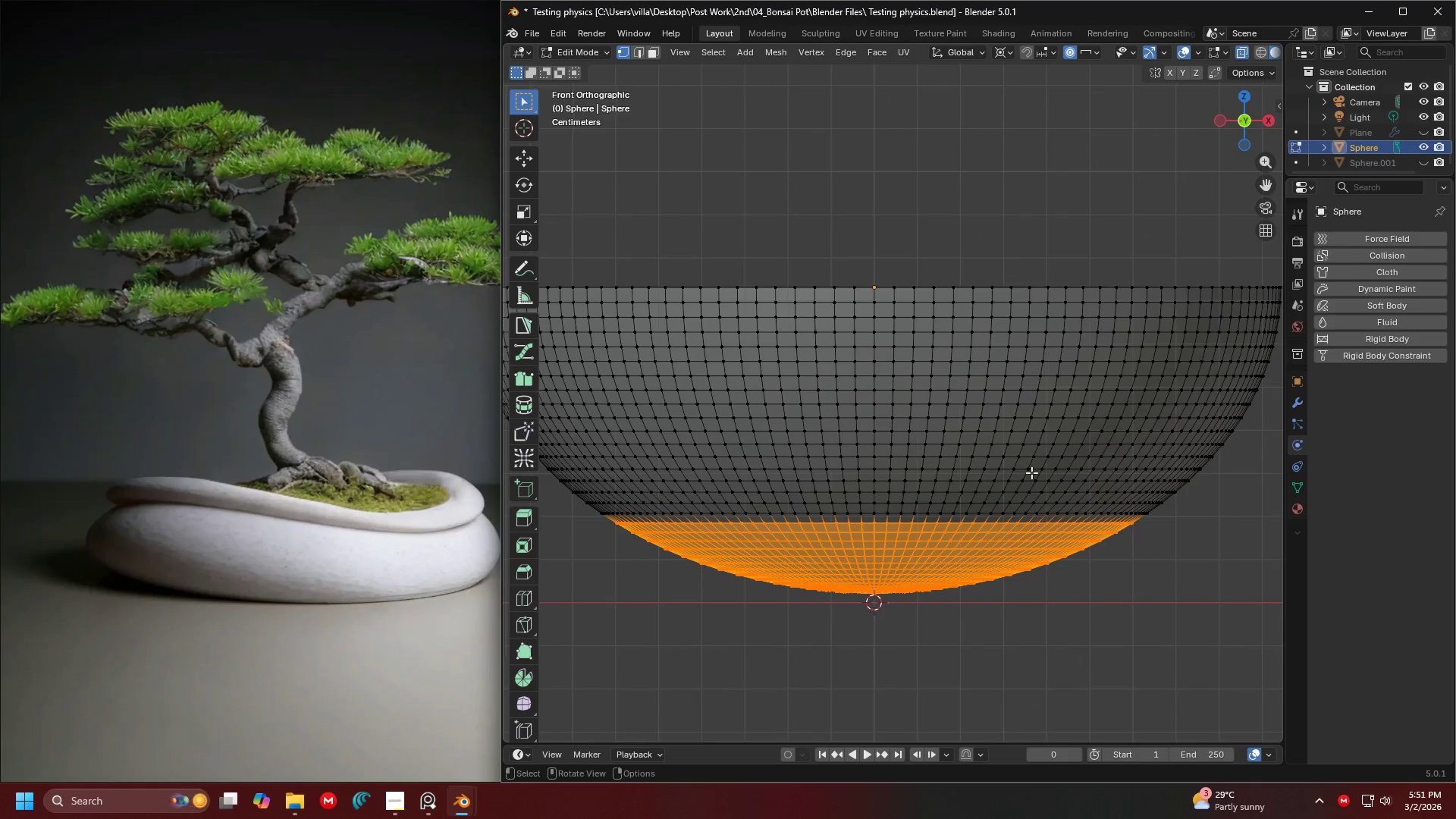 
scroll: coordinate [975, 485], scroll_direction: up, amount: 5.0
 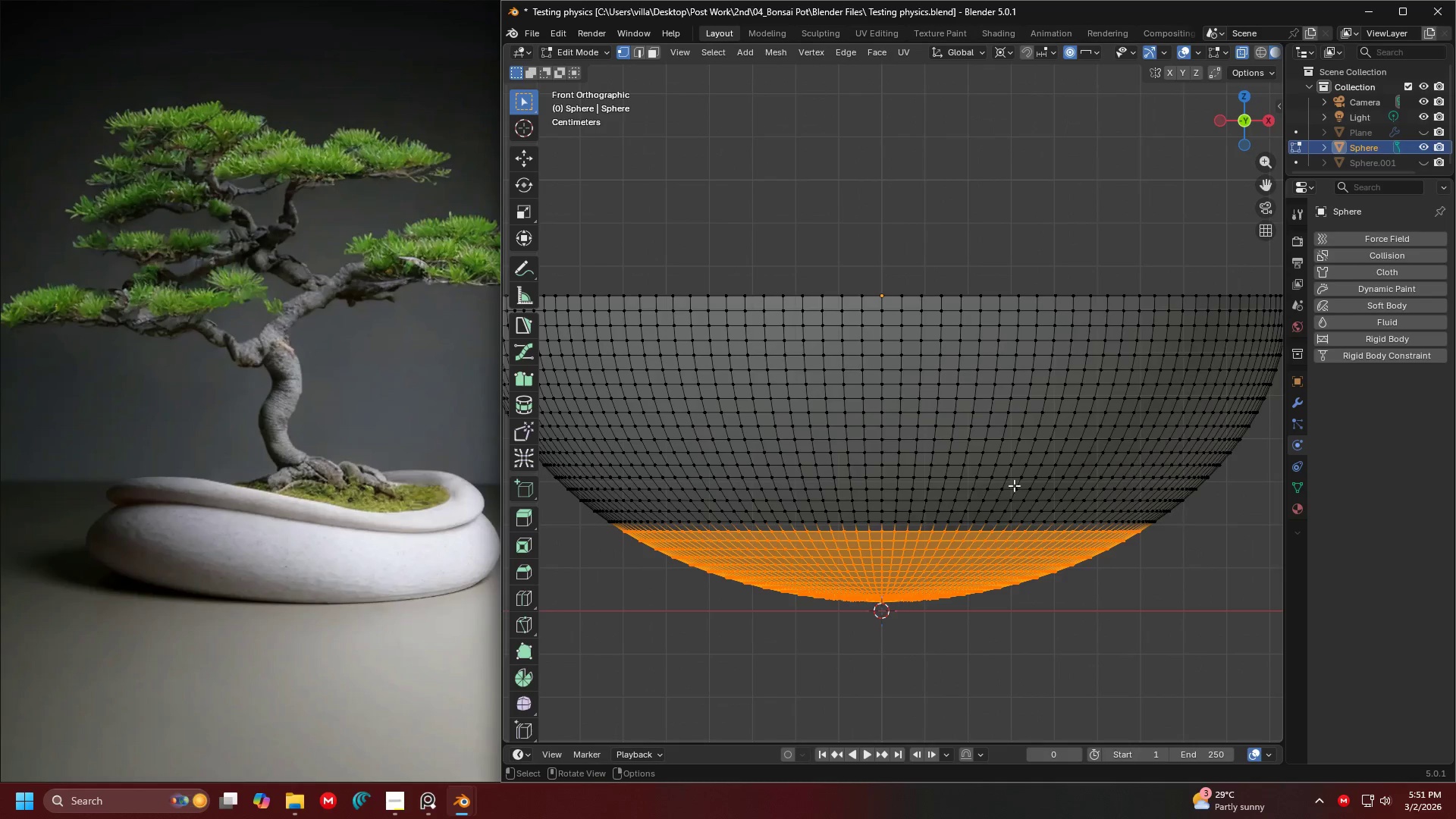 
type(sz0)
key(Escape)
 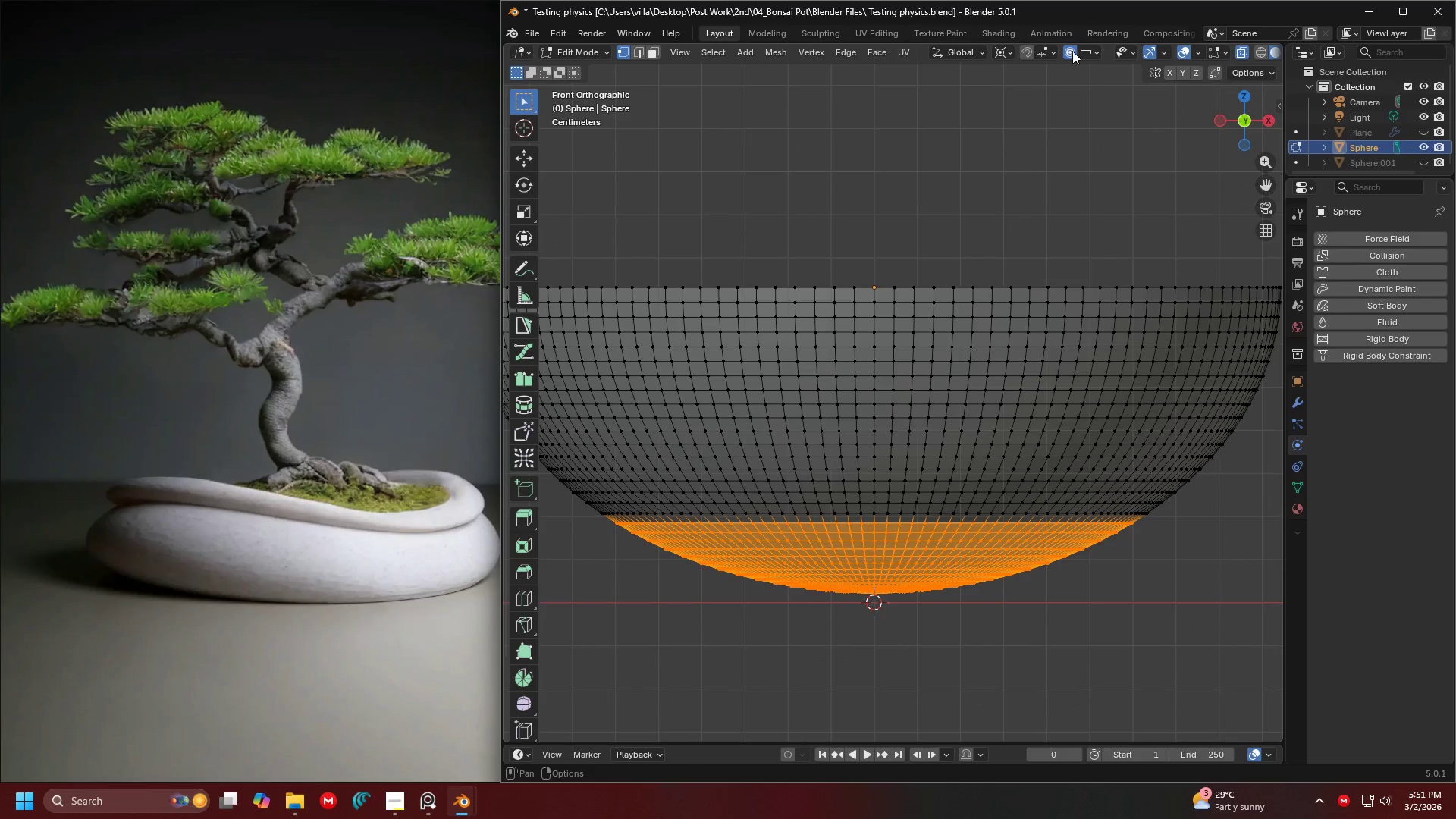 
left_click([1070, 50])
 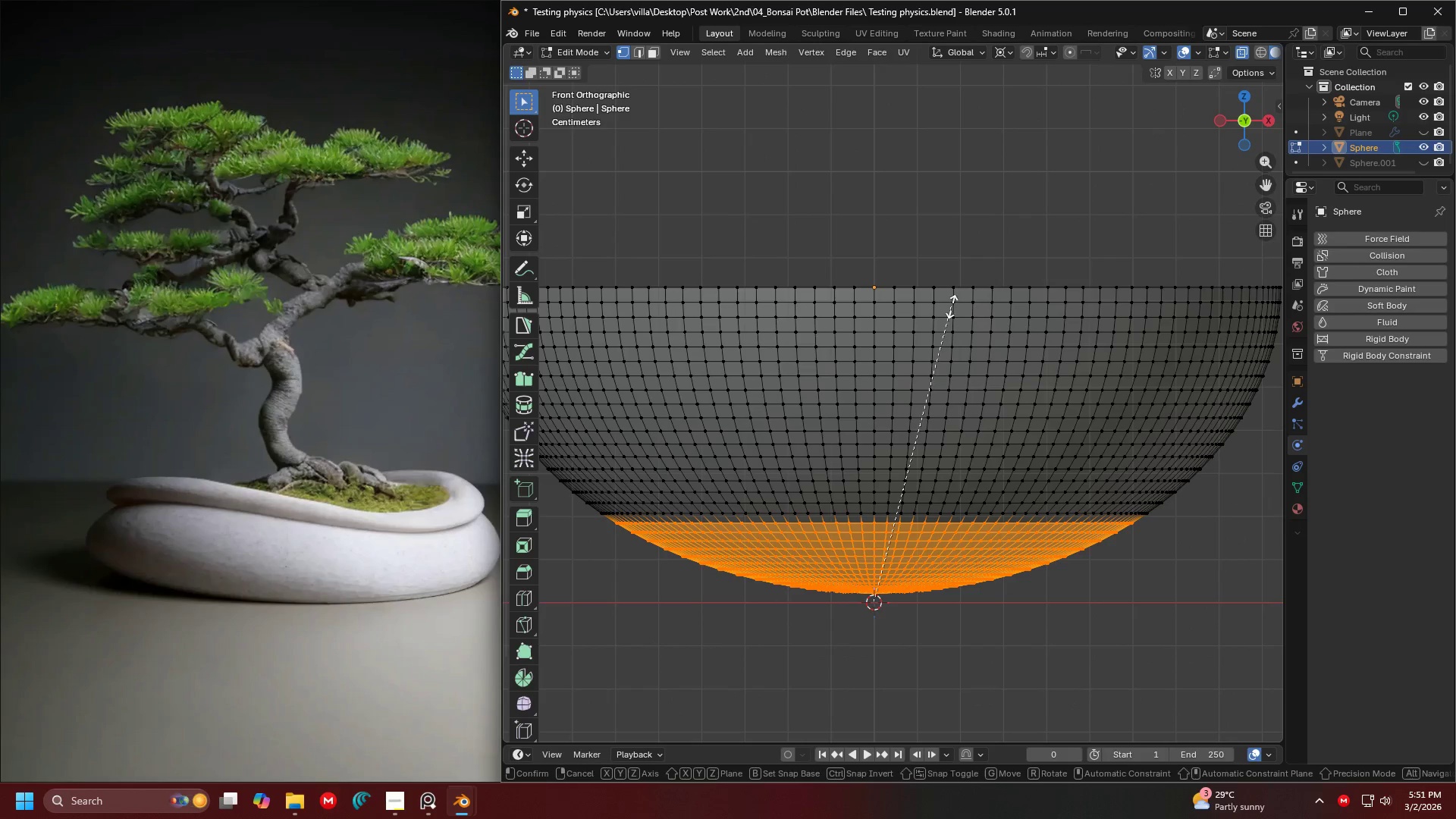 
type(sxz0)
 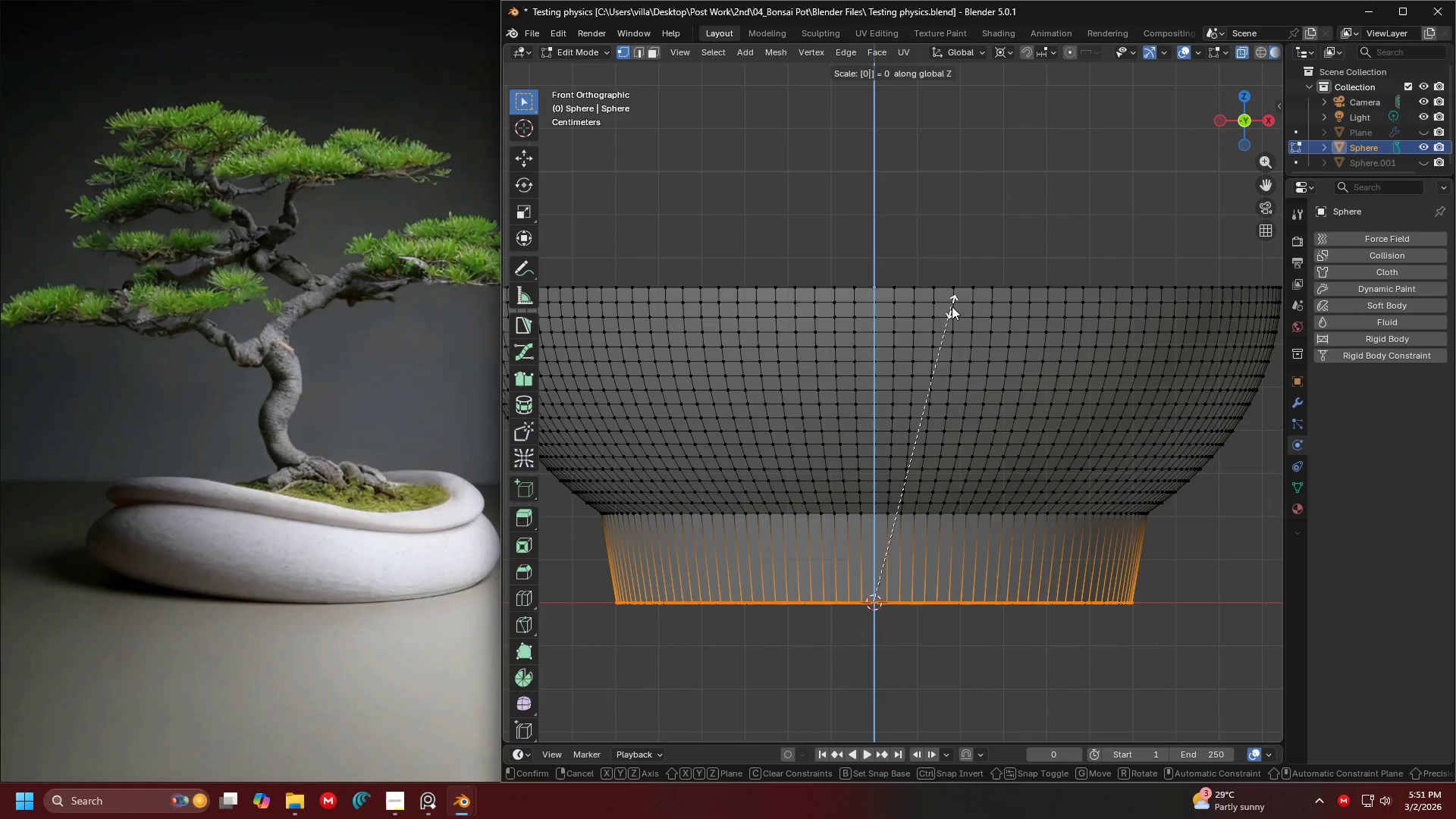 
key(Enter)
 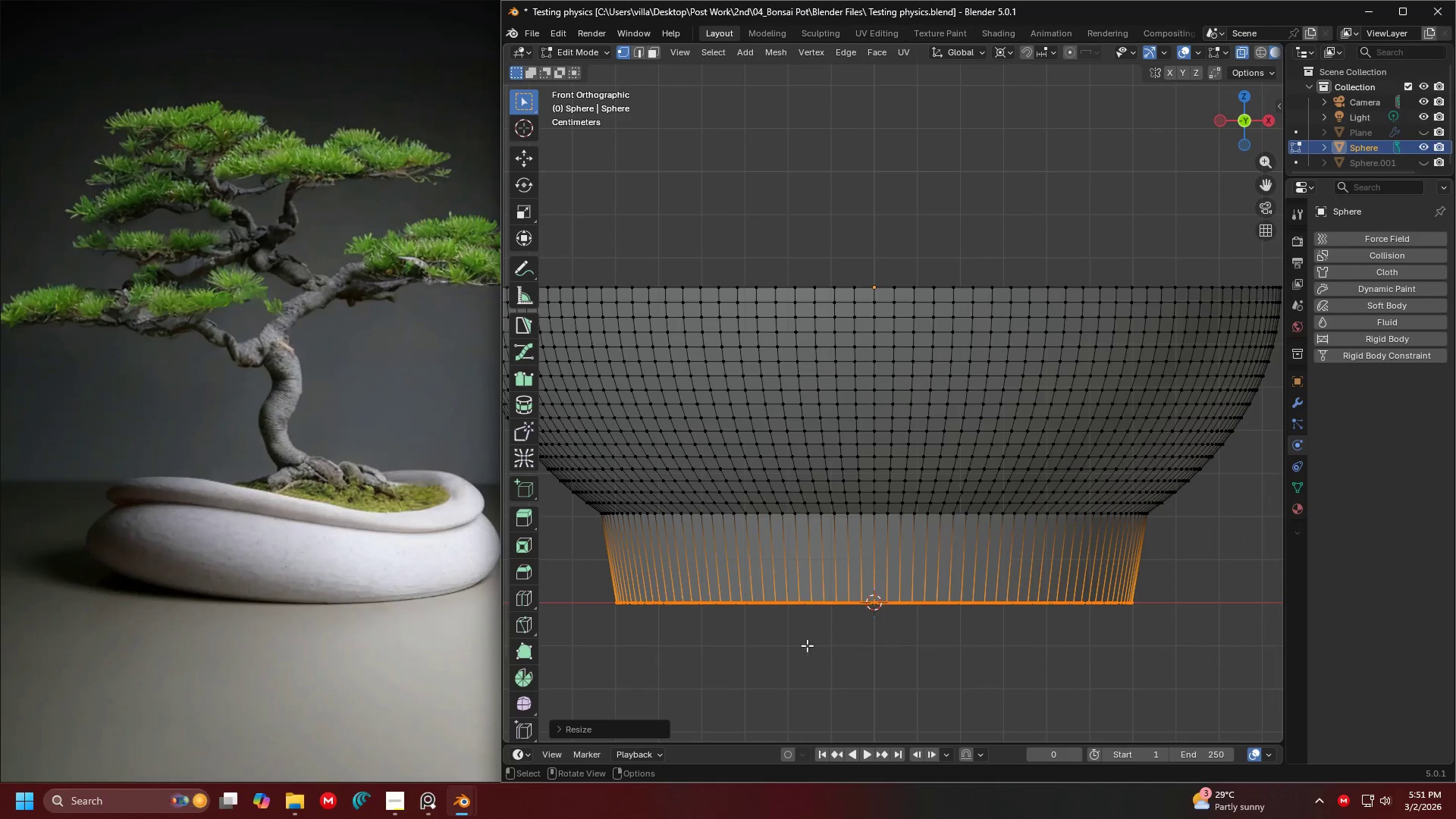 
key(G)
 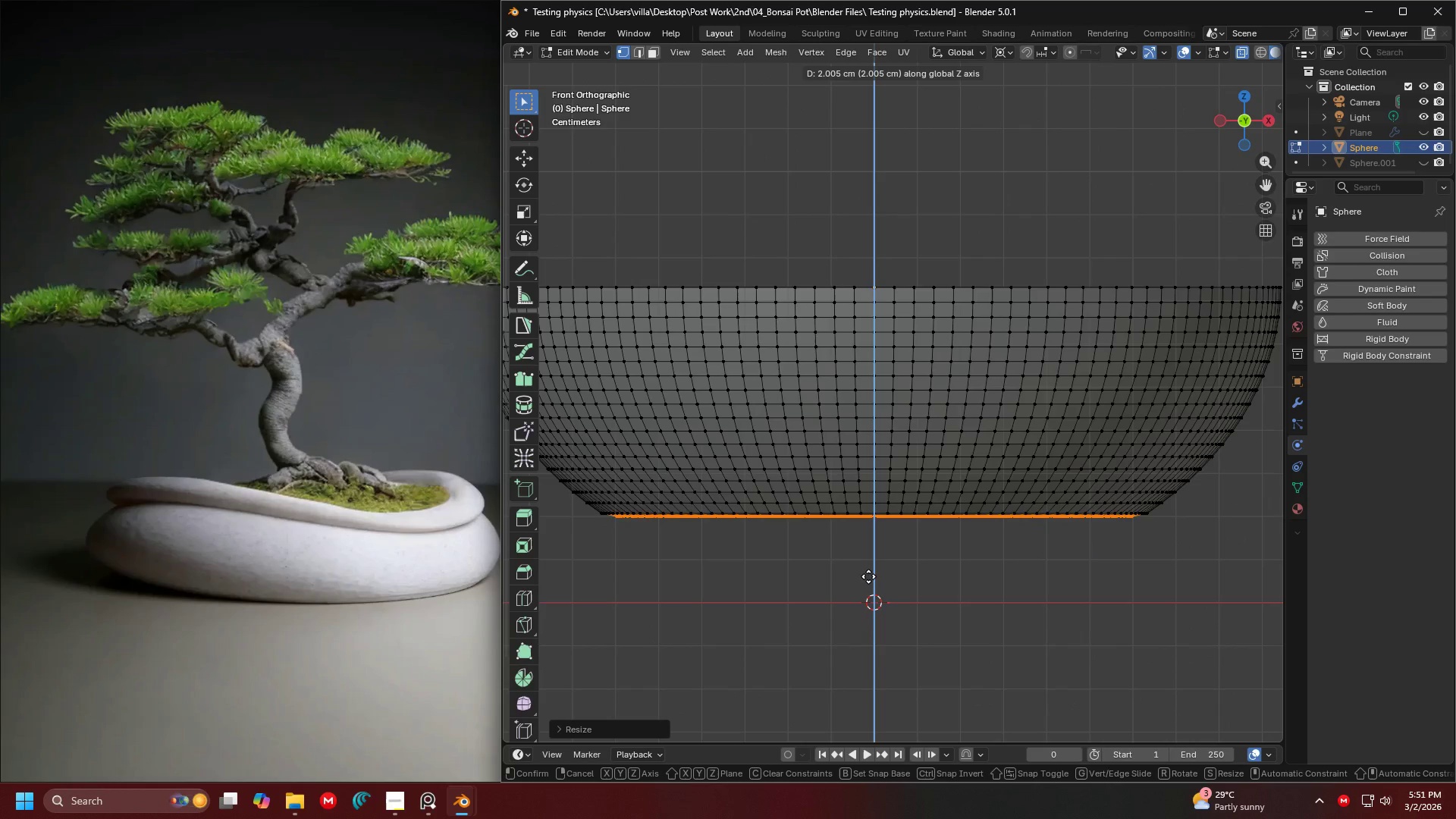 
left_click([868, 575])
 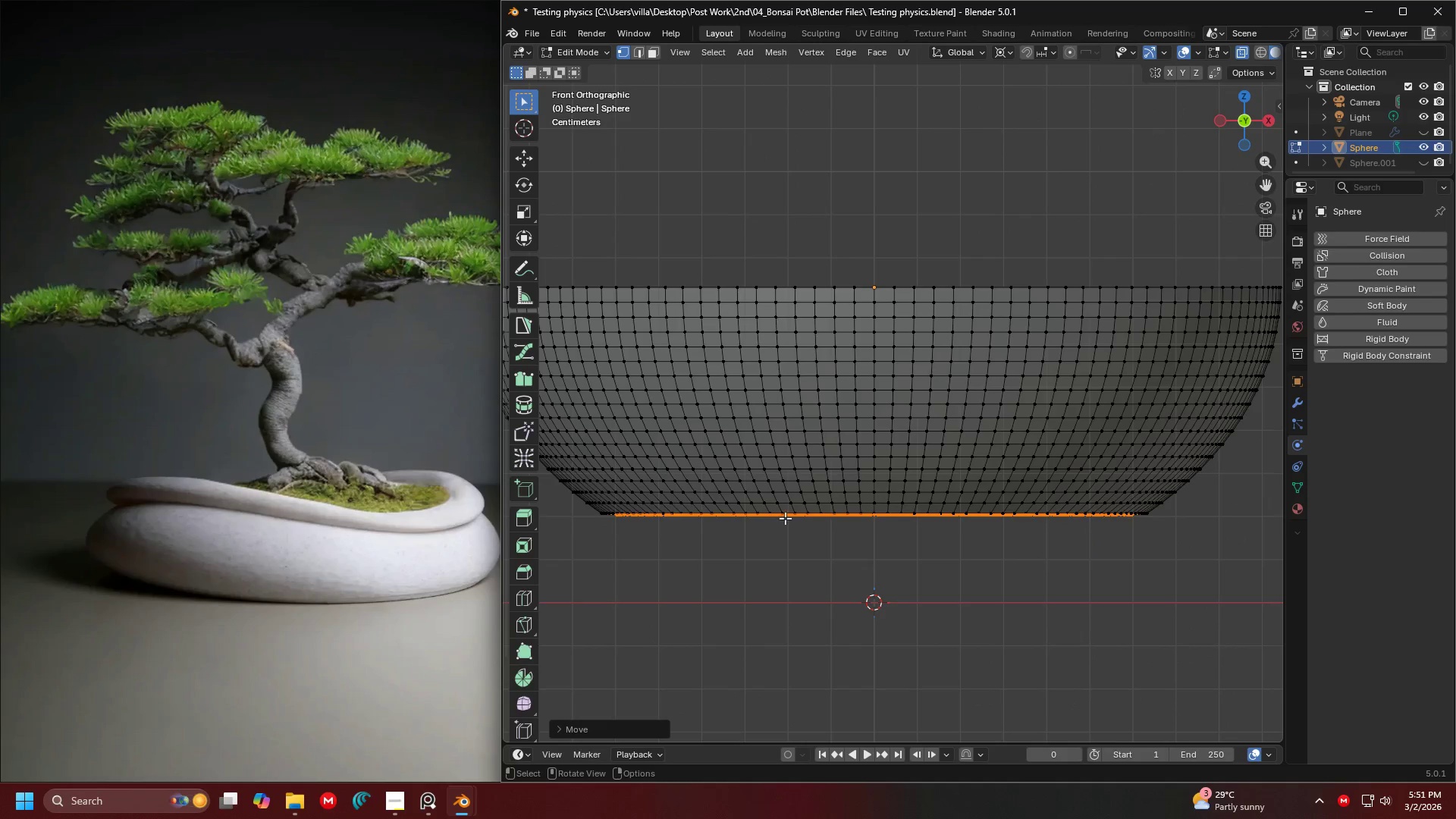 
key(Shift+ShiftLeft)
 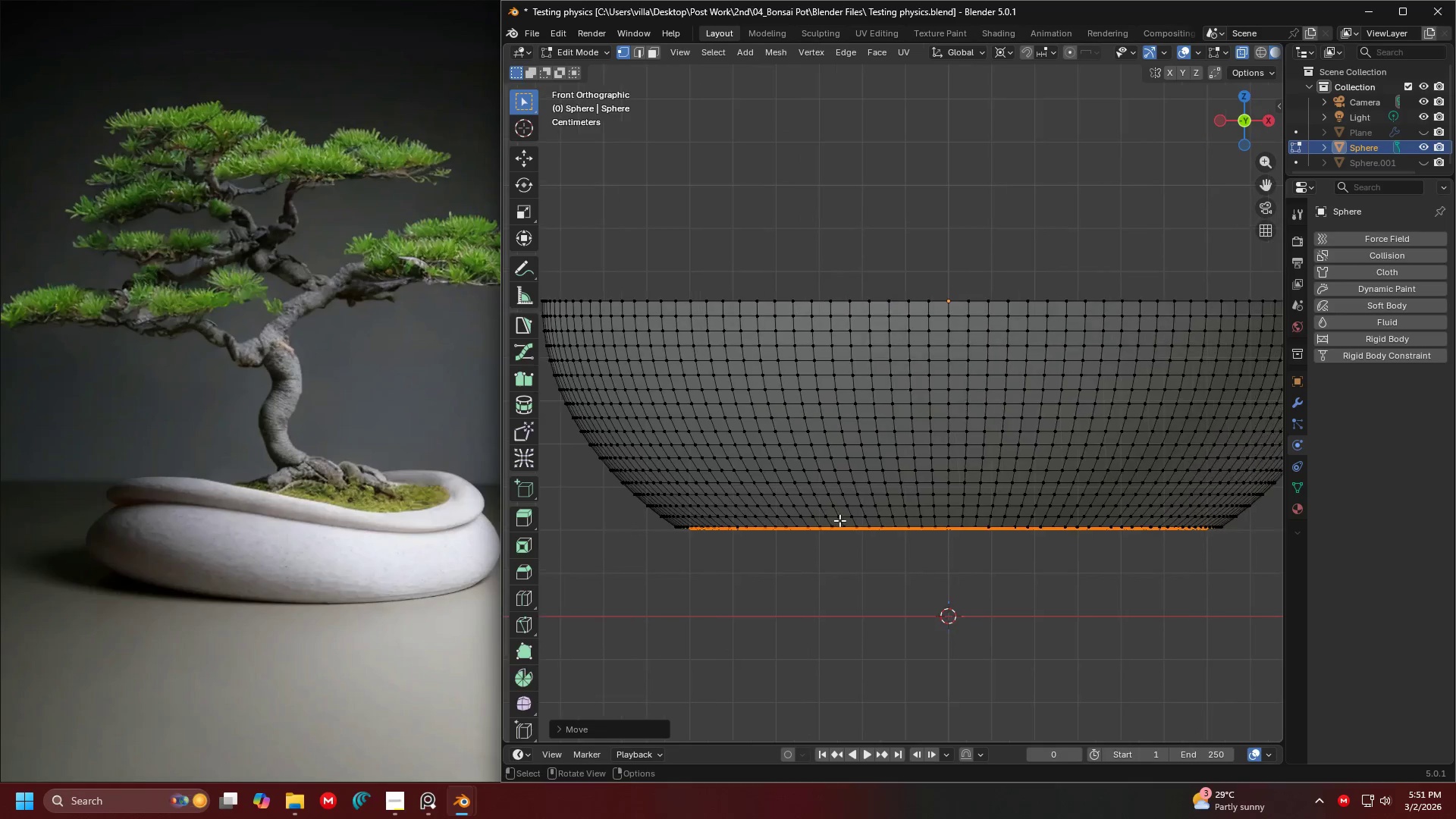 
key(Shift+ShiftLeft)
 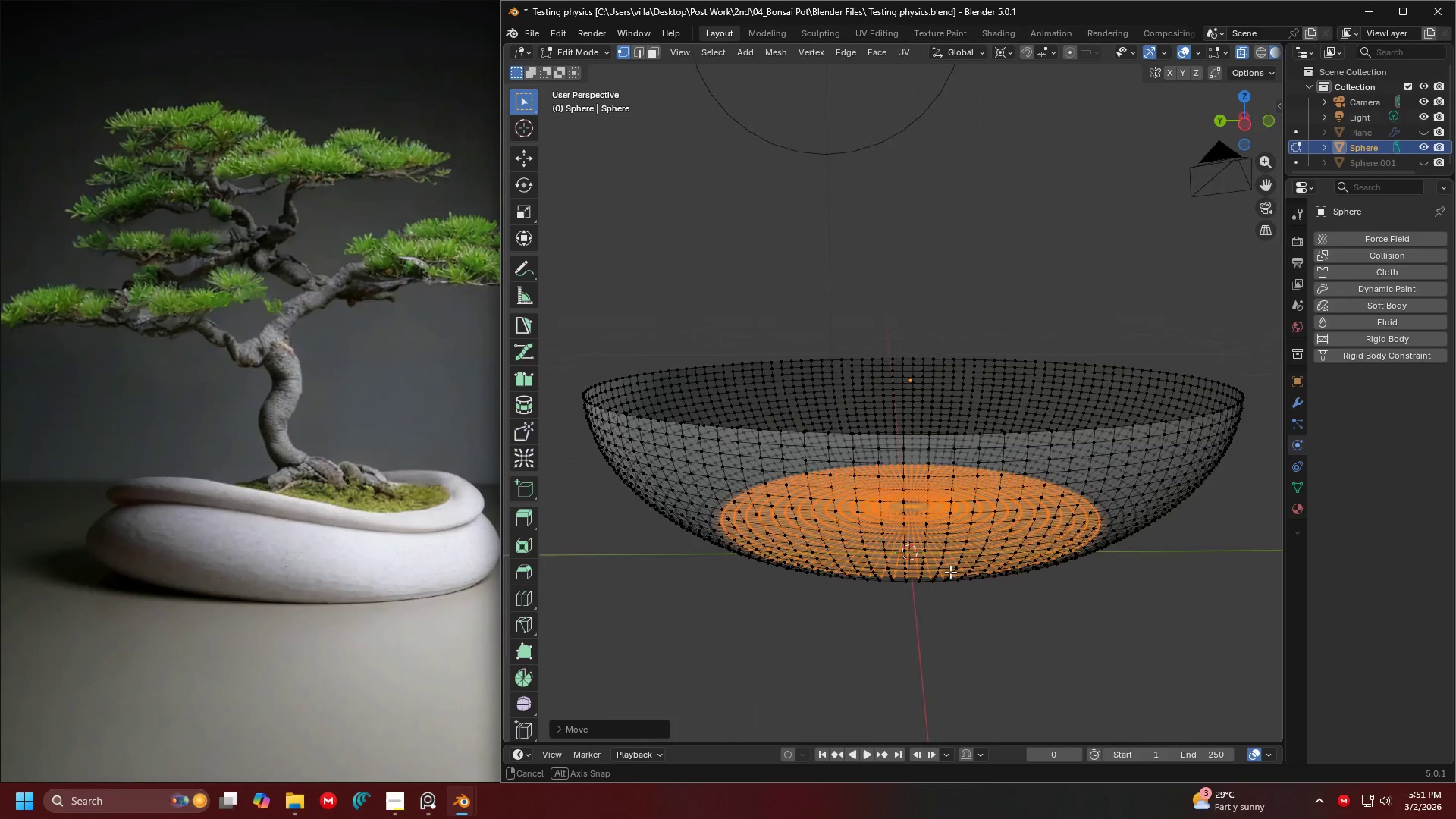 
scroll: coordinate [943, 528], scroll_direction: down, amount: 2.0
 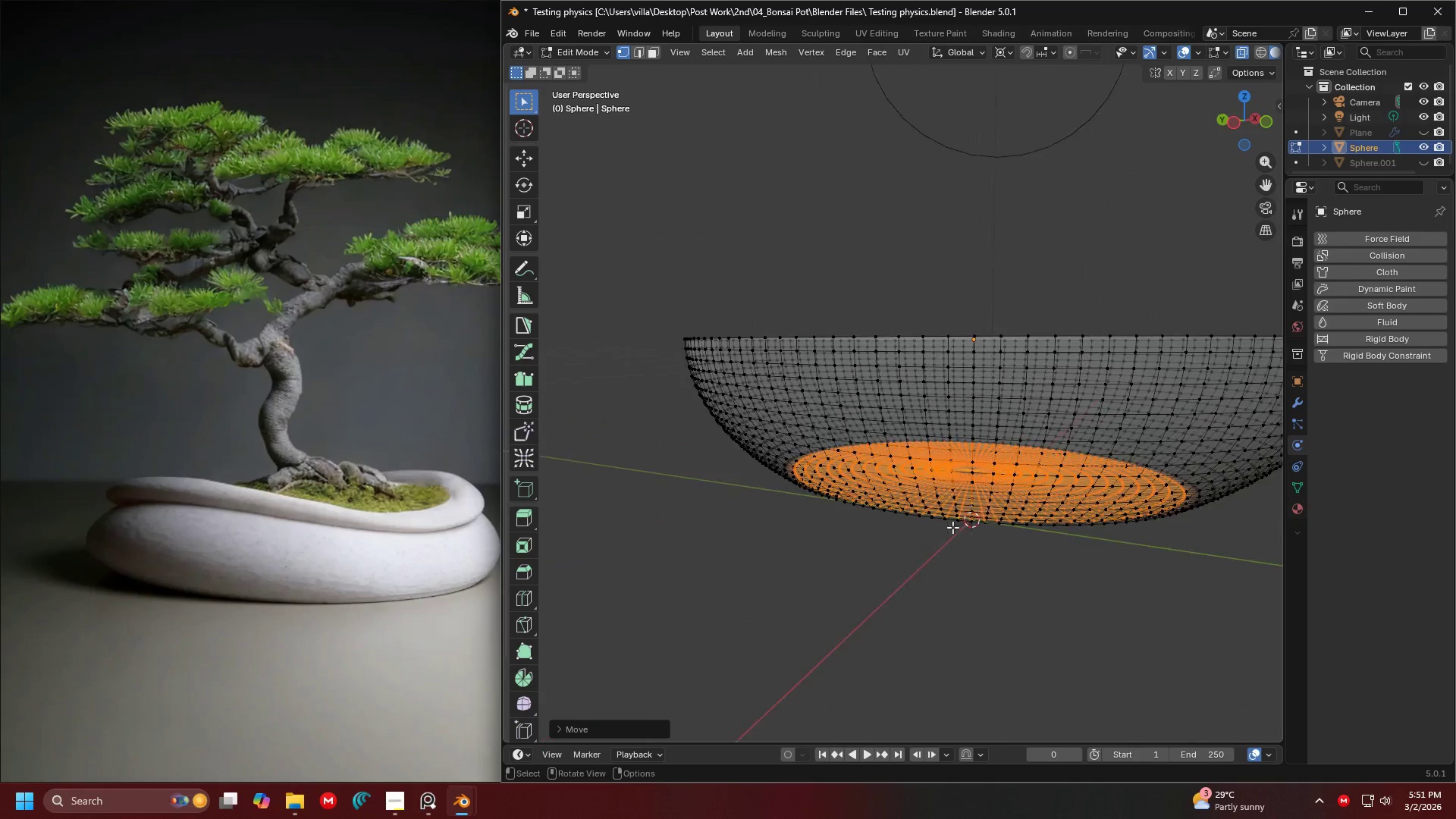 
key(Shift+ShiftLeft)
 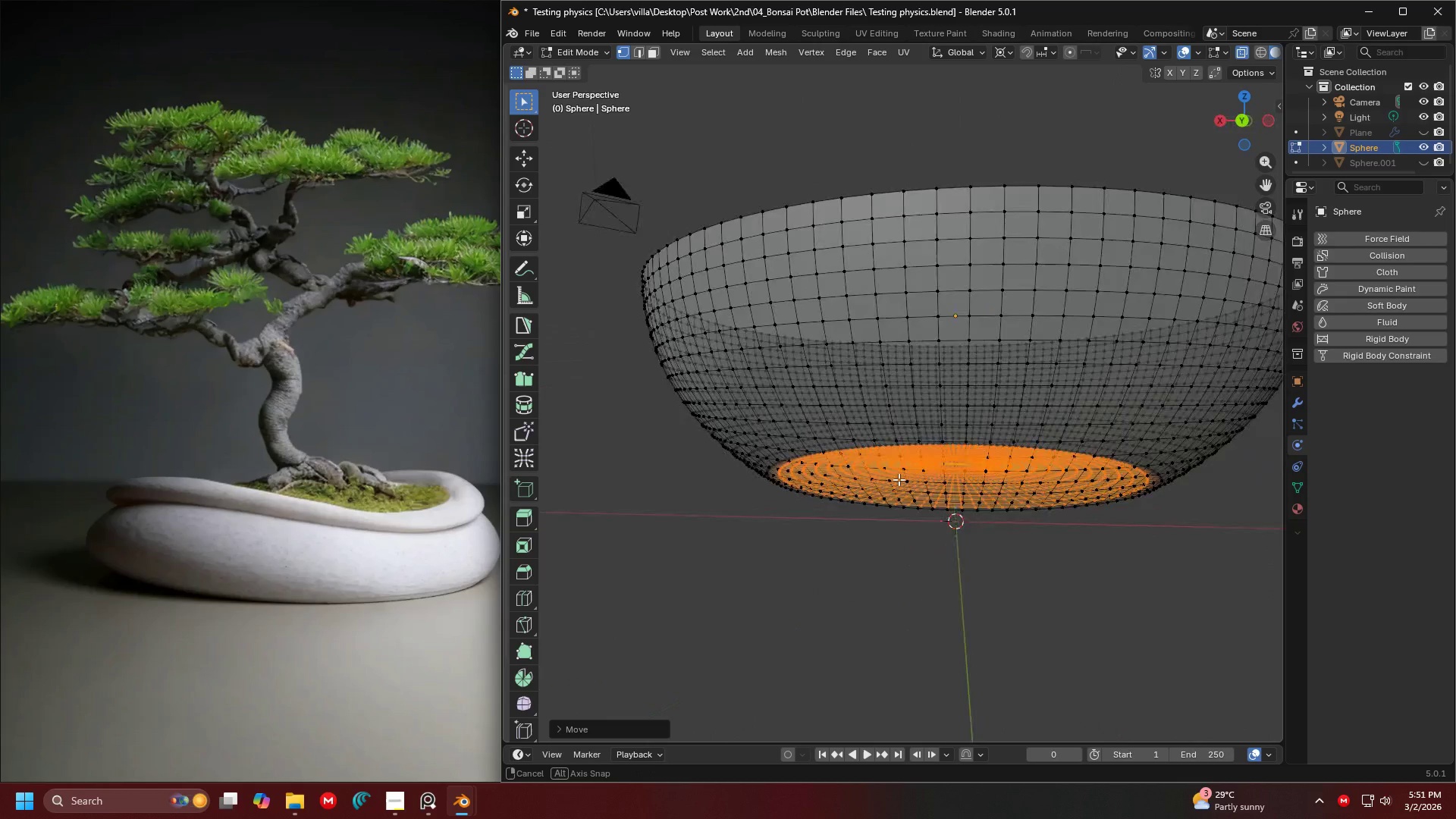 
scroll: coordinate [1005, 571], scroll_direction: up, amount: 2.0
 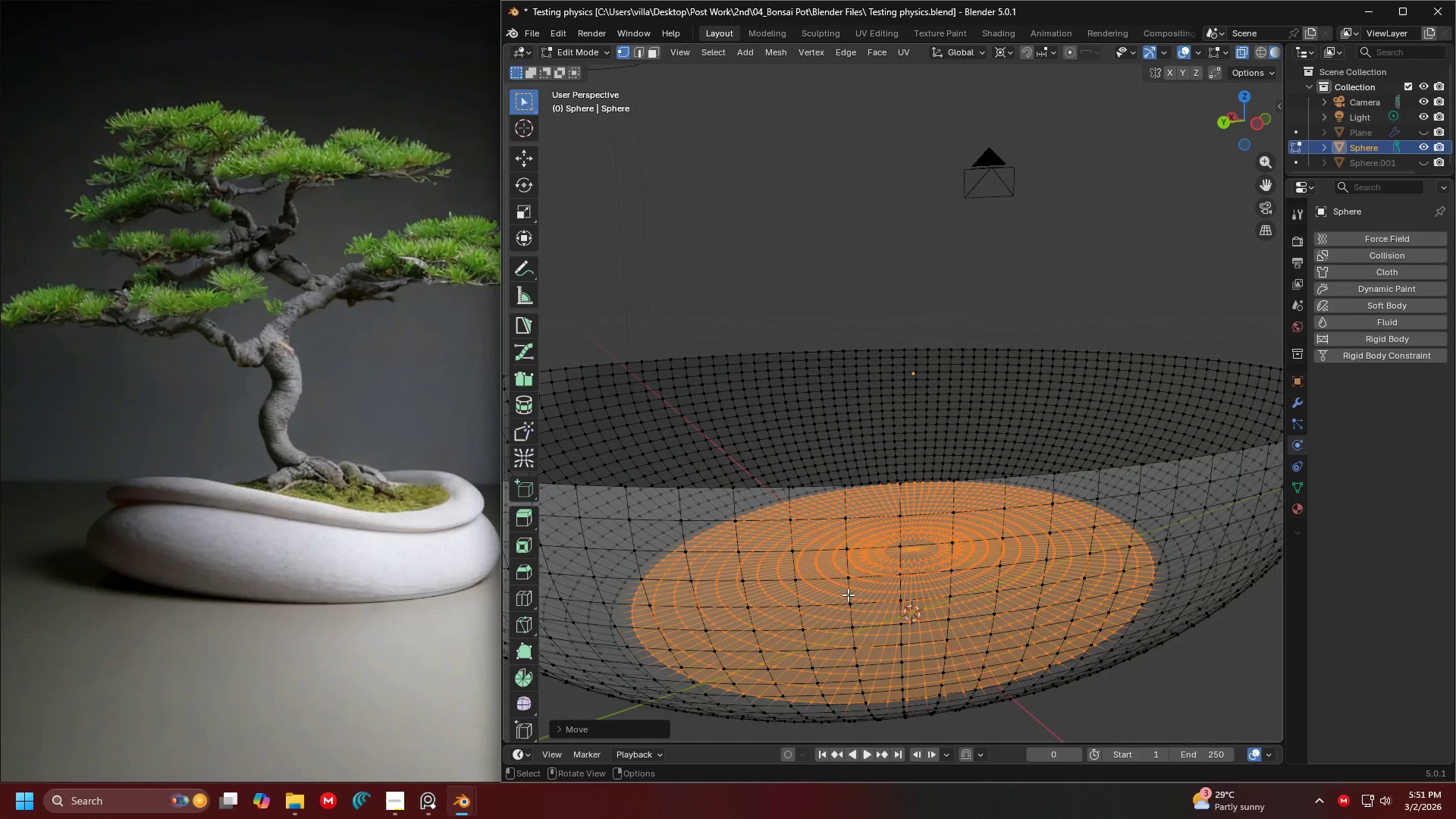 
scroll: coordinate [929, 486], scroll_direction: down, amount: 2.0
 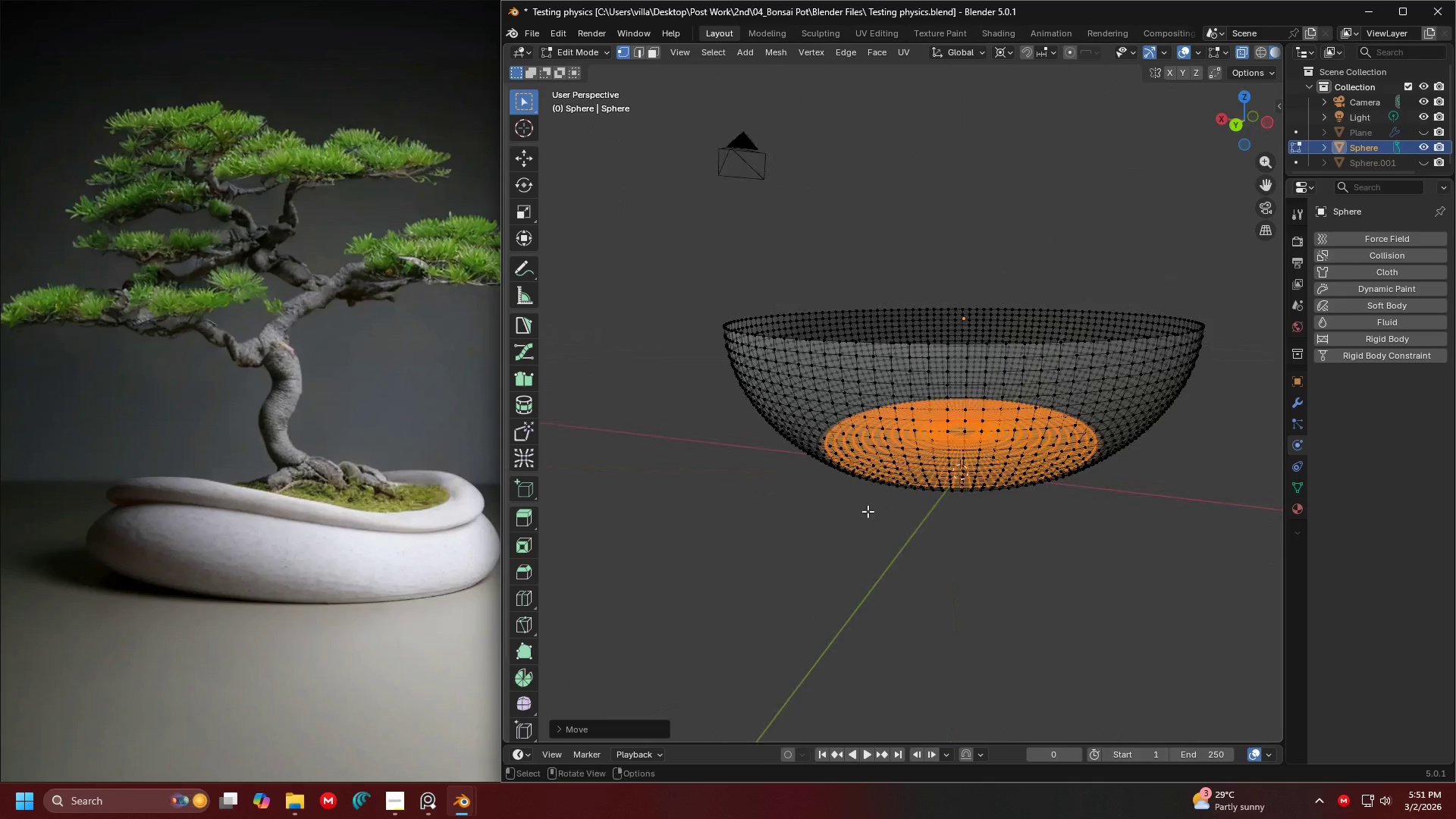 
left_click([901, 535])
 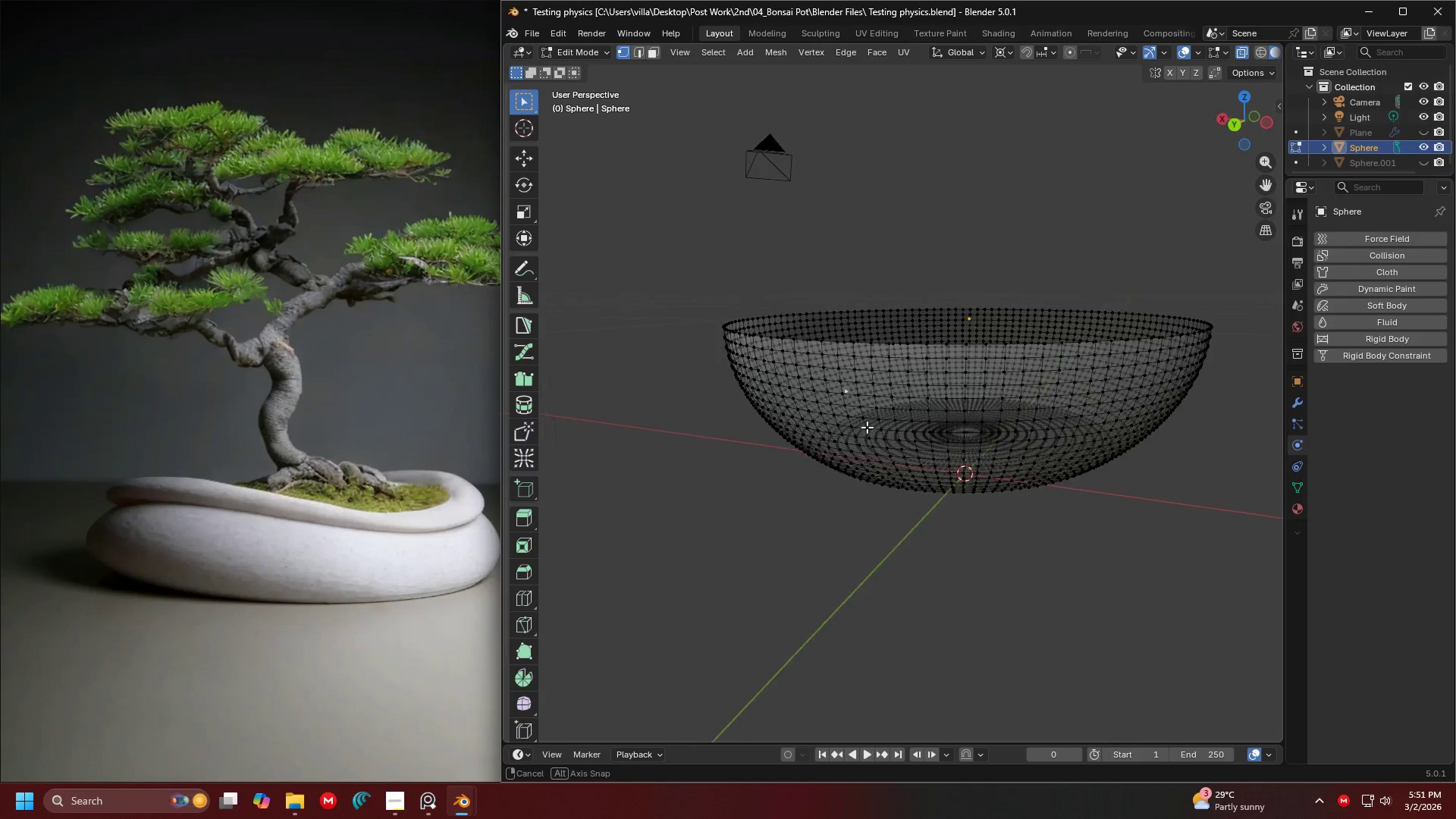 
left_click([826, 413])
 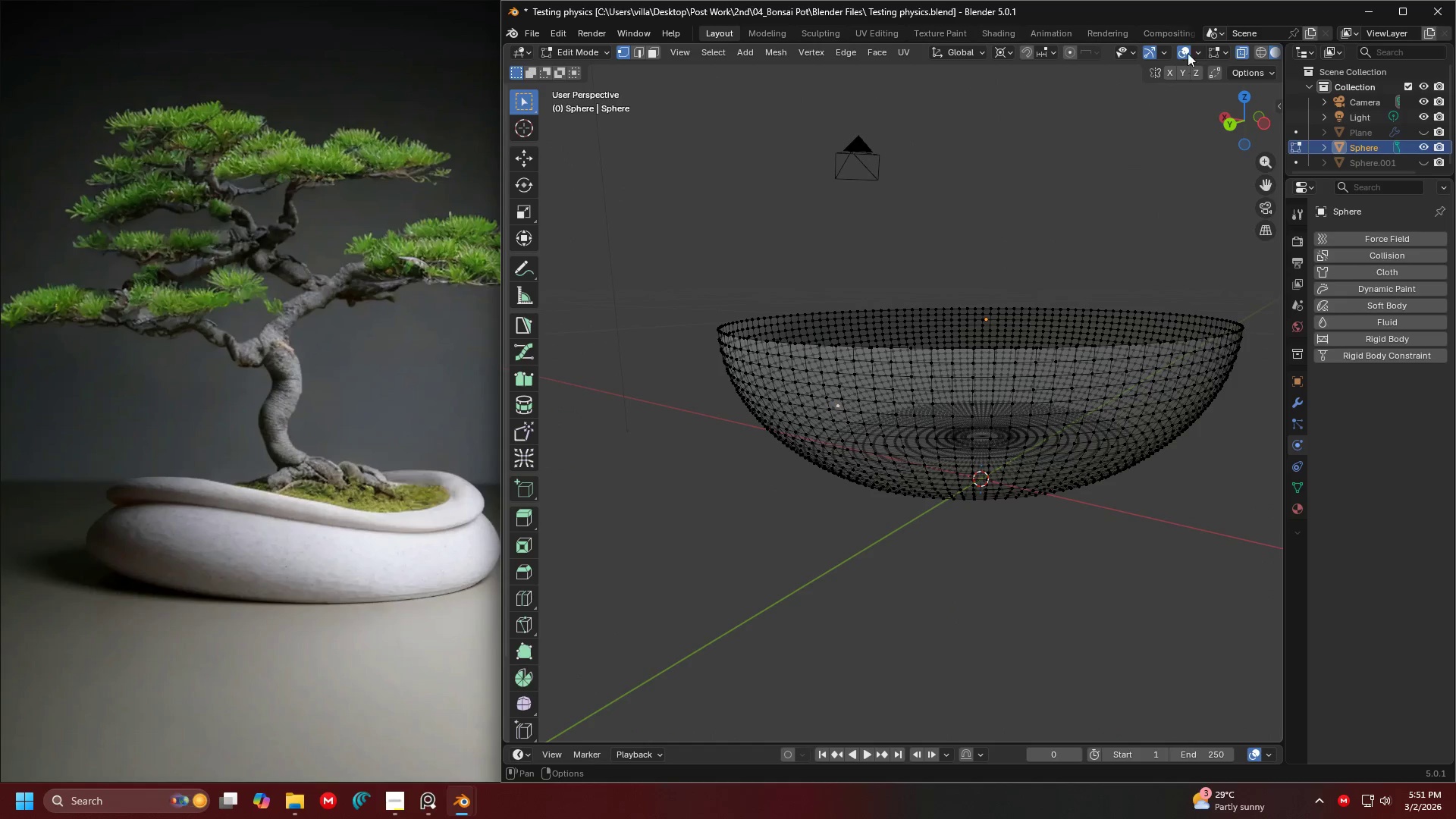 
left_click([1237, 50])
 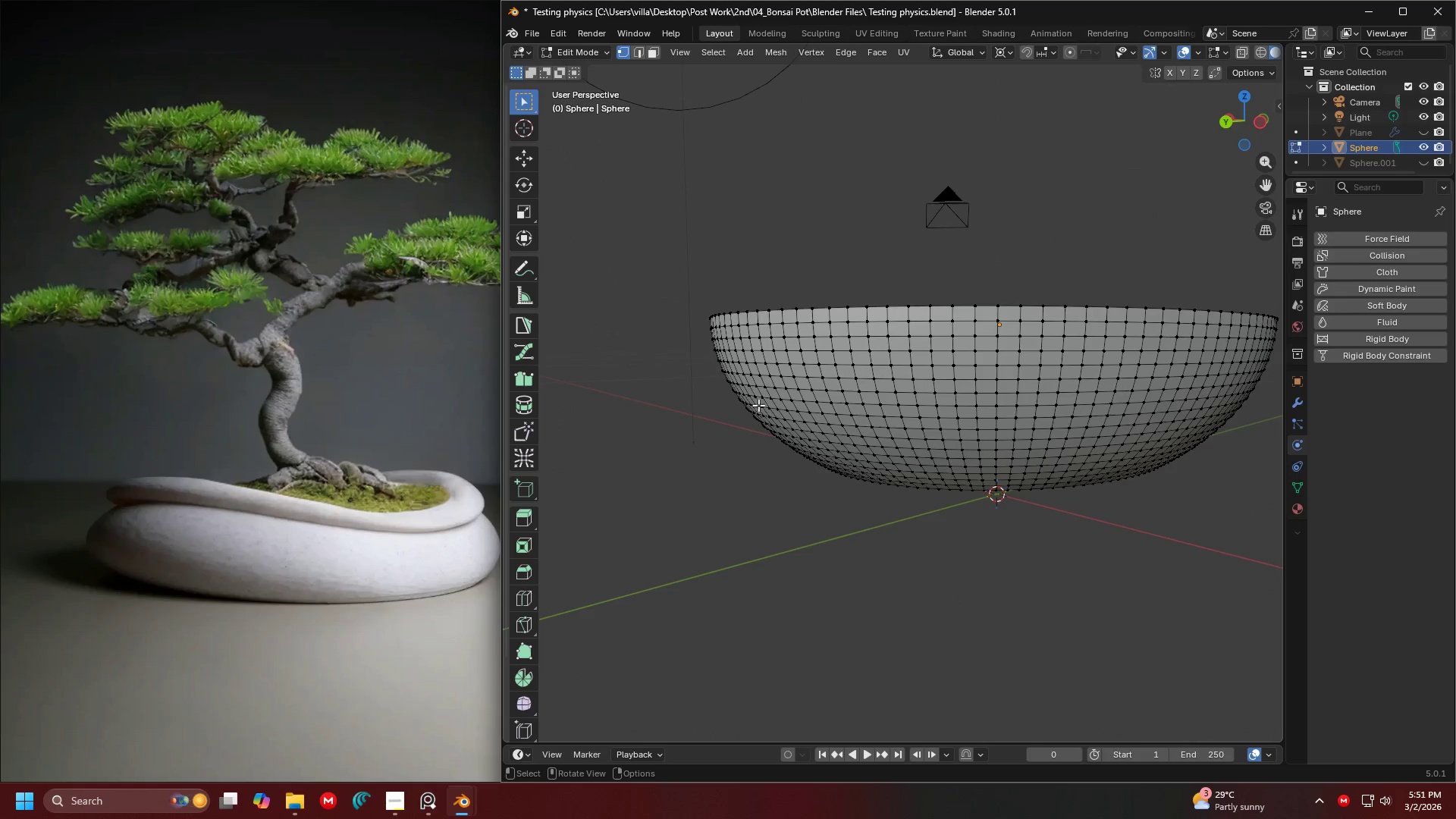 
left_click([745, 391])
 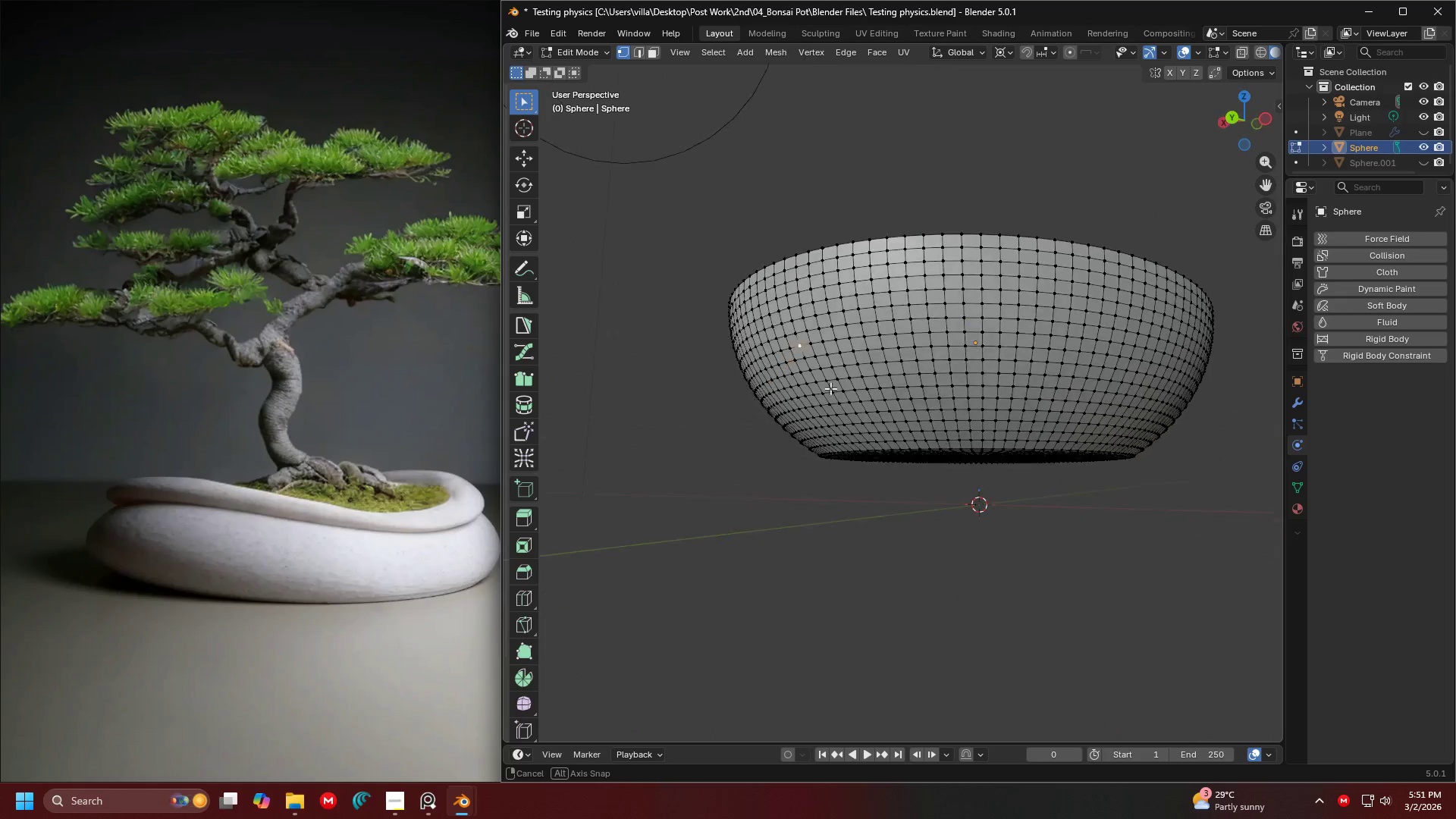 
key(Shift+ShiftLeft)
 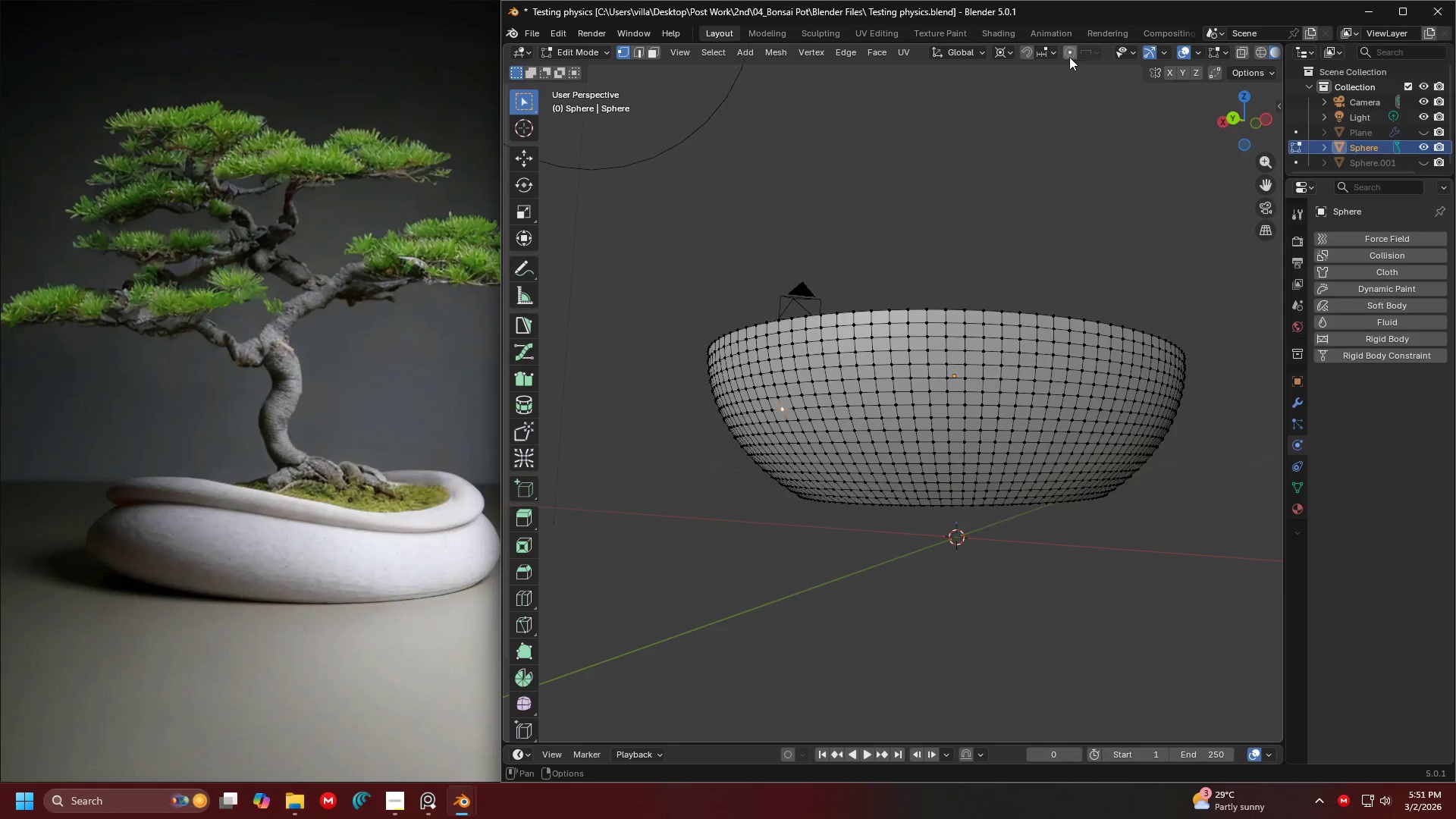 
double_click([1086, 51])
 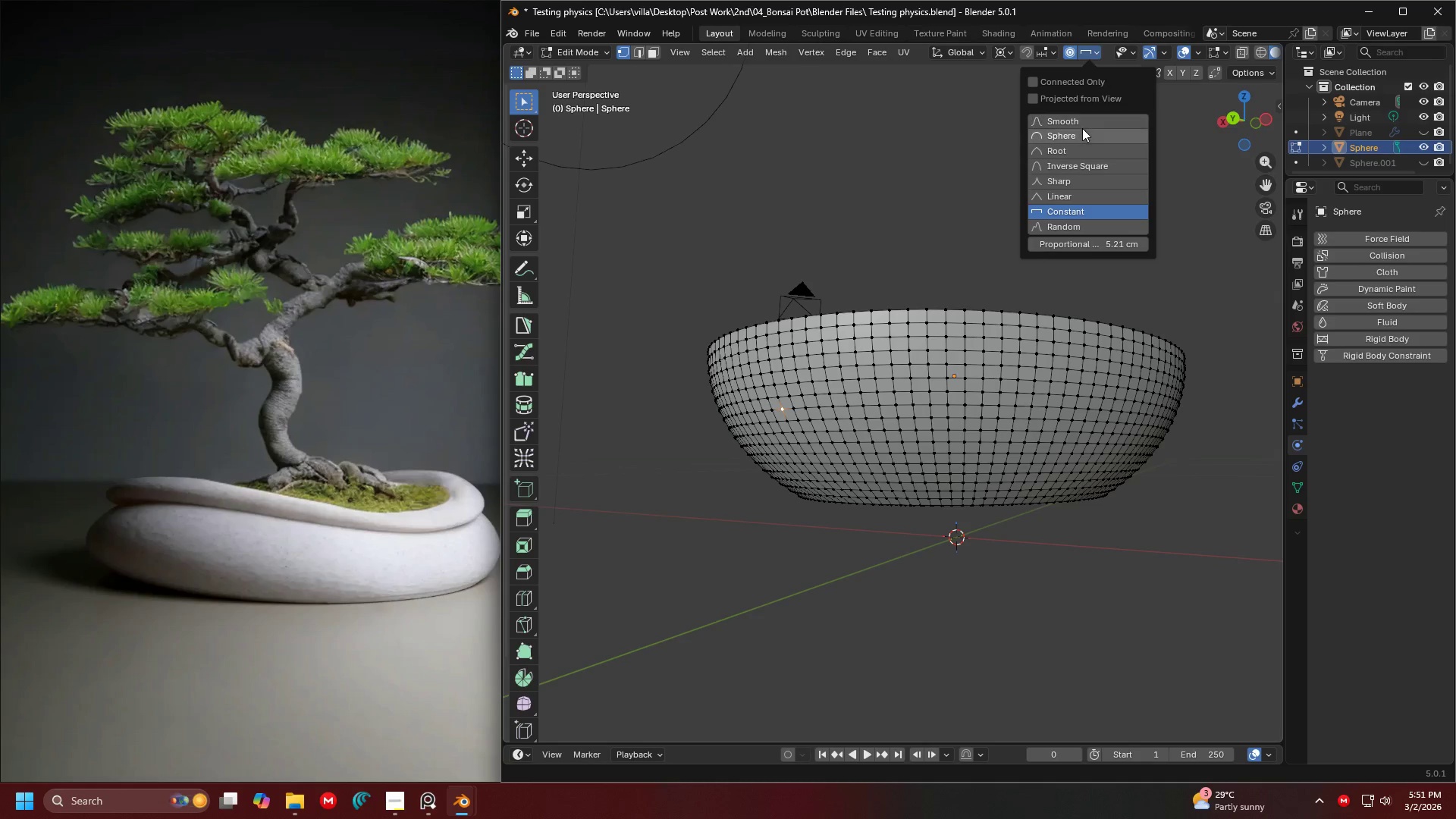 
left_click([1081, 133])
 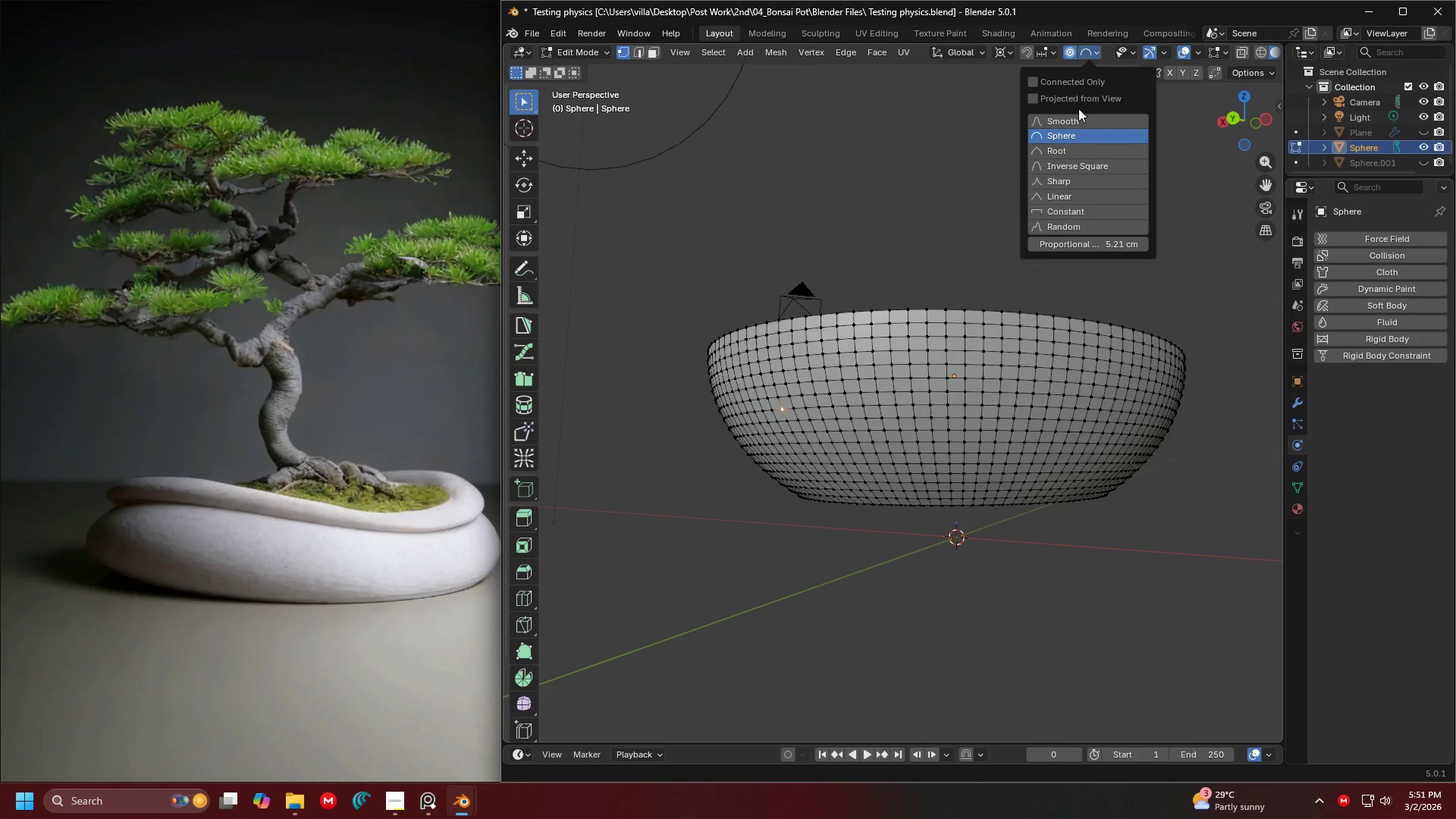 
left_click([1073, 118])
 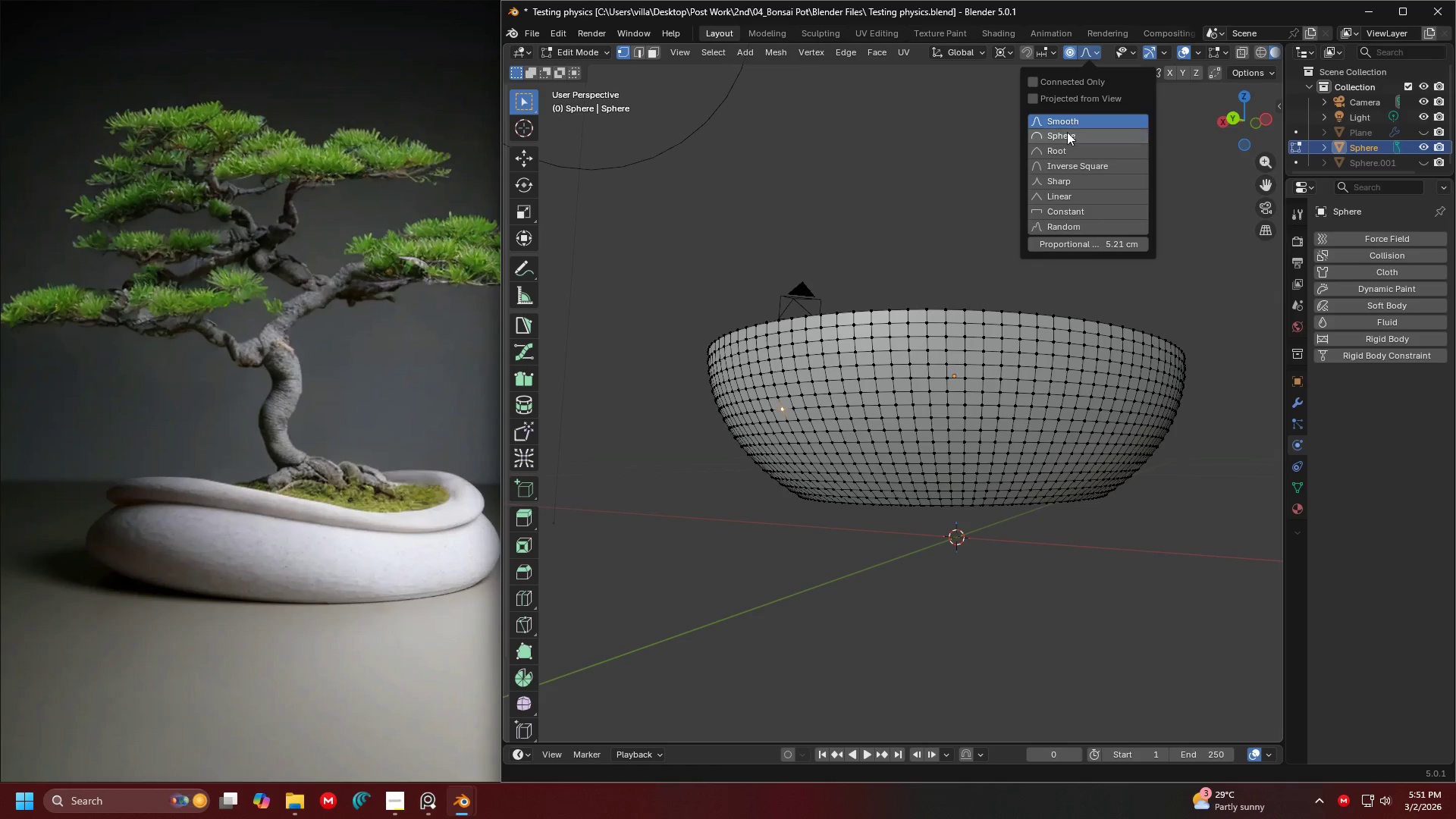 
left_click([1067, 132])
 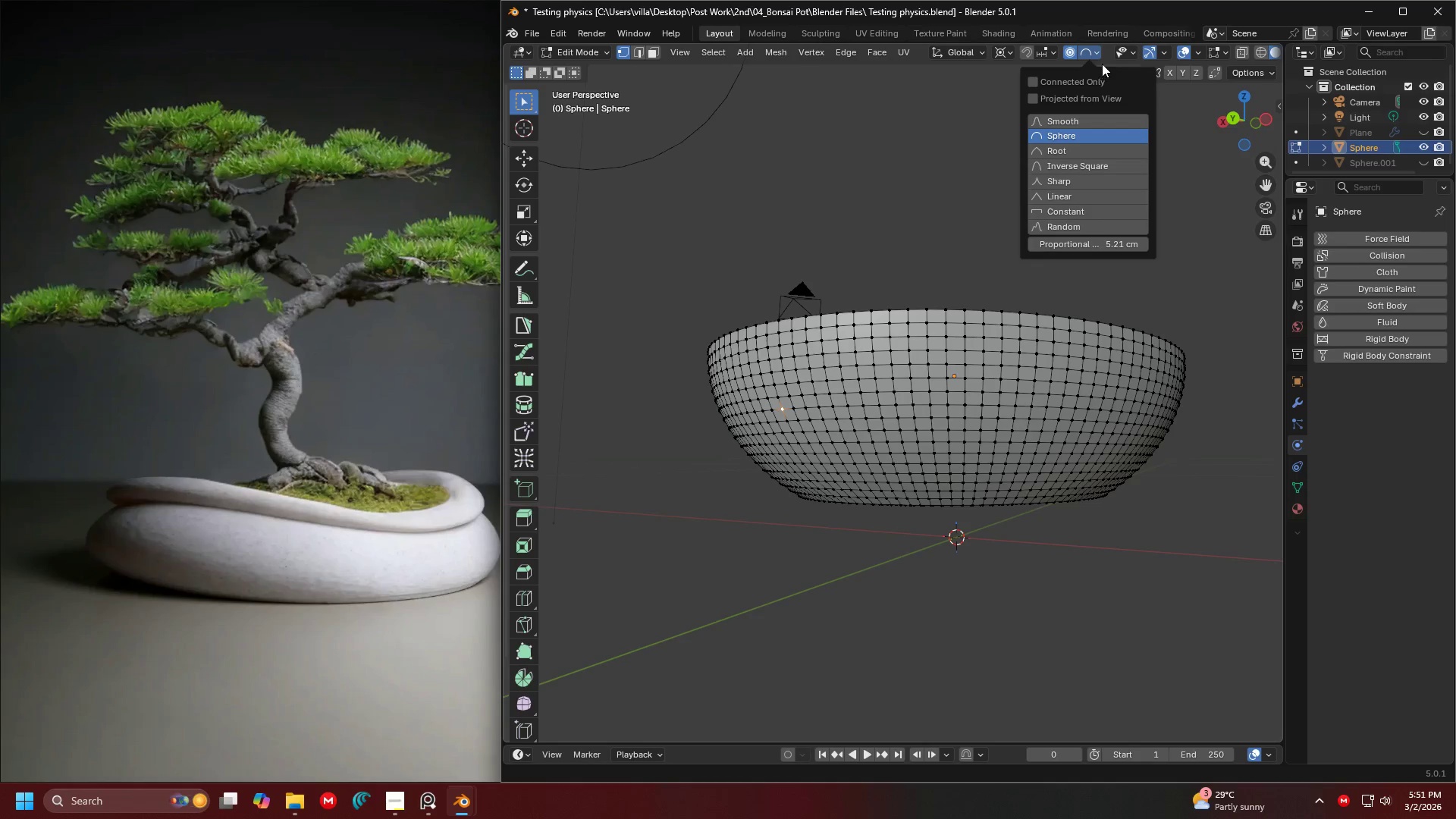 
left_click([1091, 53])
 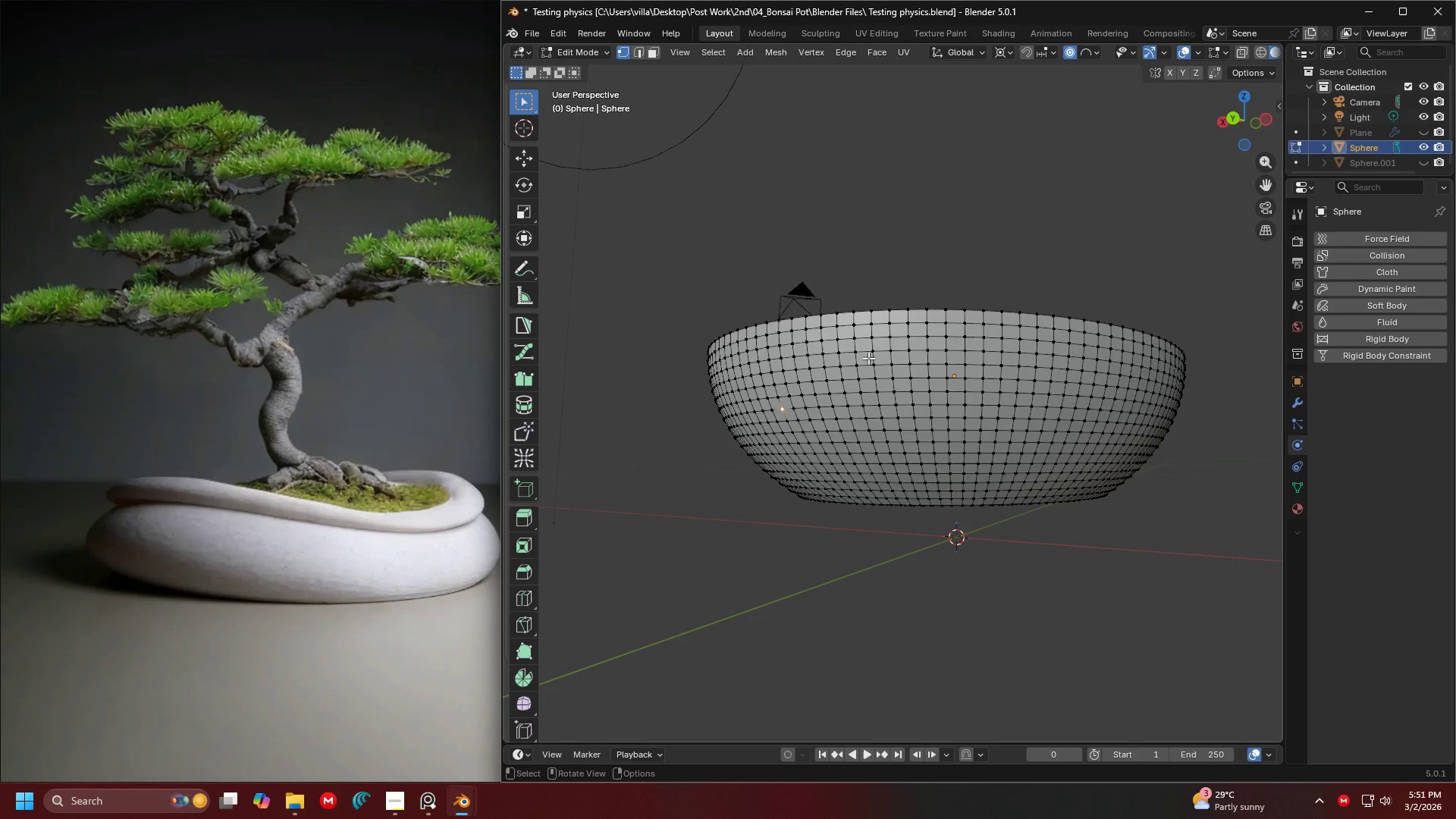 
key(G)
 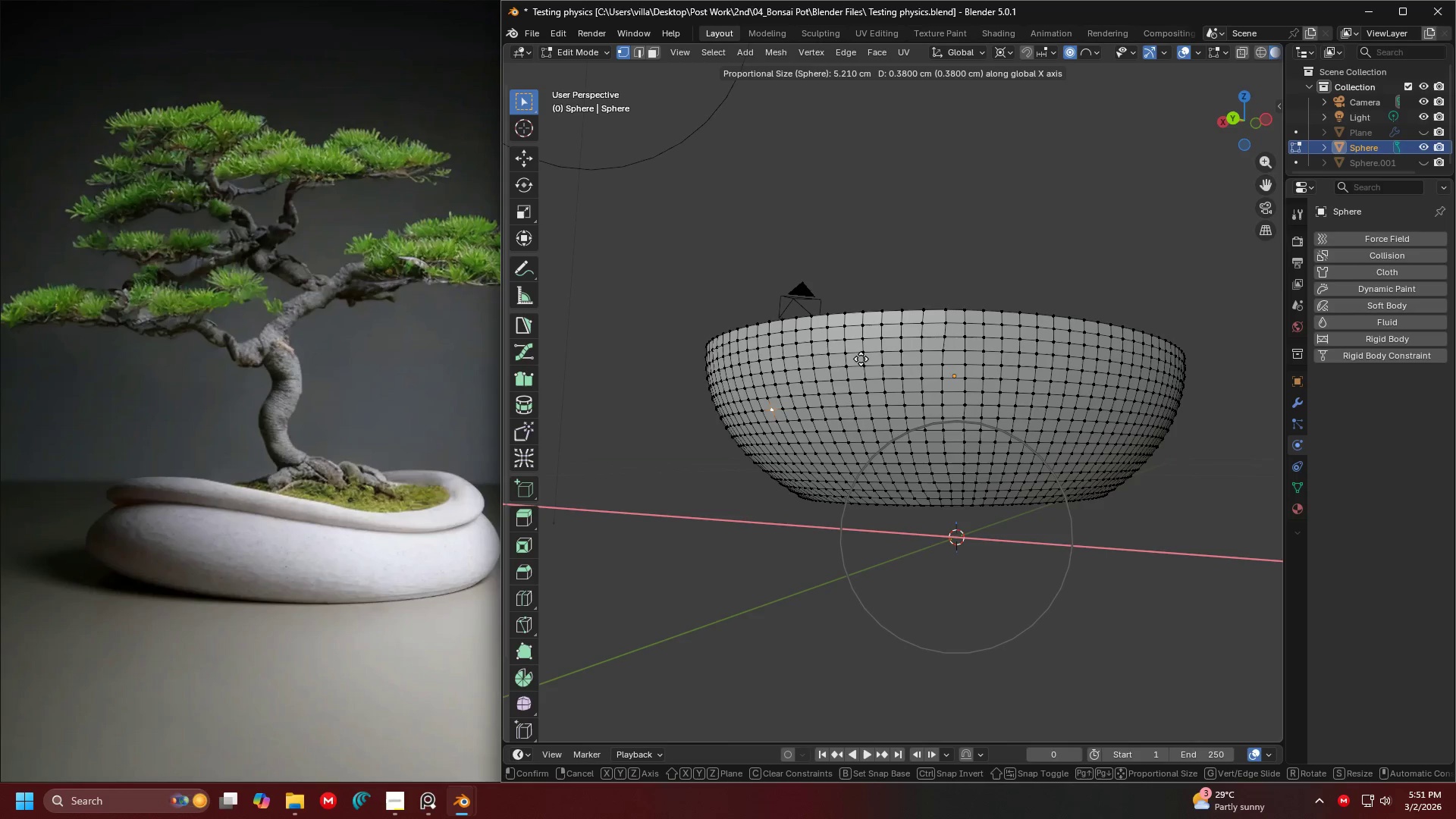 
key(Escape)
 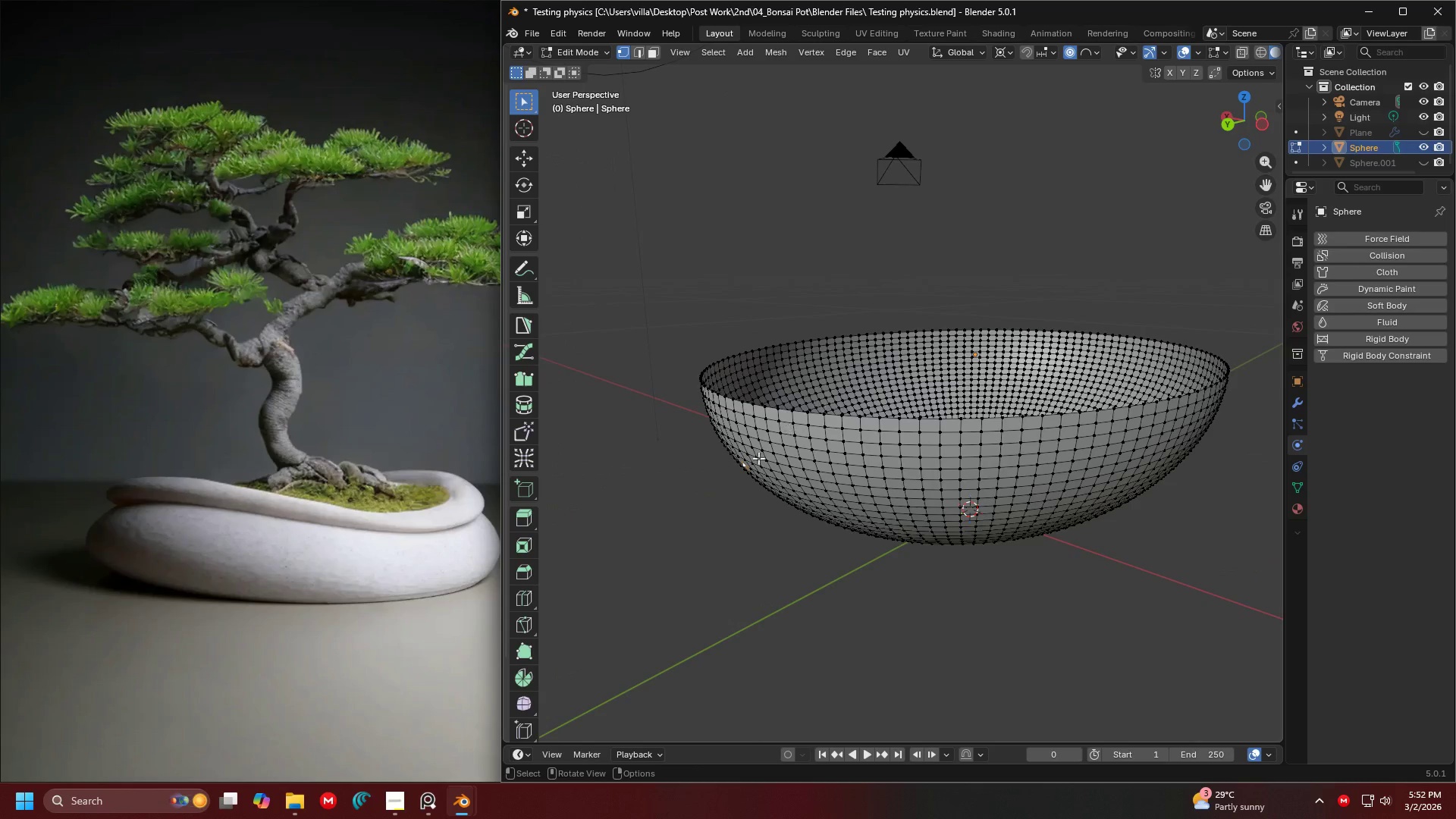 
key(G)
 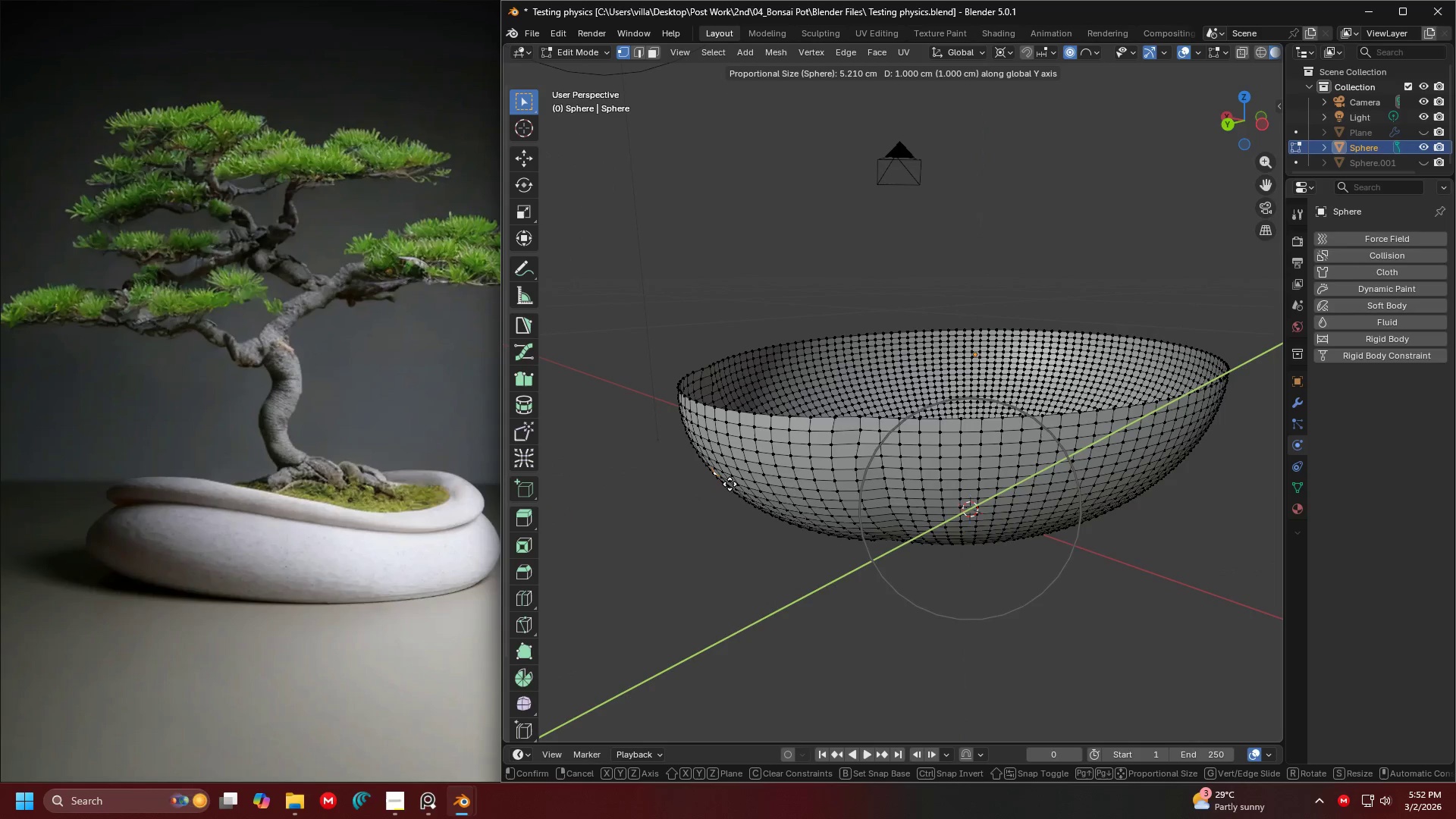 
scroll: coordinate [730, 484], scroll_direction: down, amount: 6.0
 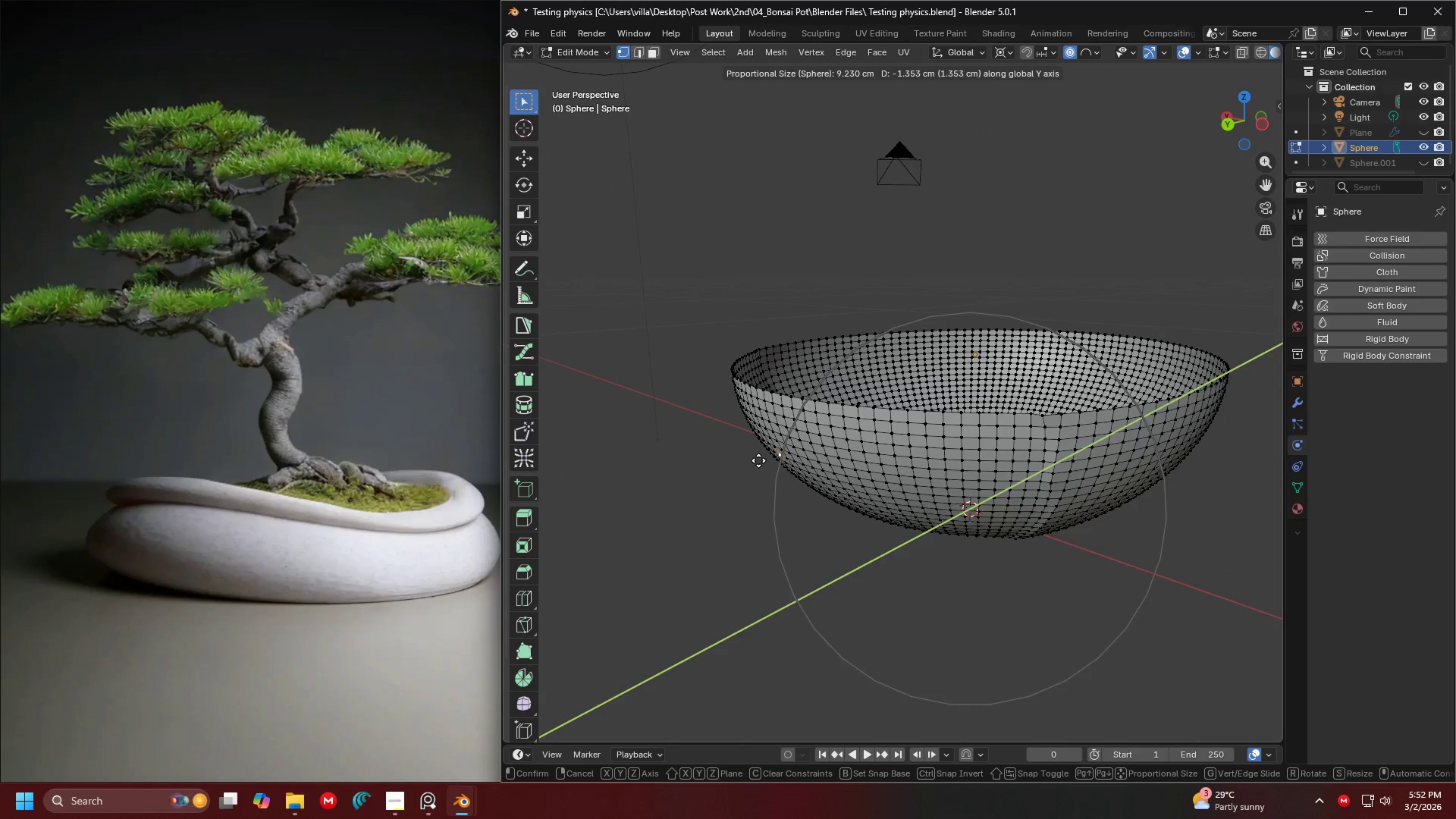 
key(Escape)
 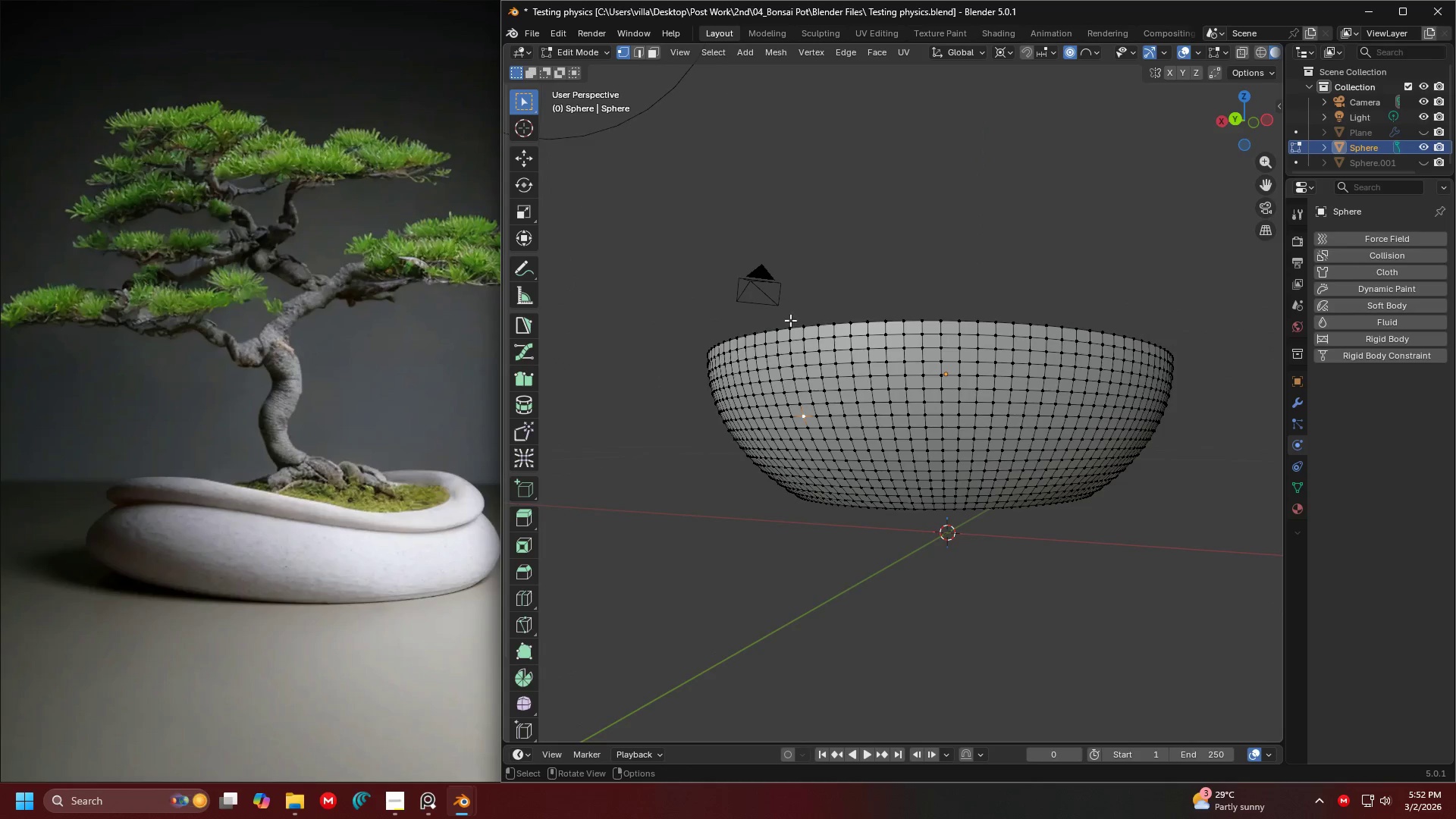 
scroll: coordinate [758, 460], scroll_direction: up, amount: 1.0
 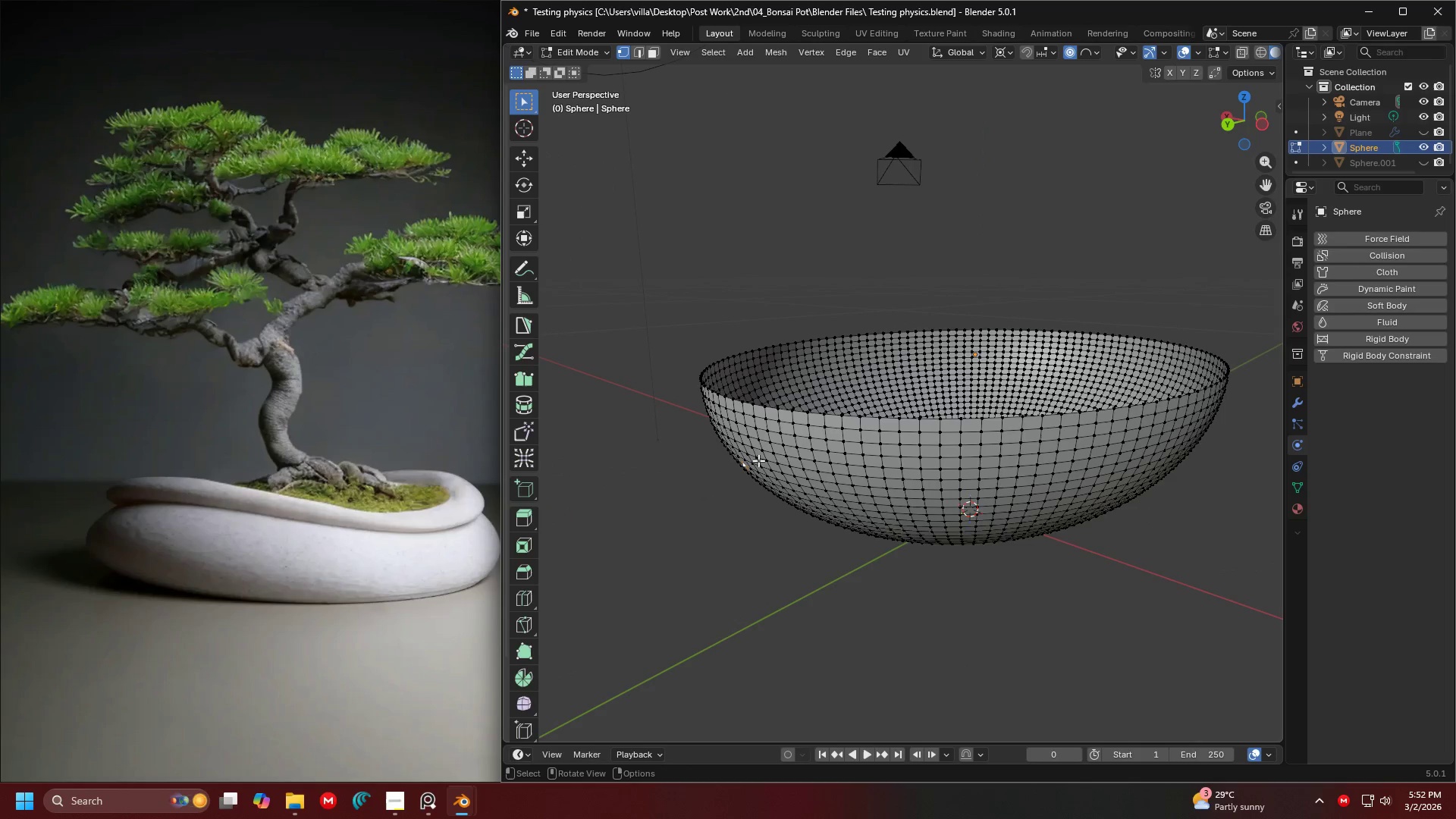 
key(G)
 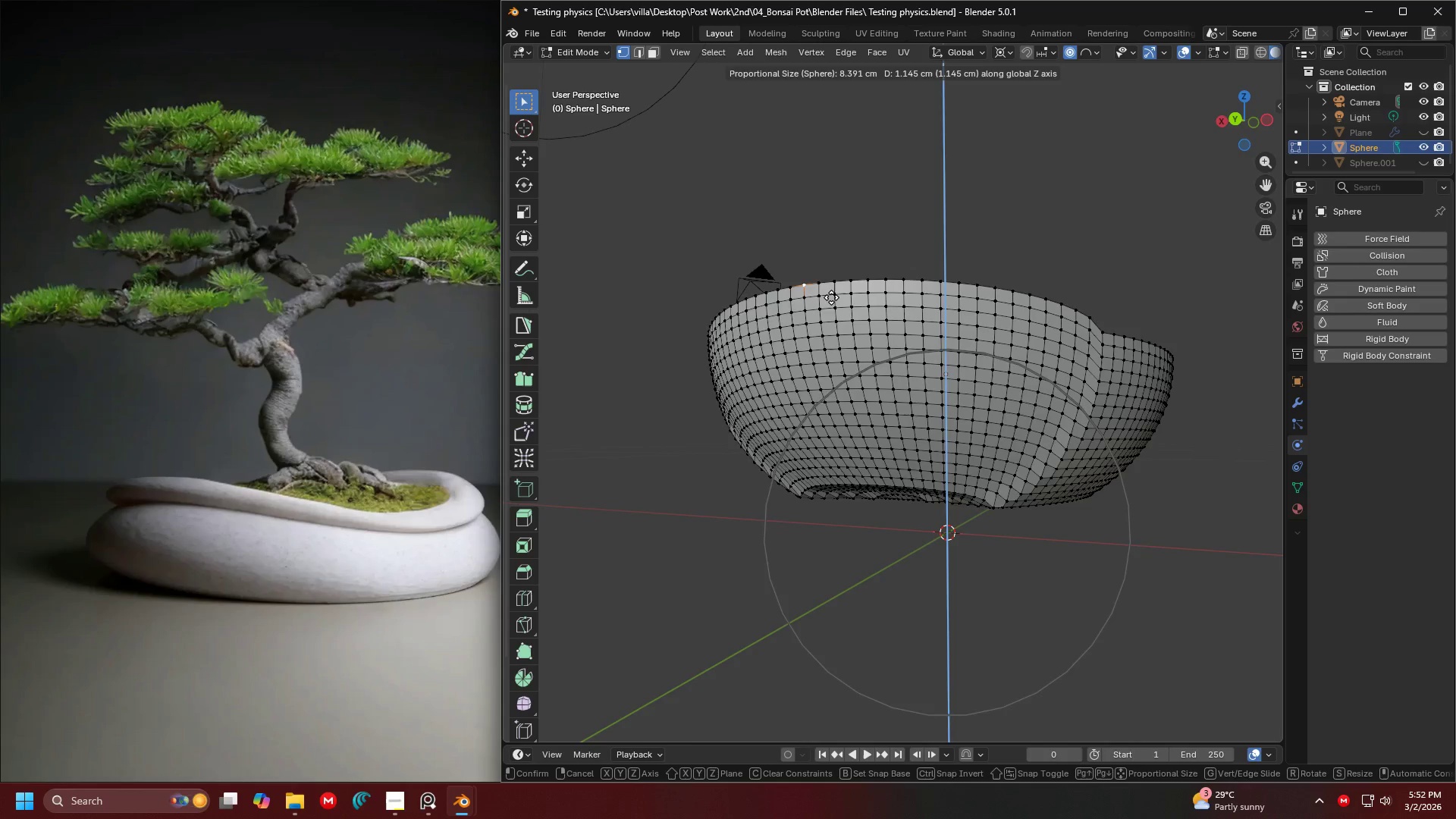 
key(Escape)
 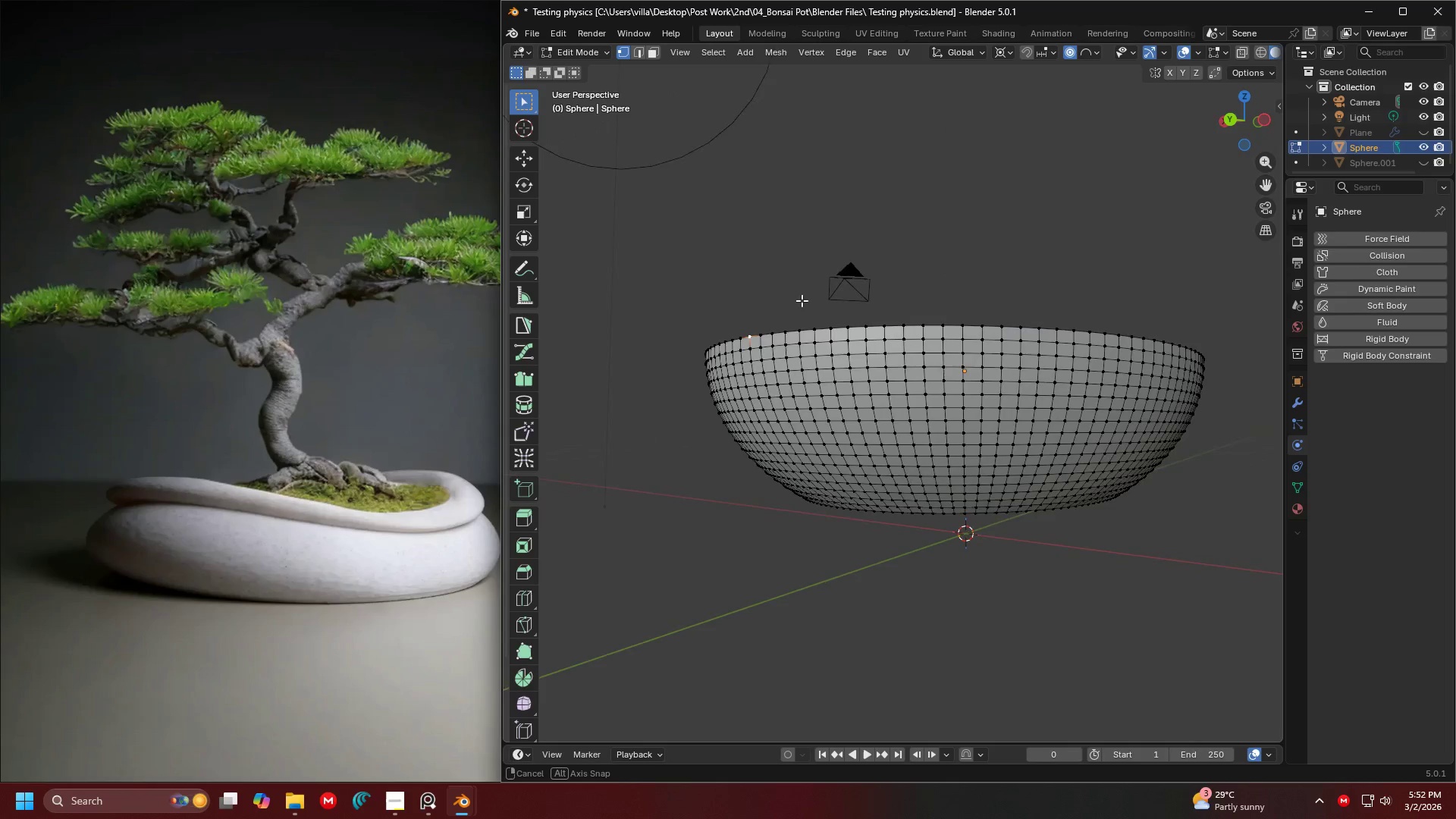 
key(Shift+ShiftLeft)
 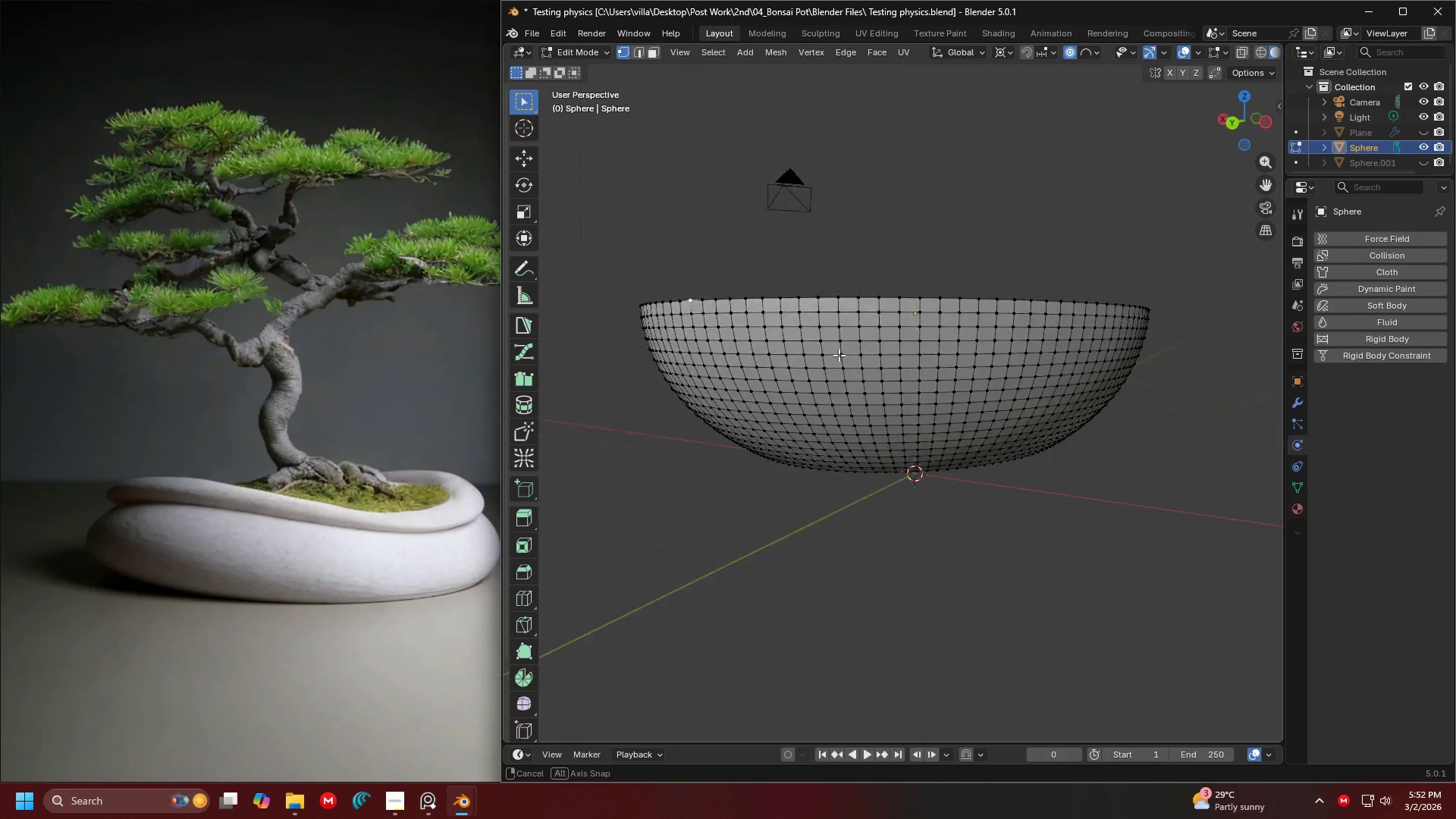 
key(G)
 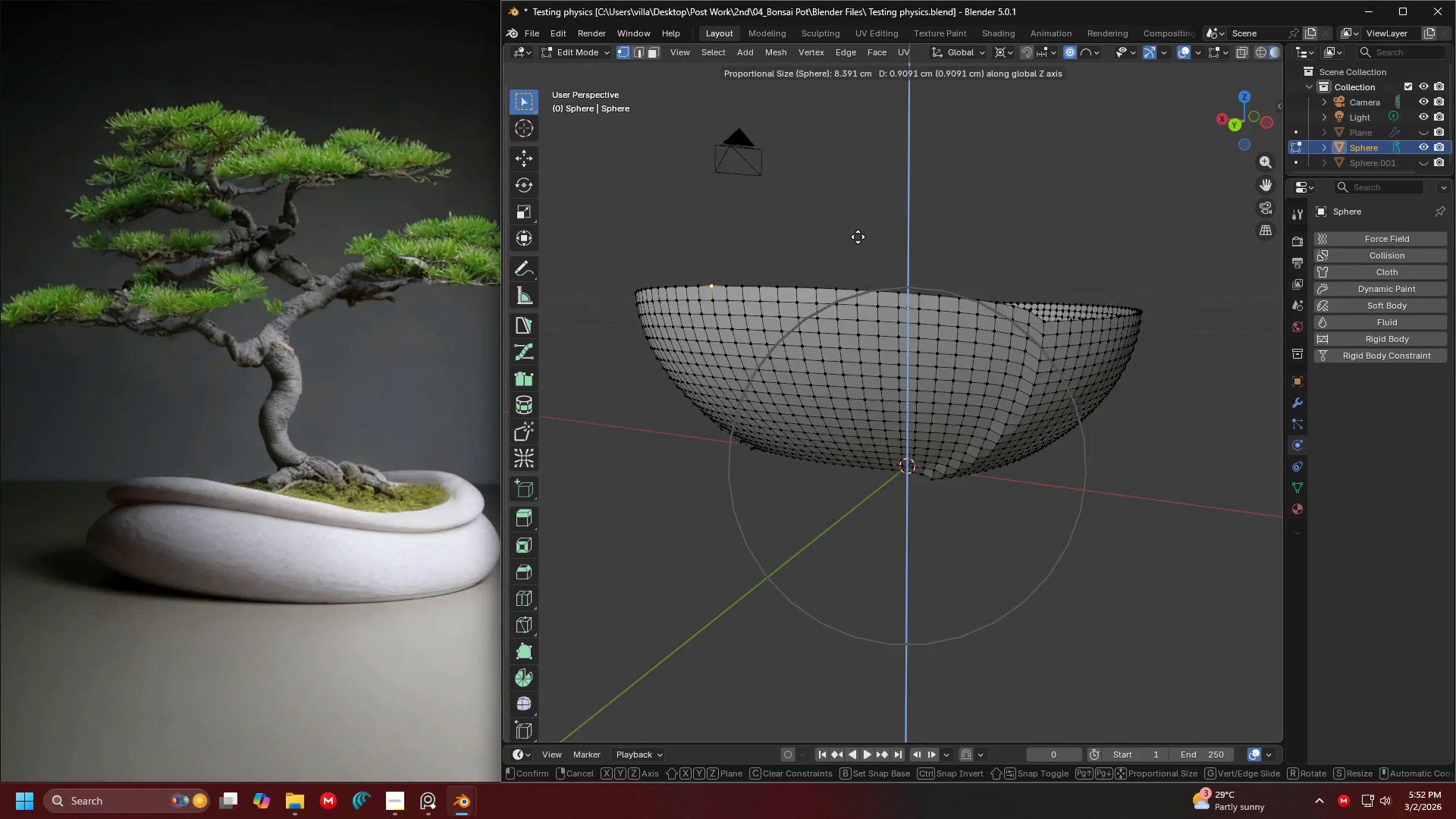 
scroll: coordinate [858, 237], scroll_direction: up, amount: 9.0
 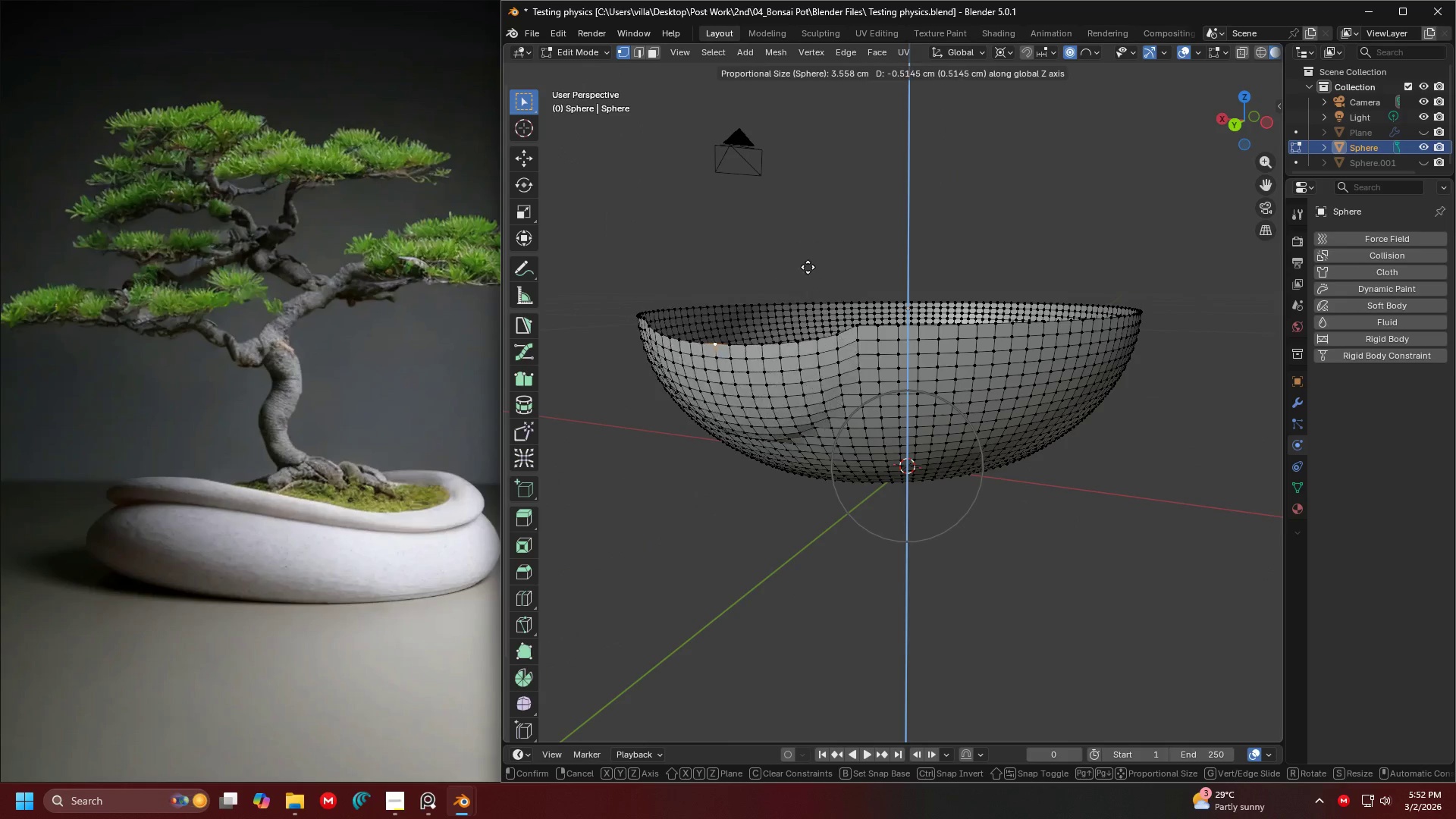 
key(Escape)
 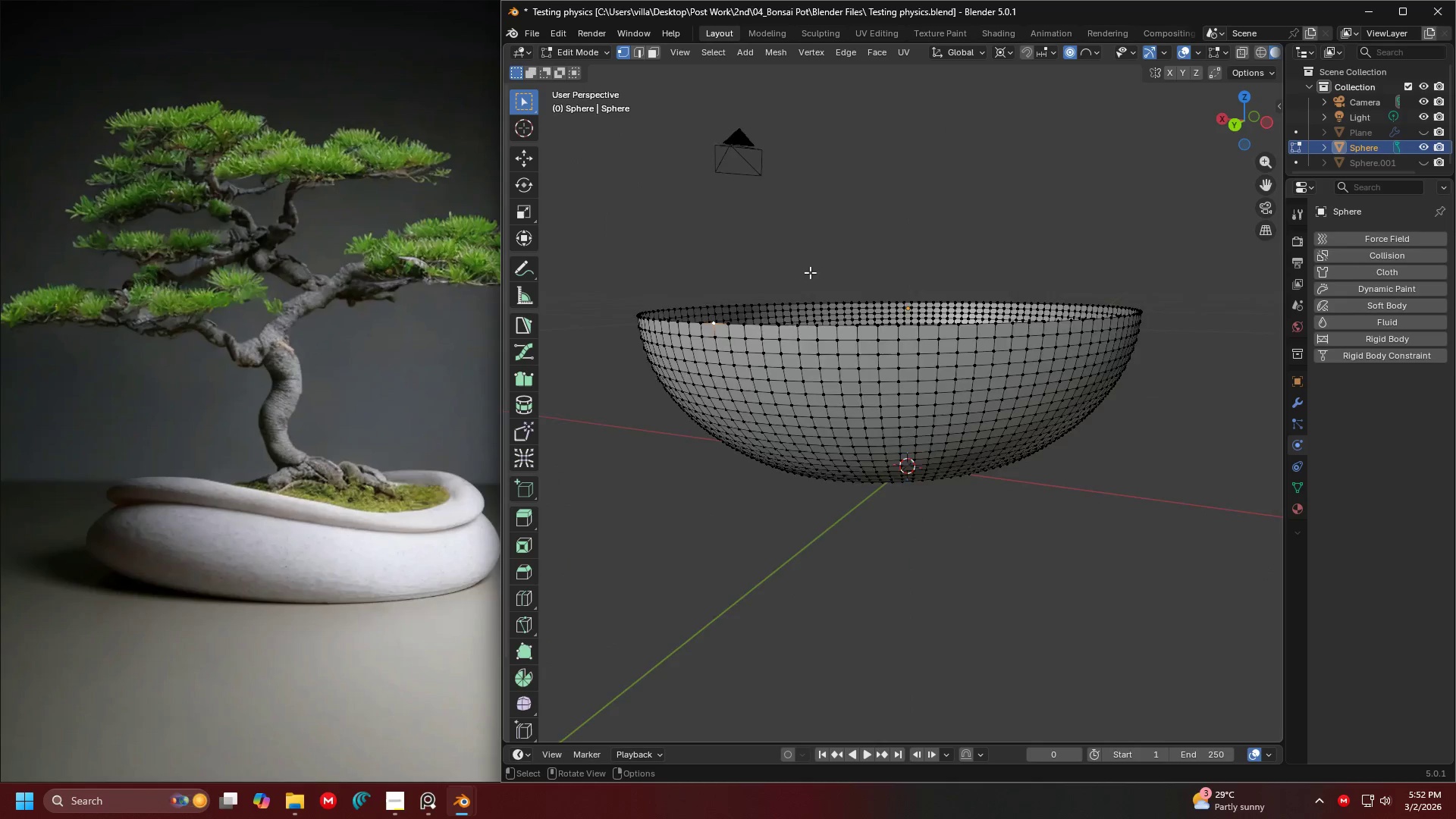 
hold_key(key=ShiftLeft, duration=0.33)
 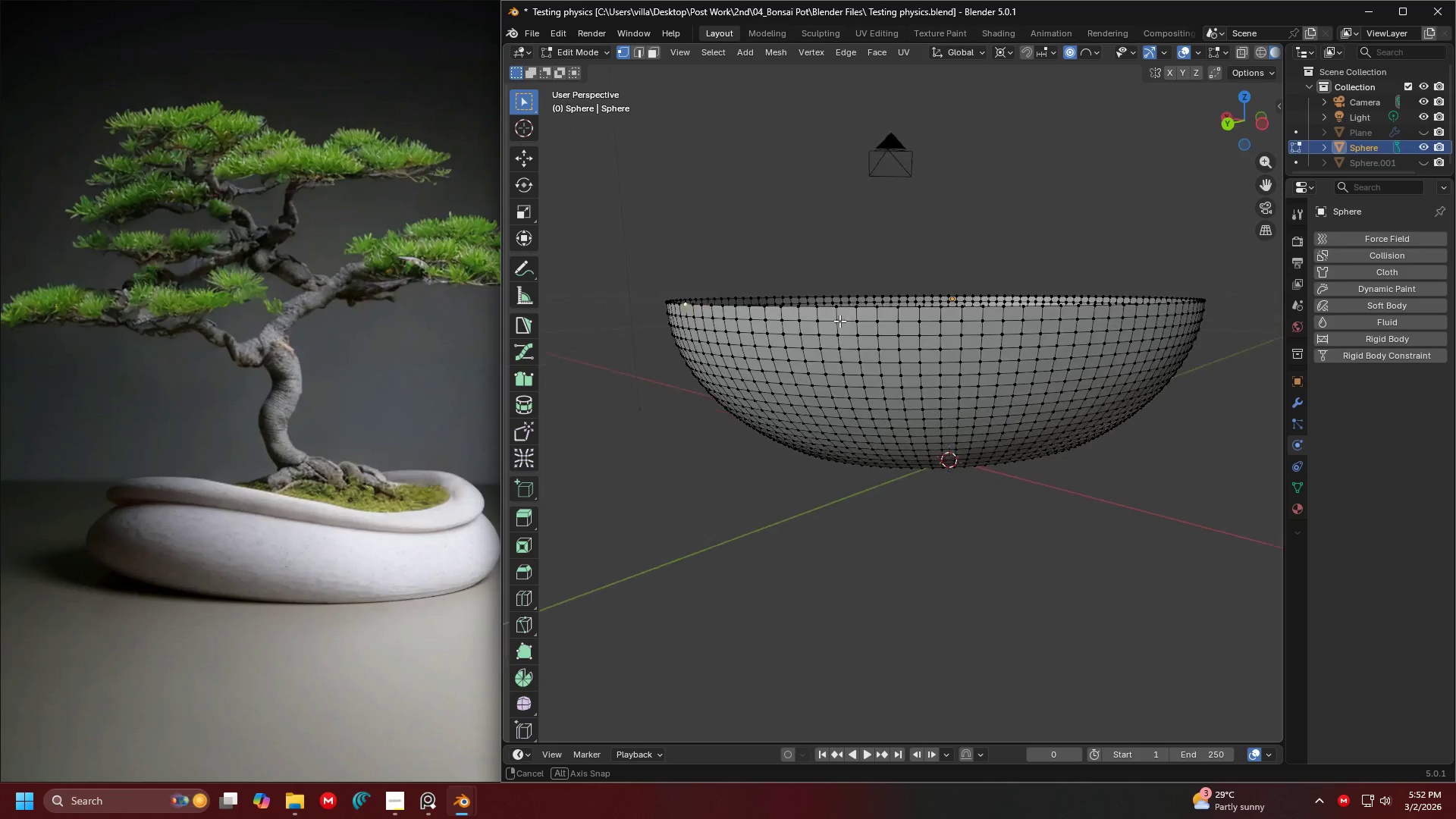 
scroll: coordinate [766, 278], scroll_direction: none, amount: 0.0
 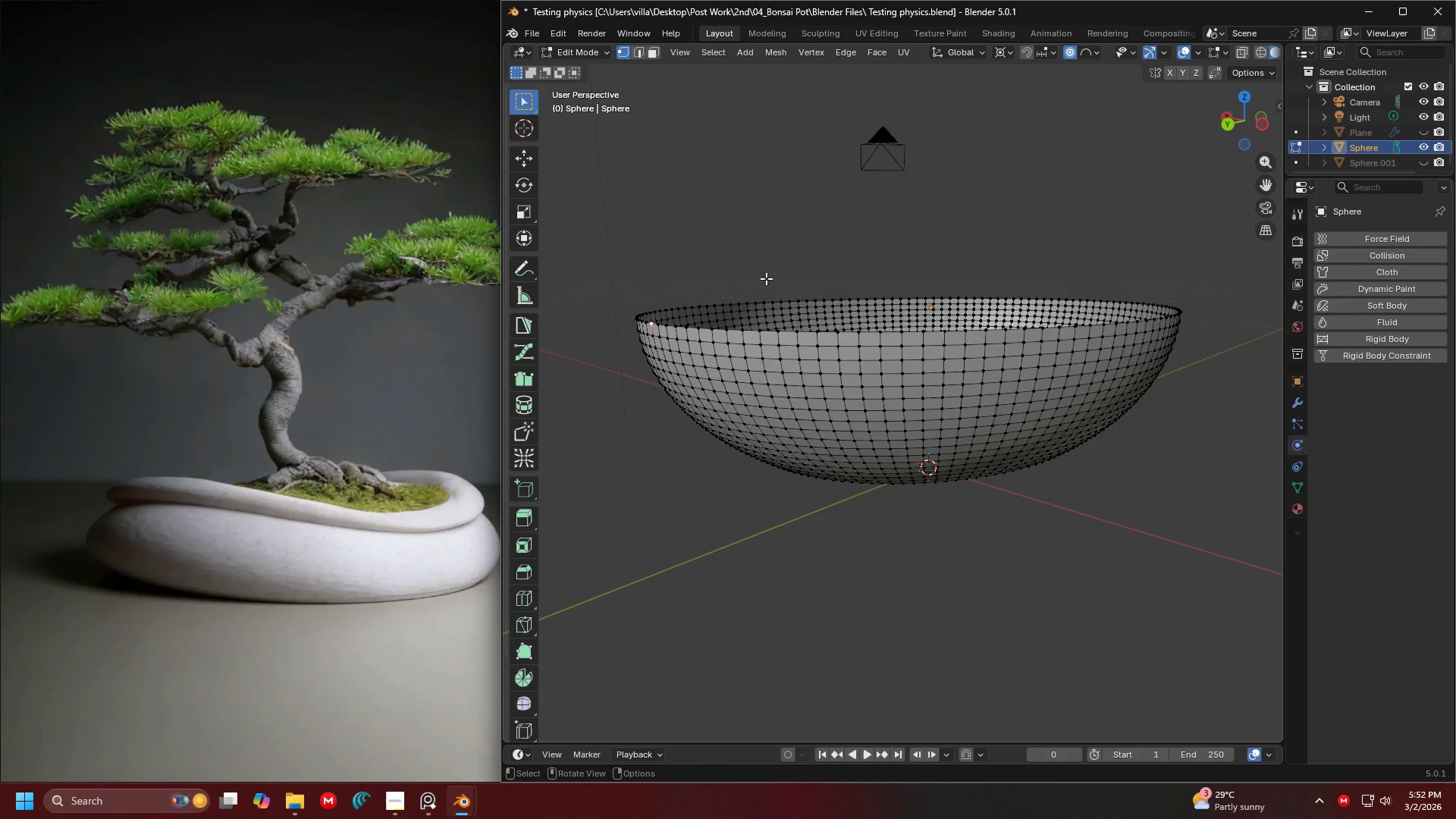 
hold_key(key=ShiftLeft, duration=0.69)
 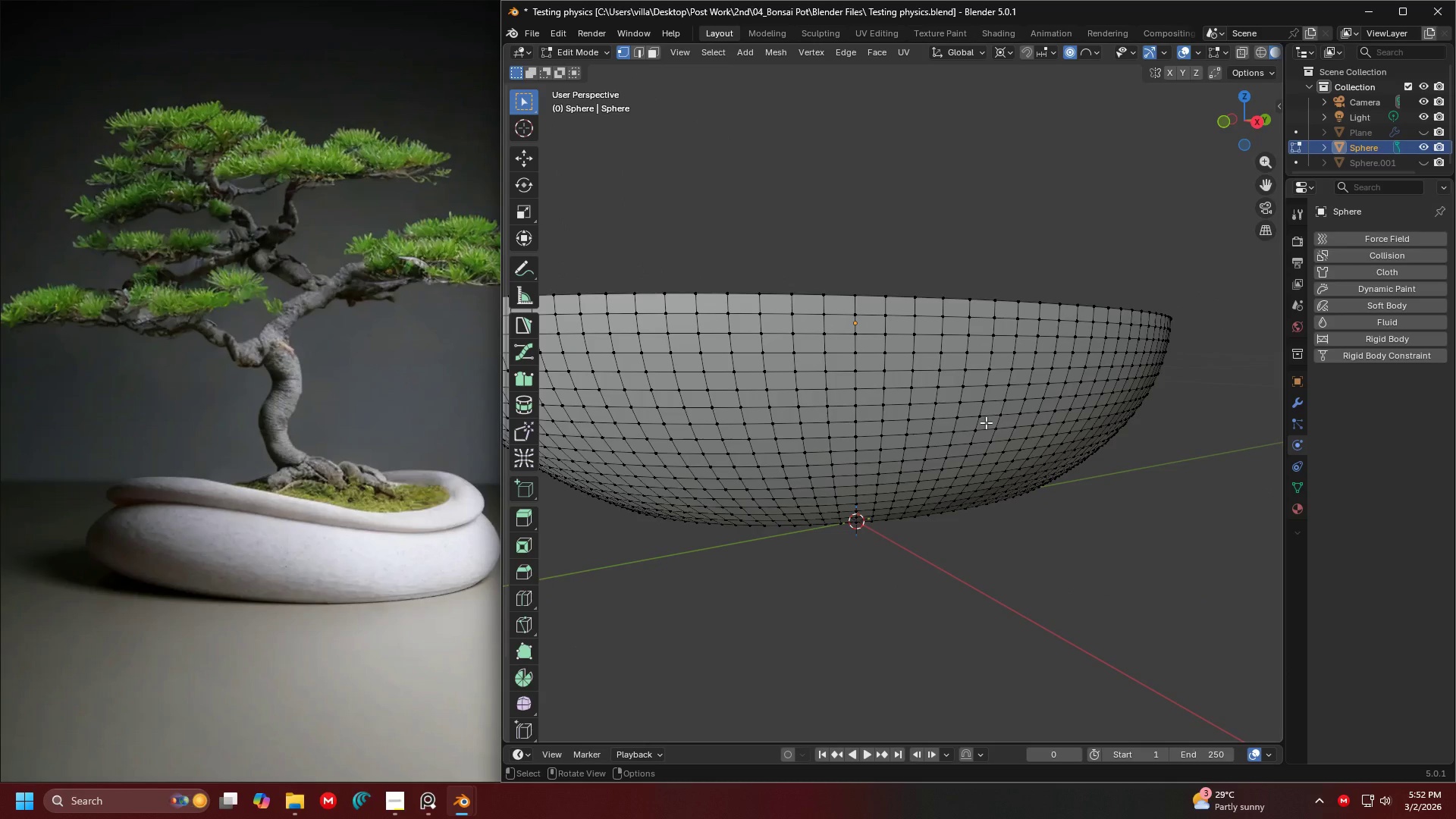 
wait(12.52)
 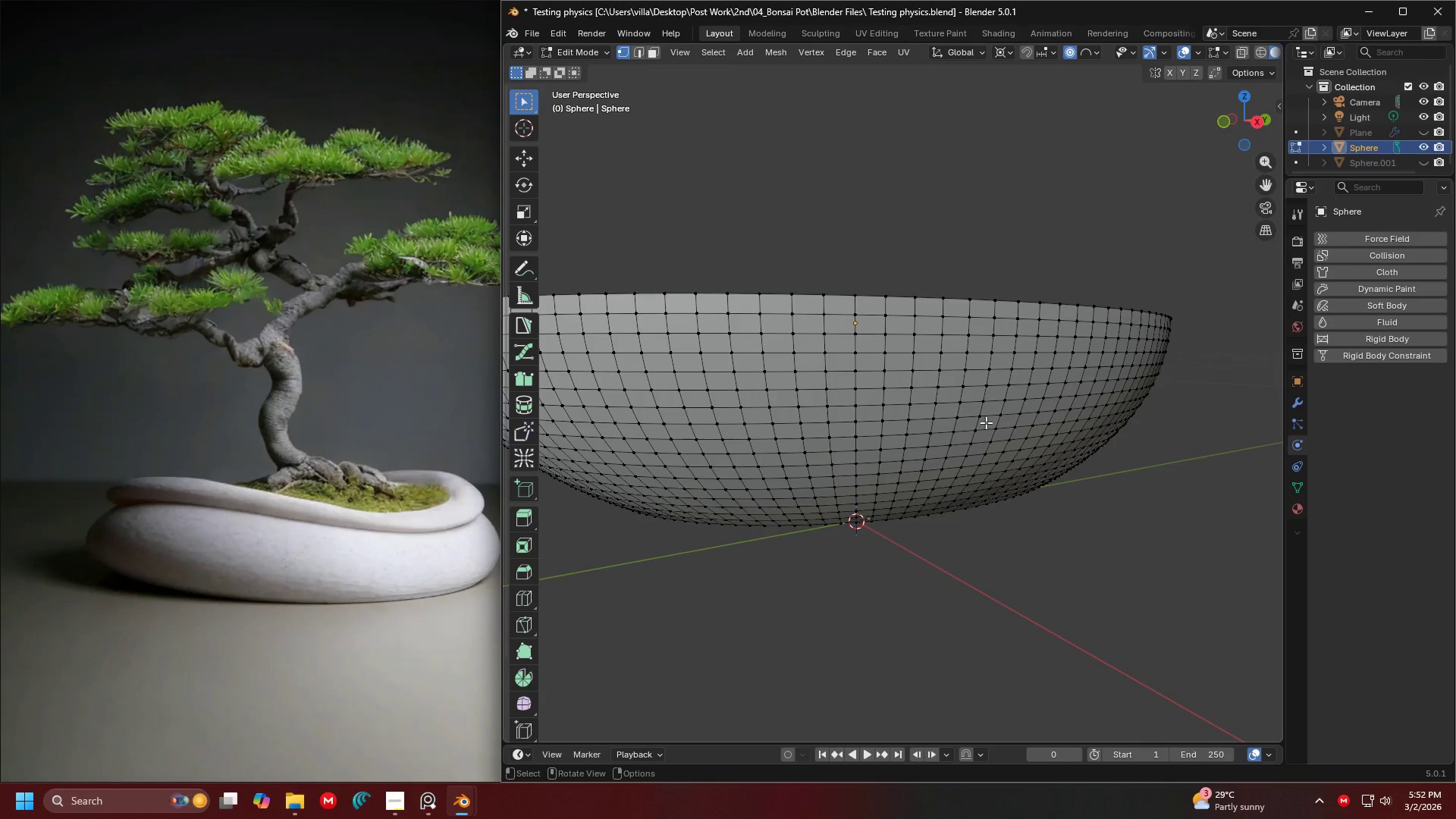 
key(Tab)
 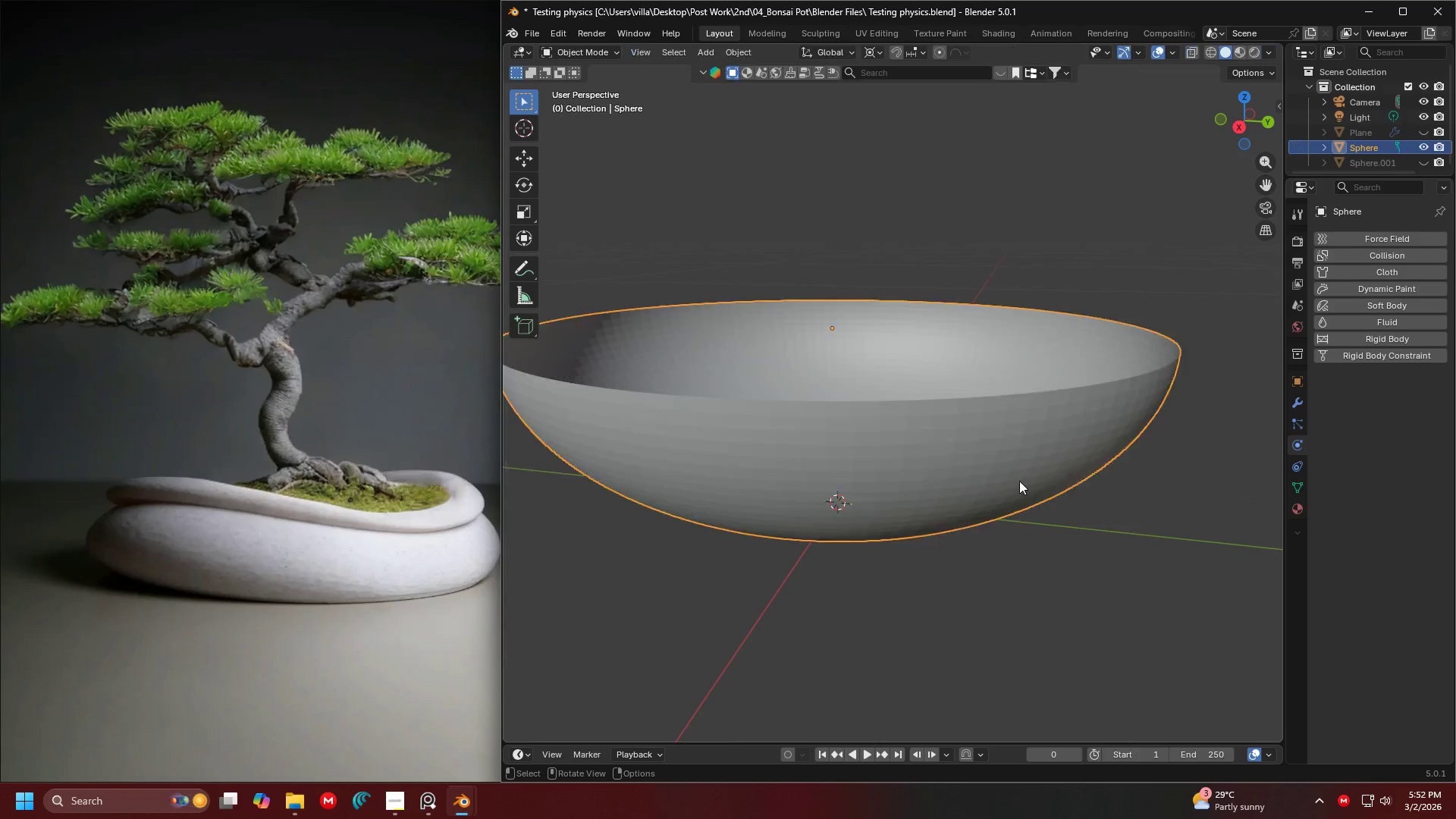 
scroll: coordinate [1031, 479], scroll_direction: down, amount: 3.0
 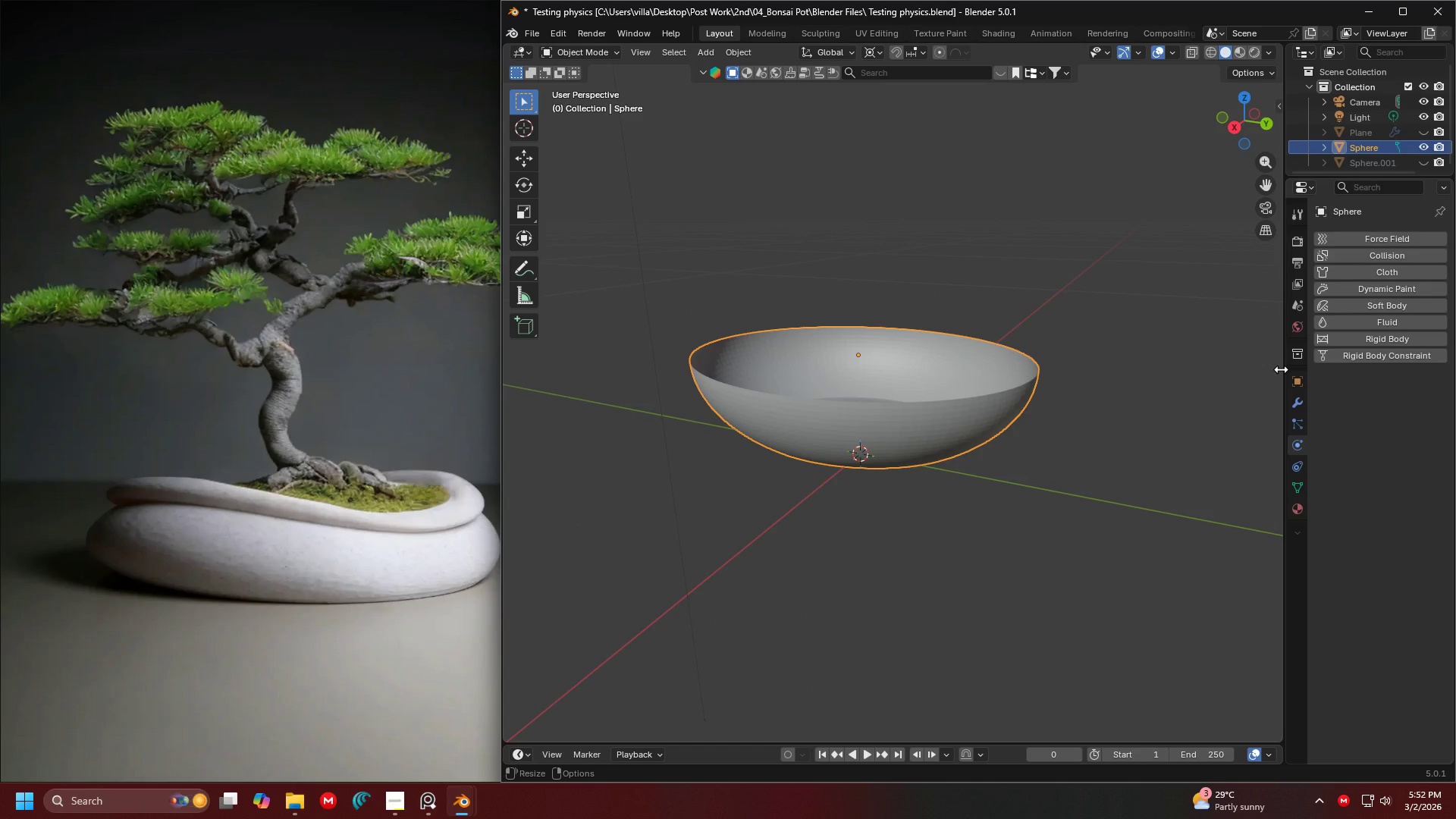 
left_click_drag(start_coordinate=[1281, 369], to_coordinate=[1180, 372])
 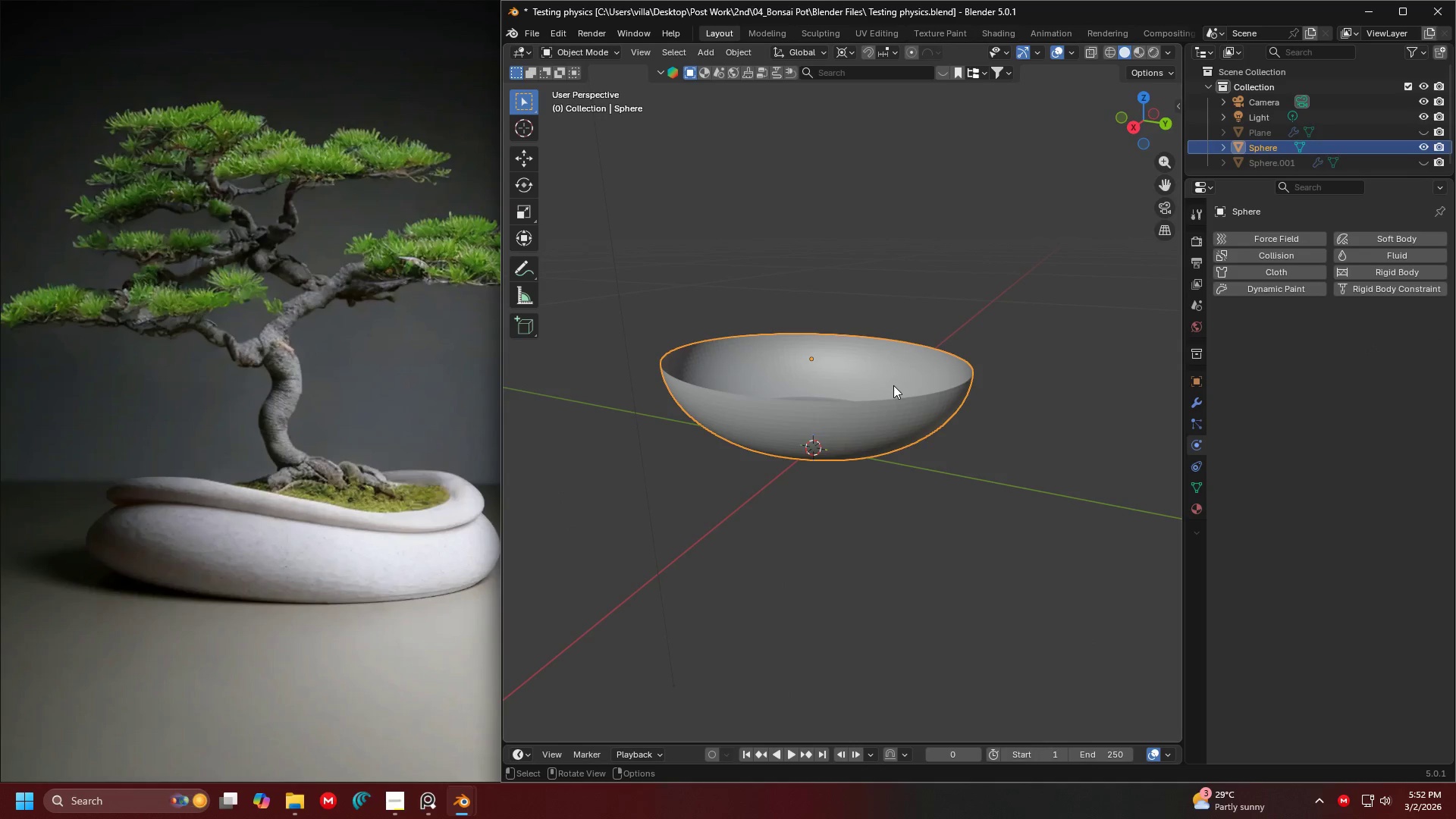 
left_click([893, 385])
 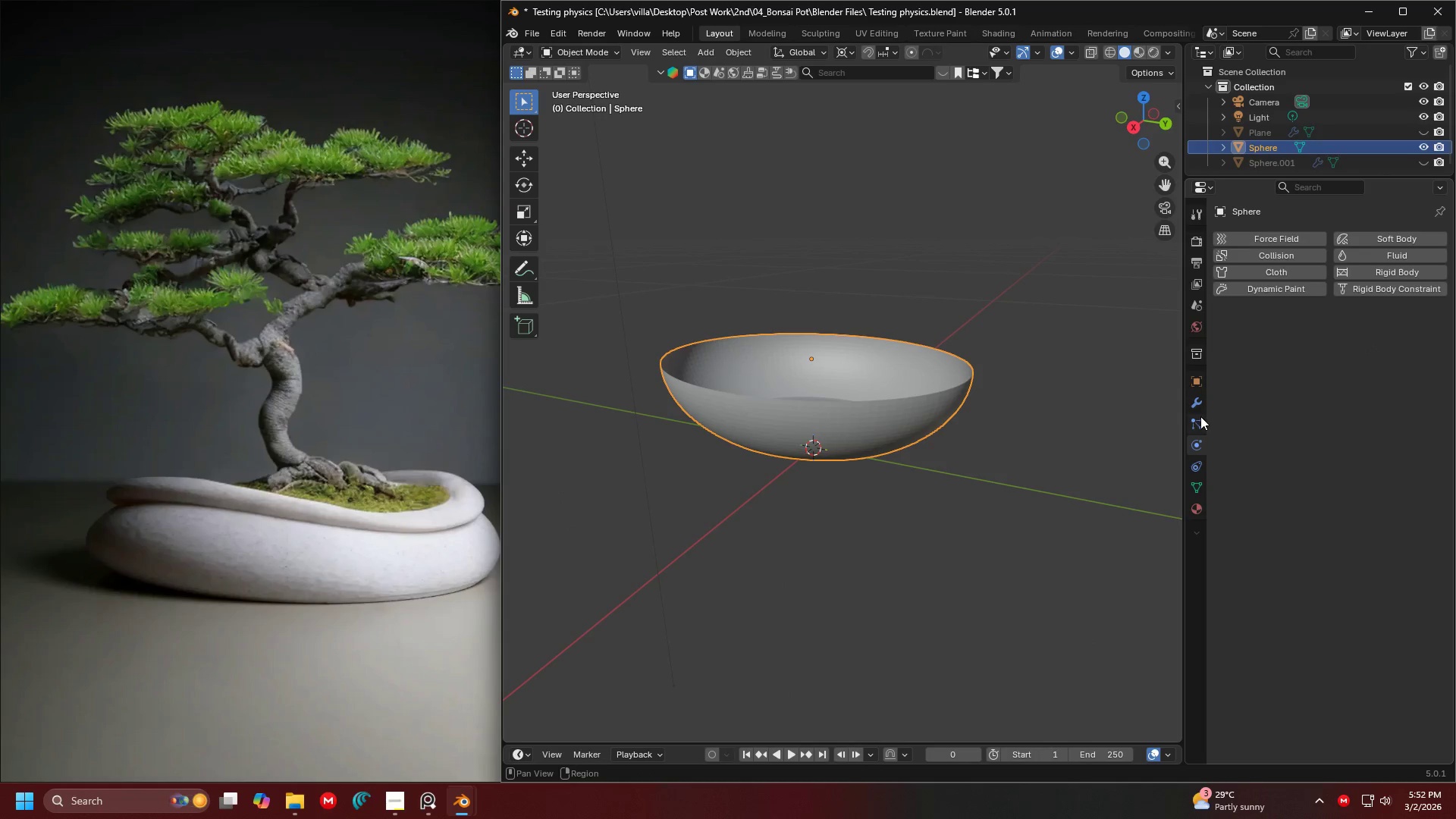 
left_click([1196, 407])
 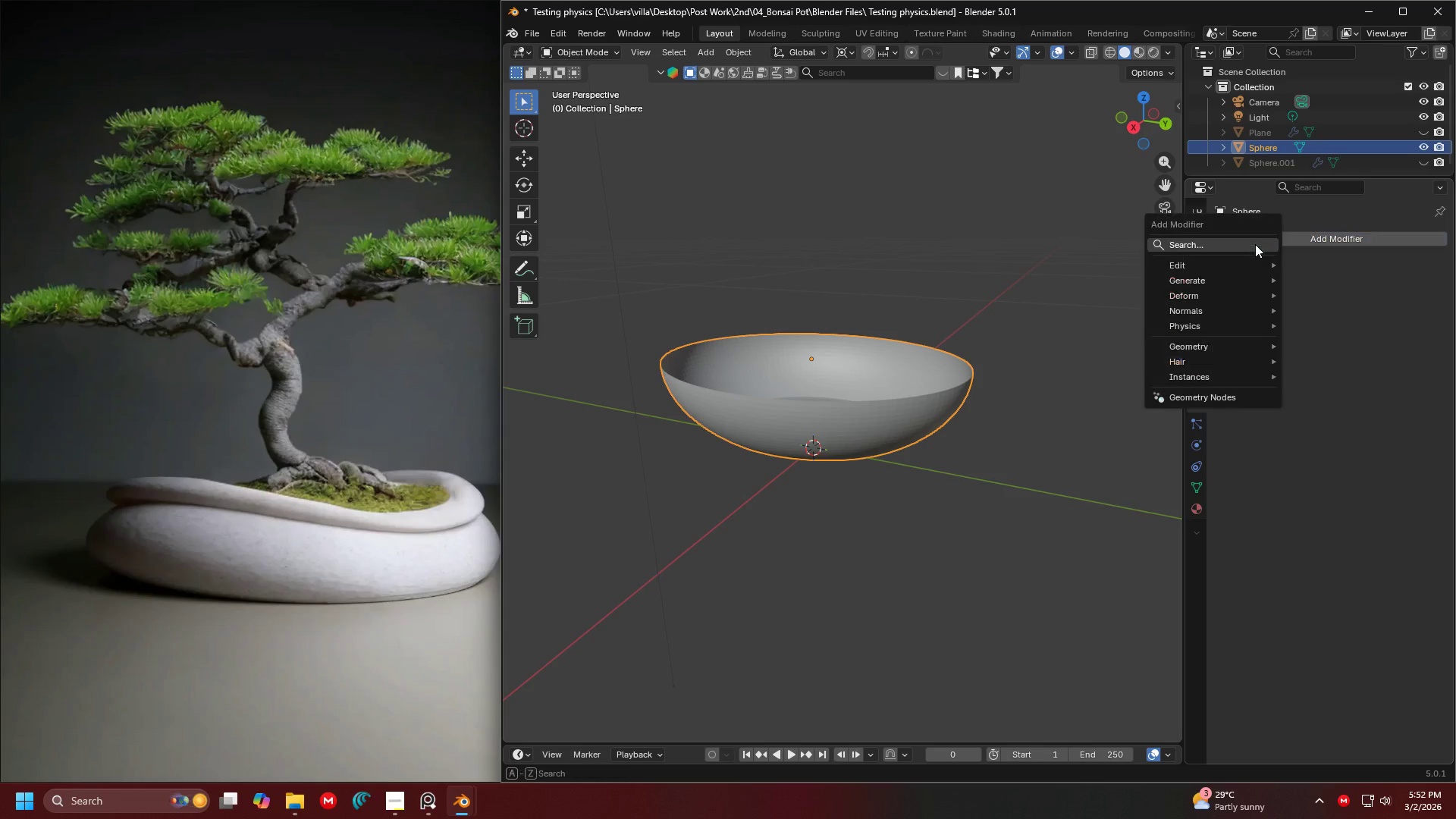 
double_click([1255, 244])
 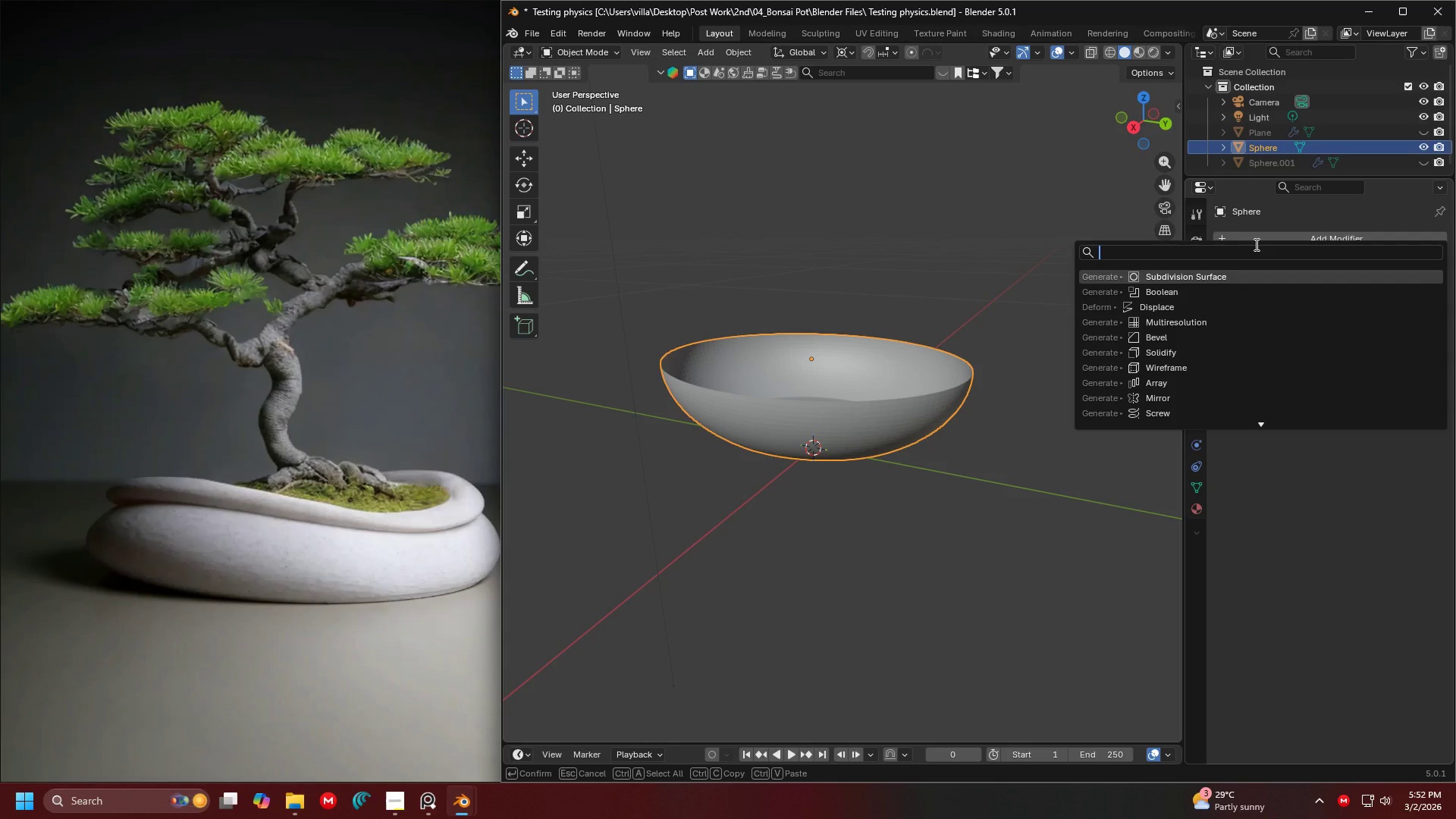 
type(soli)
 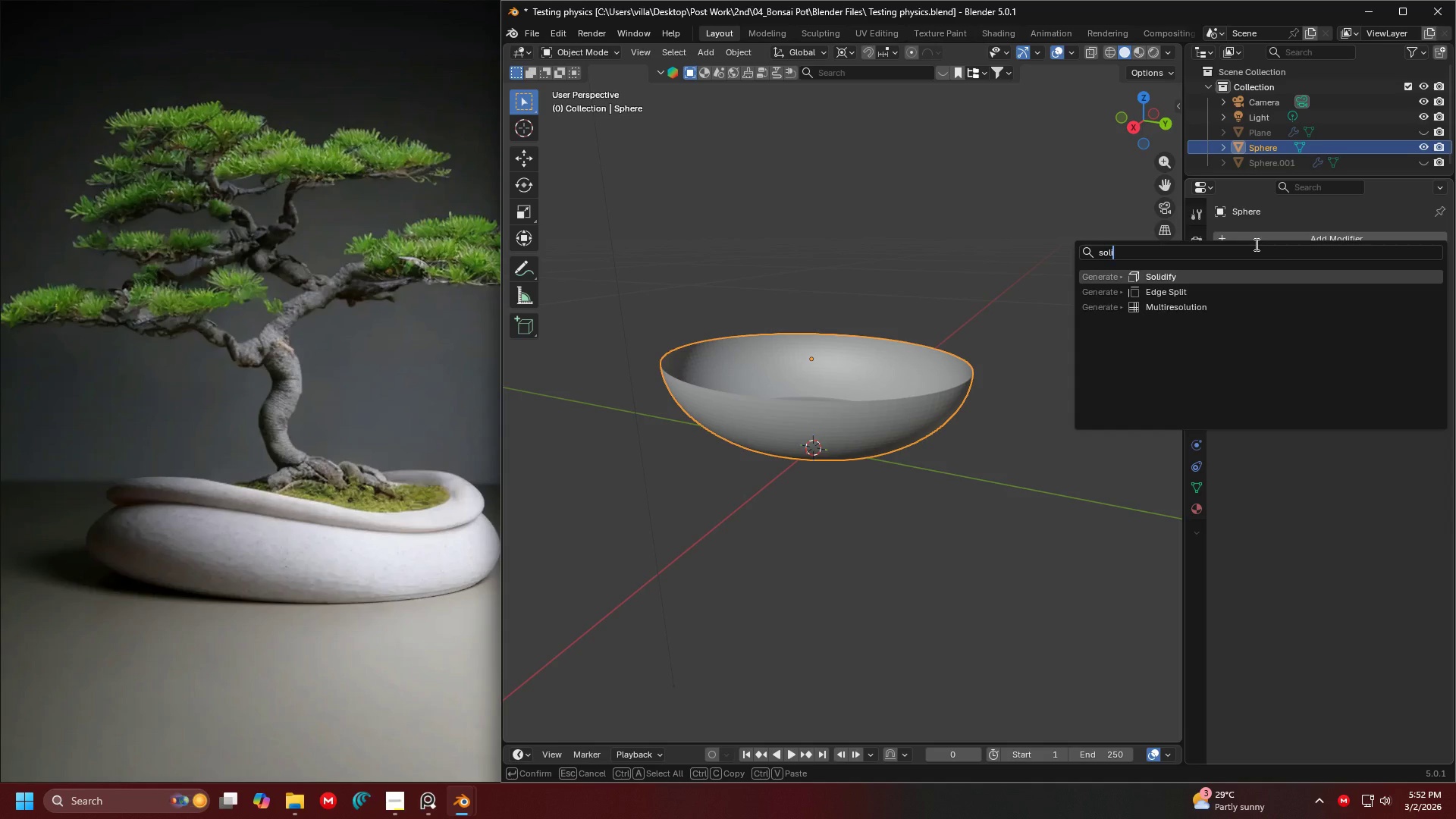 
key(Enter)
 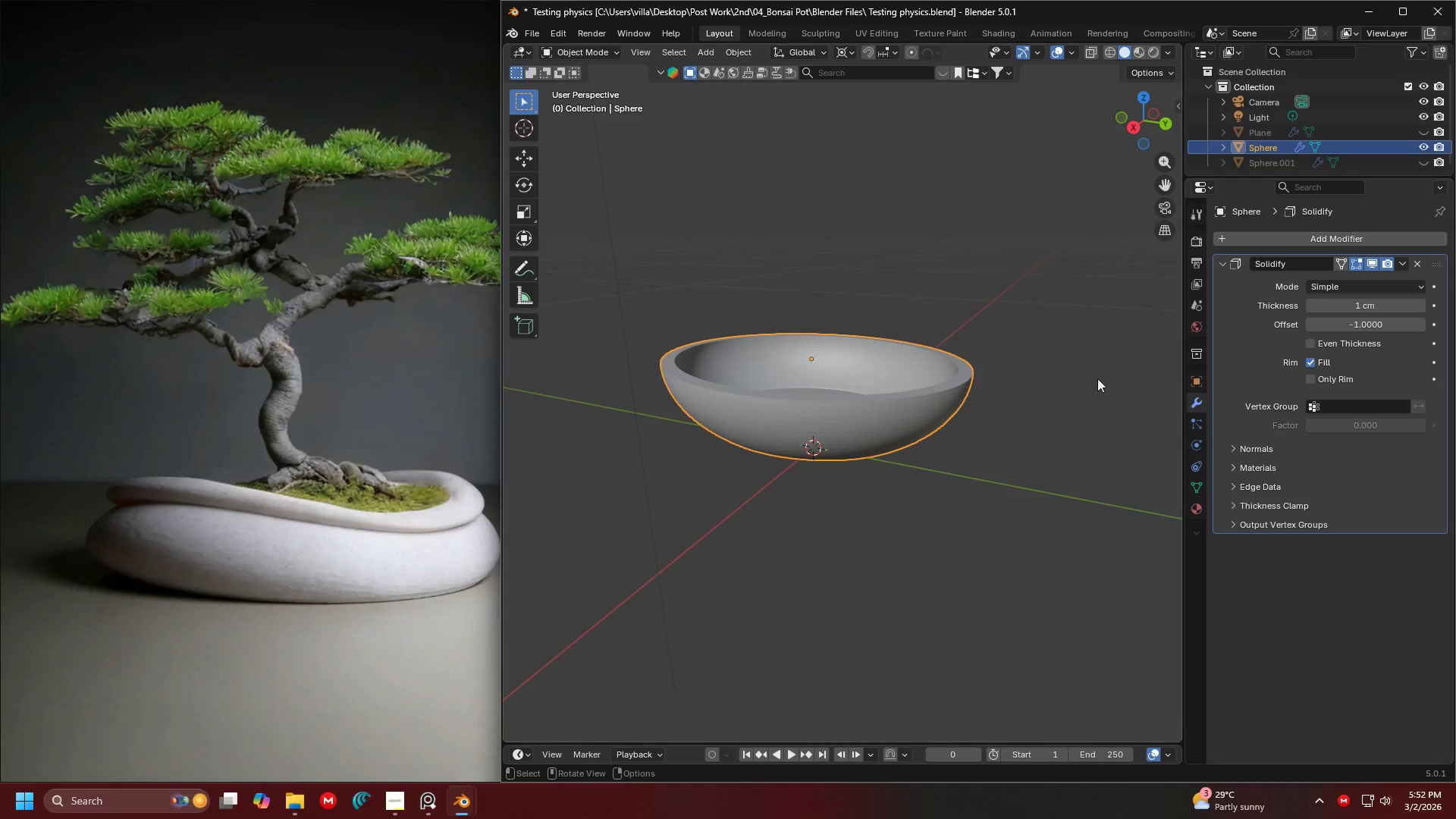 
scroll: coordinate [971, 386], scroll_direction: up, amount: 4.0
 